 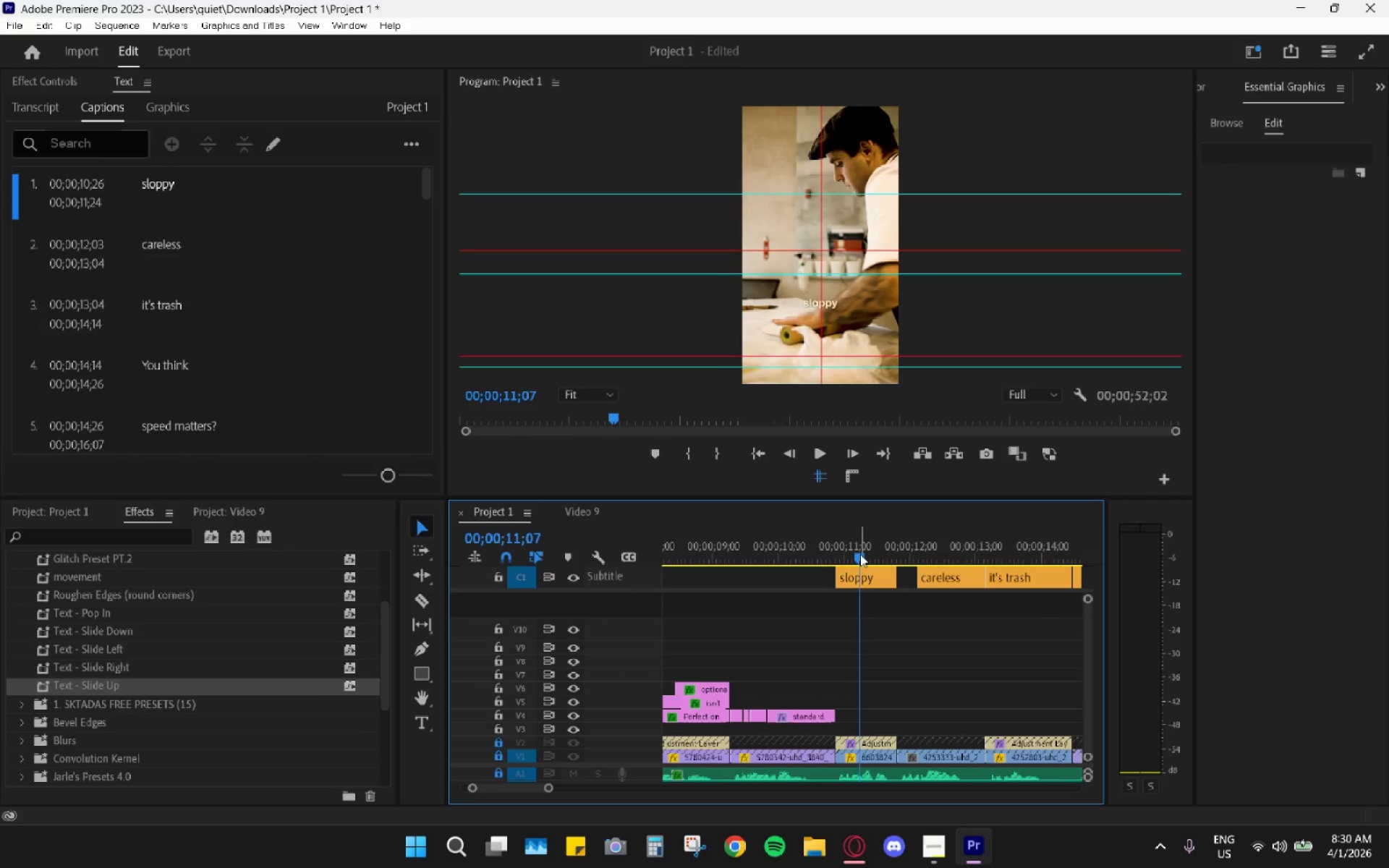 
key(Space)
 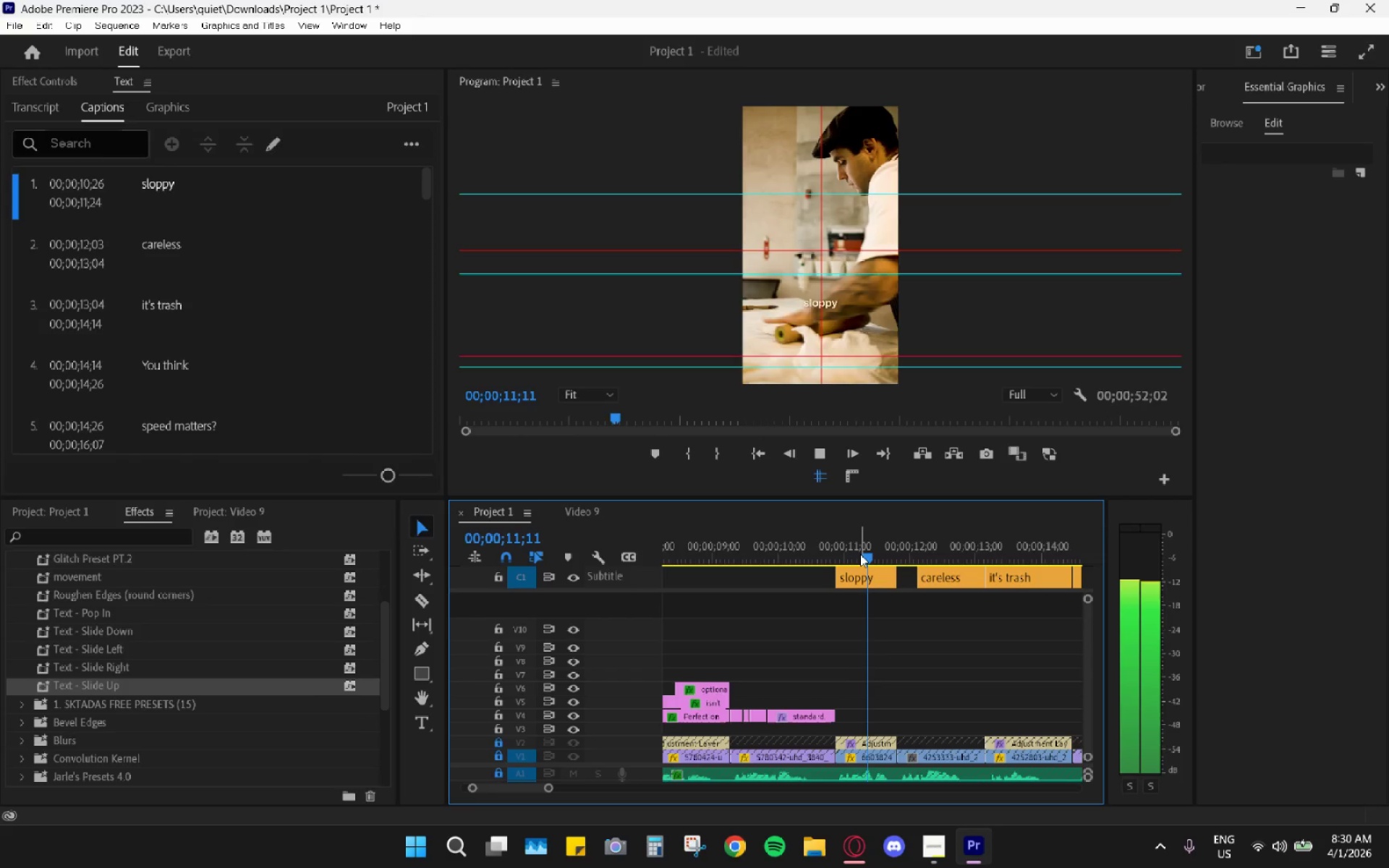 
left_click([860, 554])
 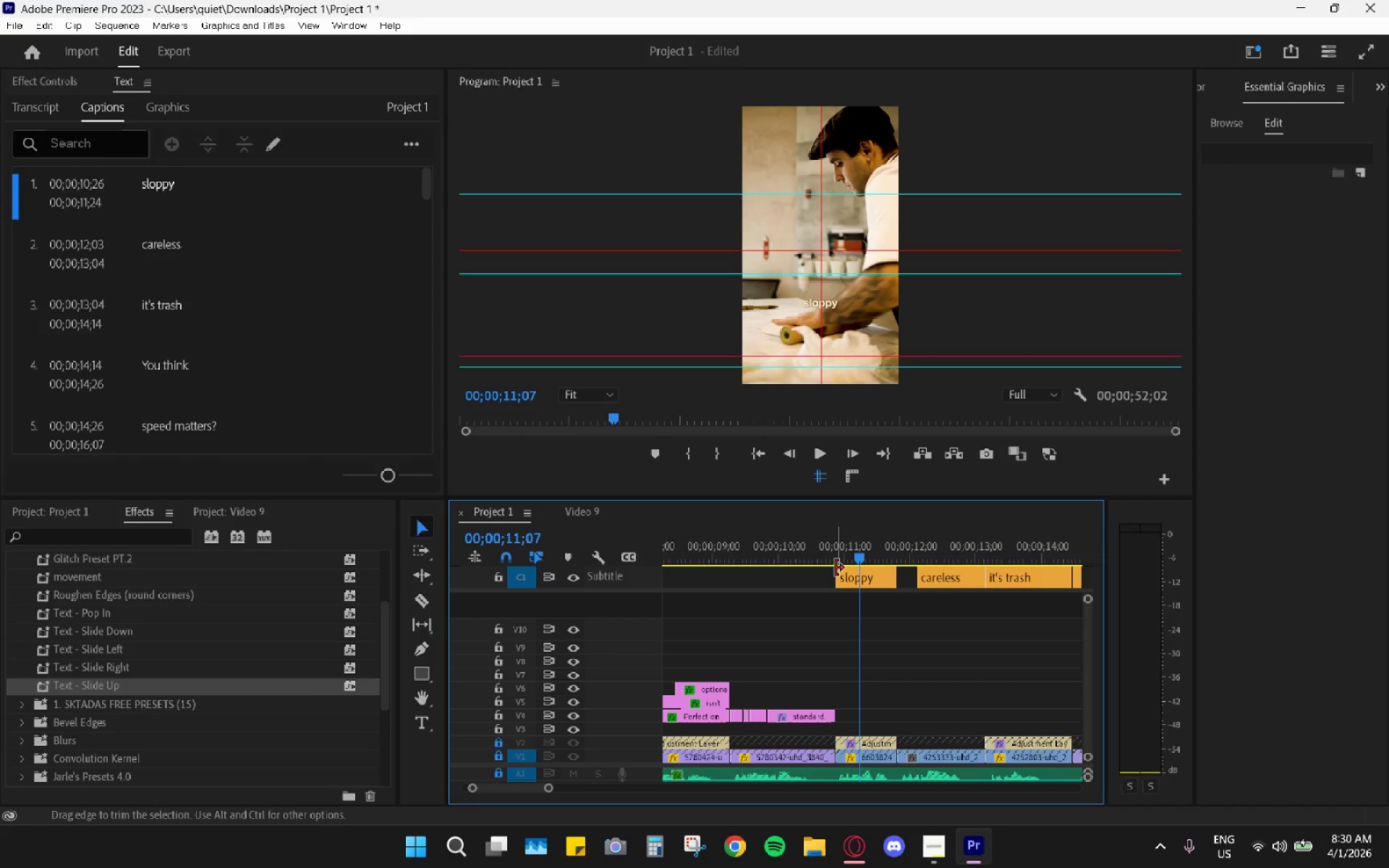 
left_click_drag(start_coordinate=[836, 569], to_coordinate=[859, 571])
 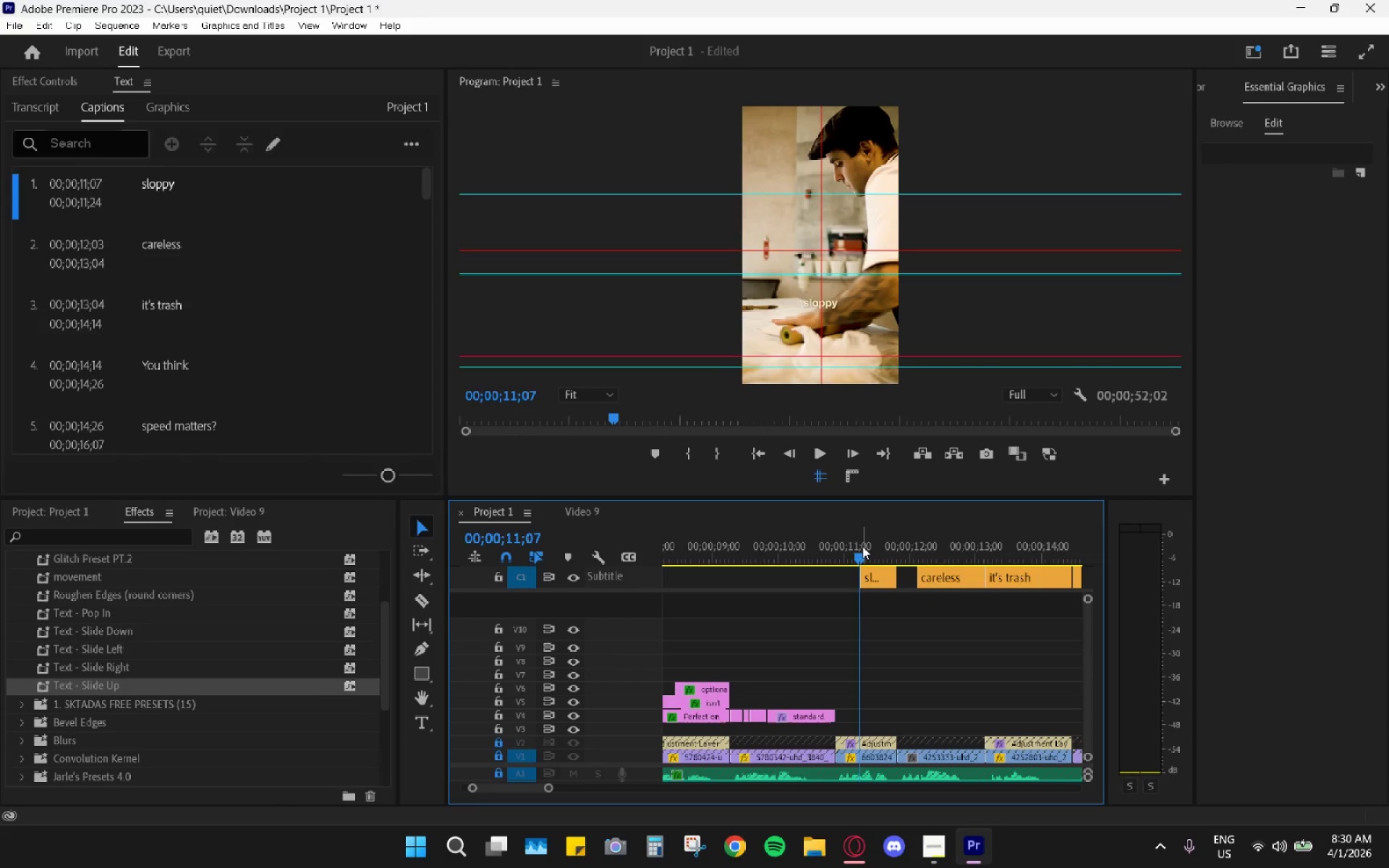 
left_click_drag(start_coordinate=[861, 545], to_coordinate=[838, 545])
 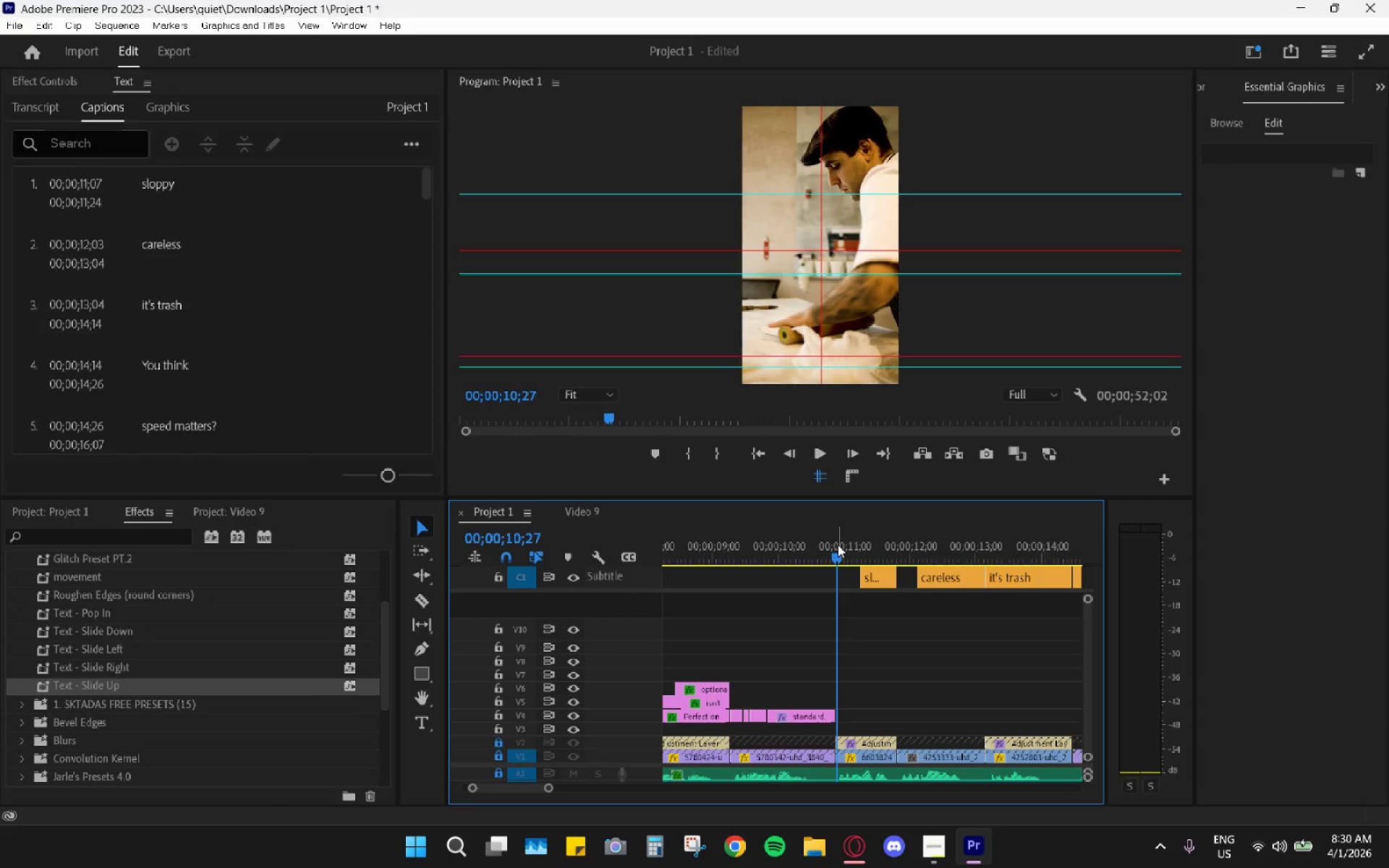 
key(Space)
 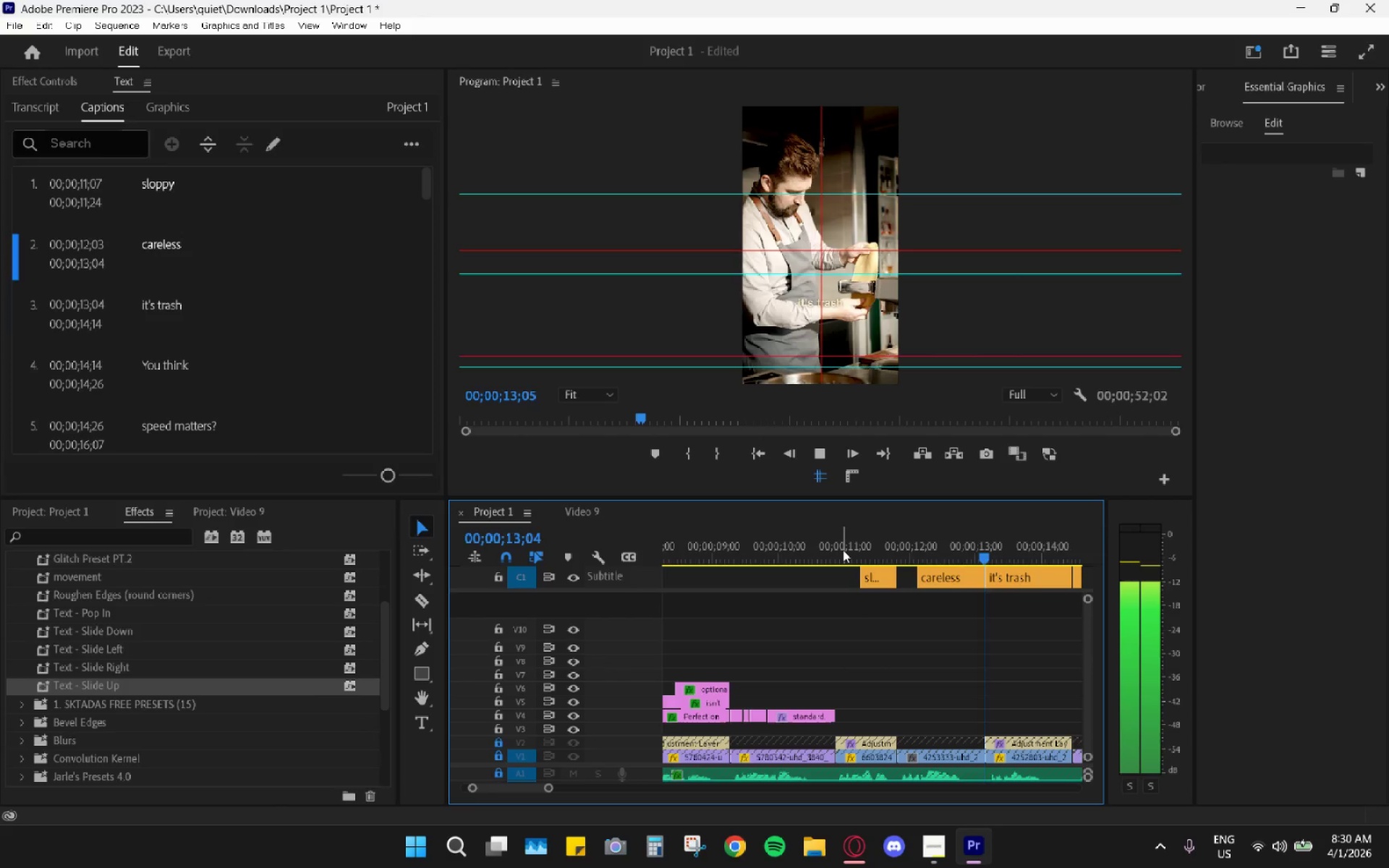 
key(Space)
 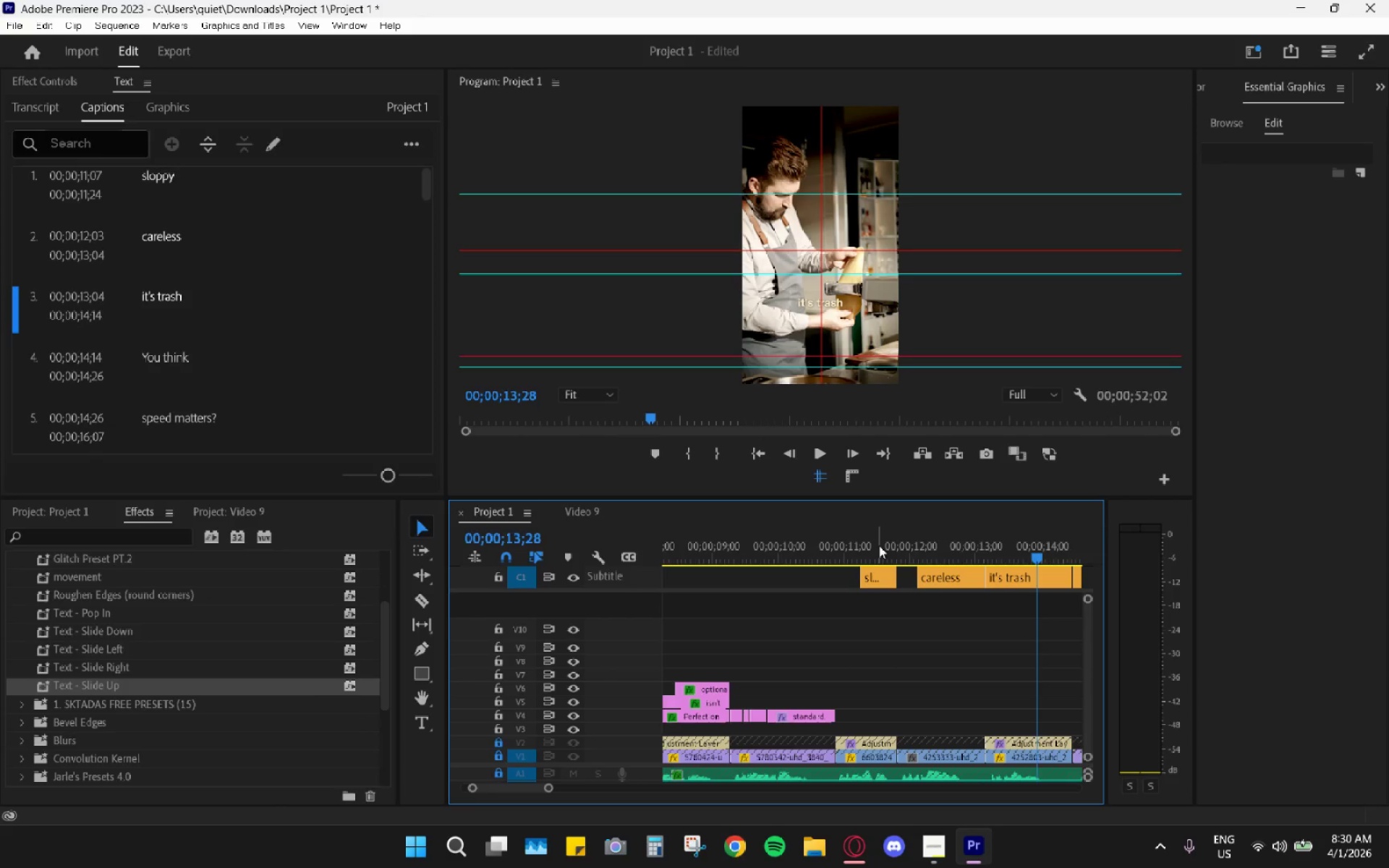 
left_click_drag(start_coordinate=[878, 545], to_coordinate=[865, 546])
 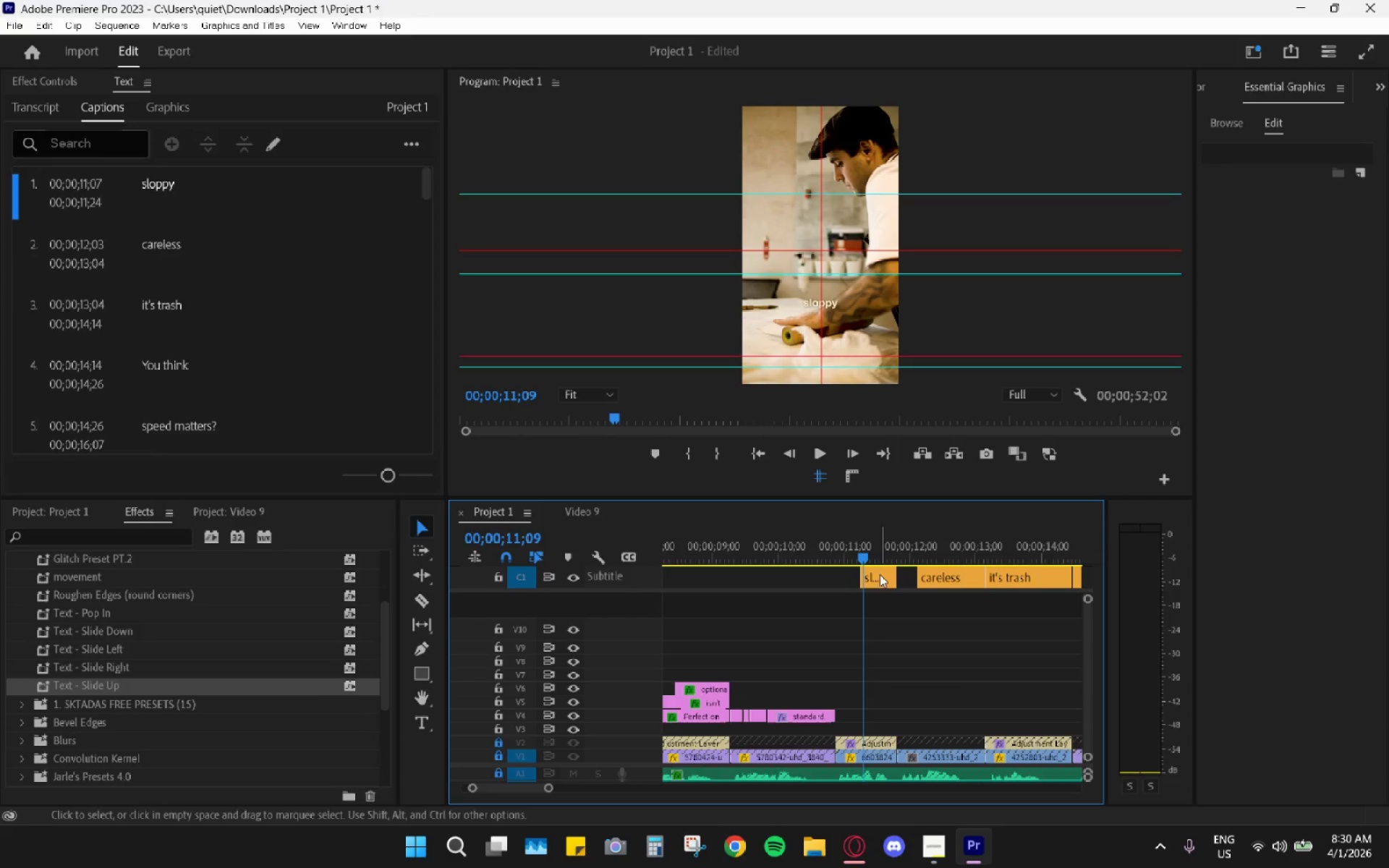 
left_click([883, 579])
 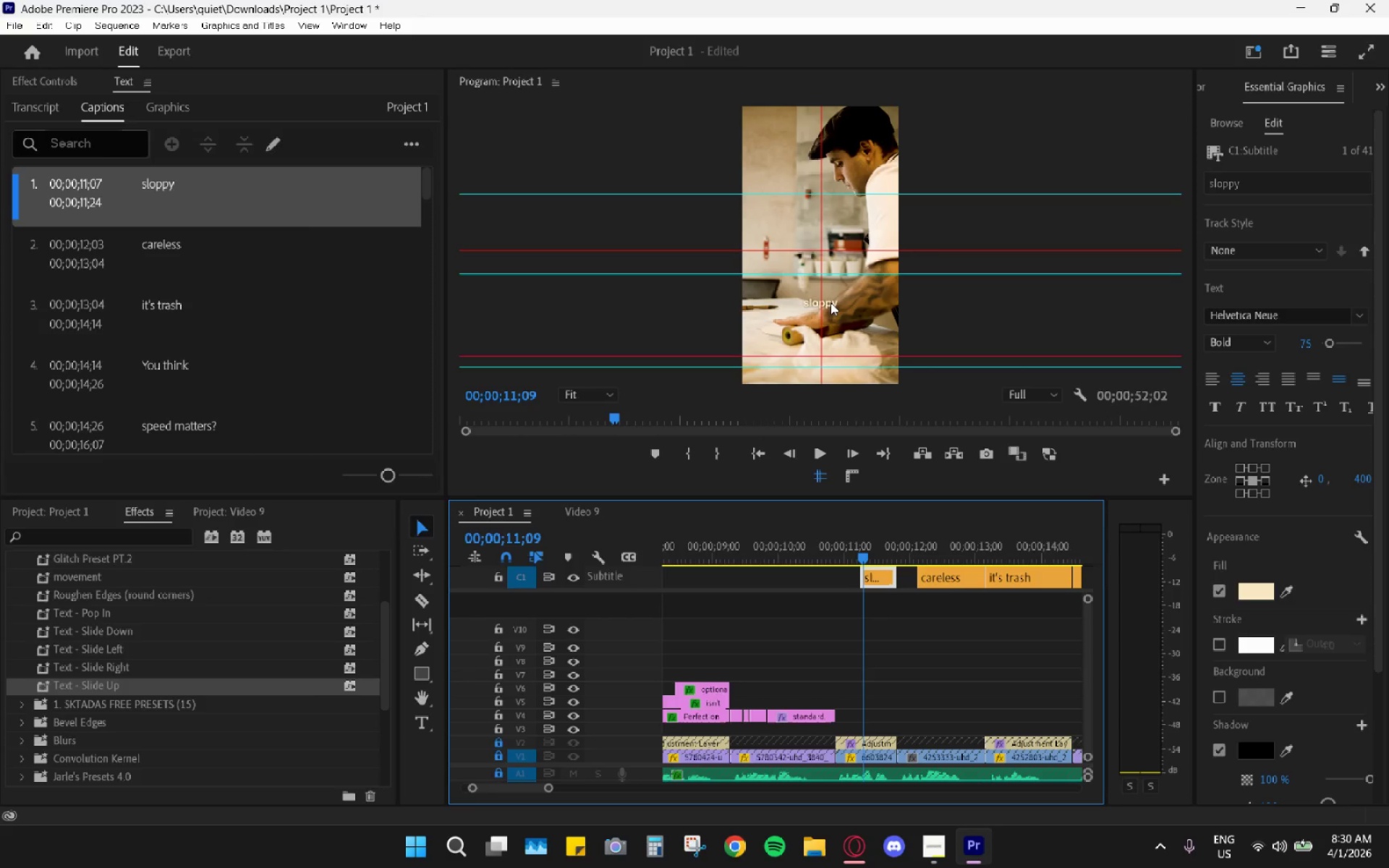 
left_click_drag(start_coordinate=[833, 302], to_coordinate=[797, 191])
 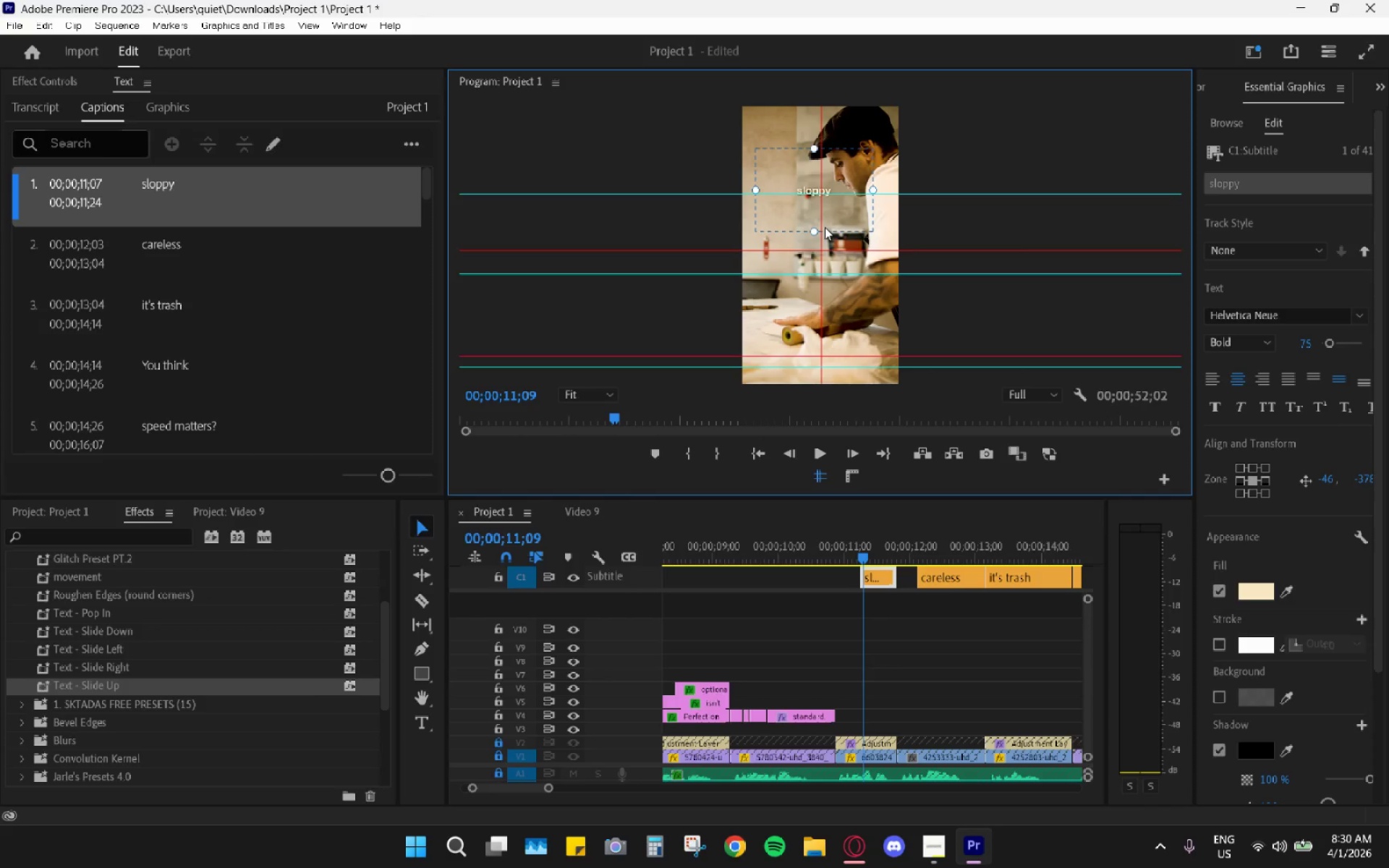 
left_click_drag(start_coordinate=[816, 231], to_coordinate=[813, 195])
 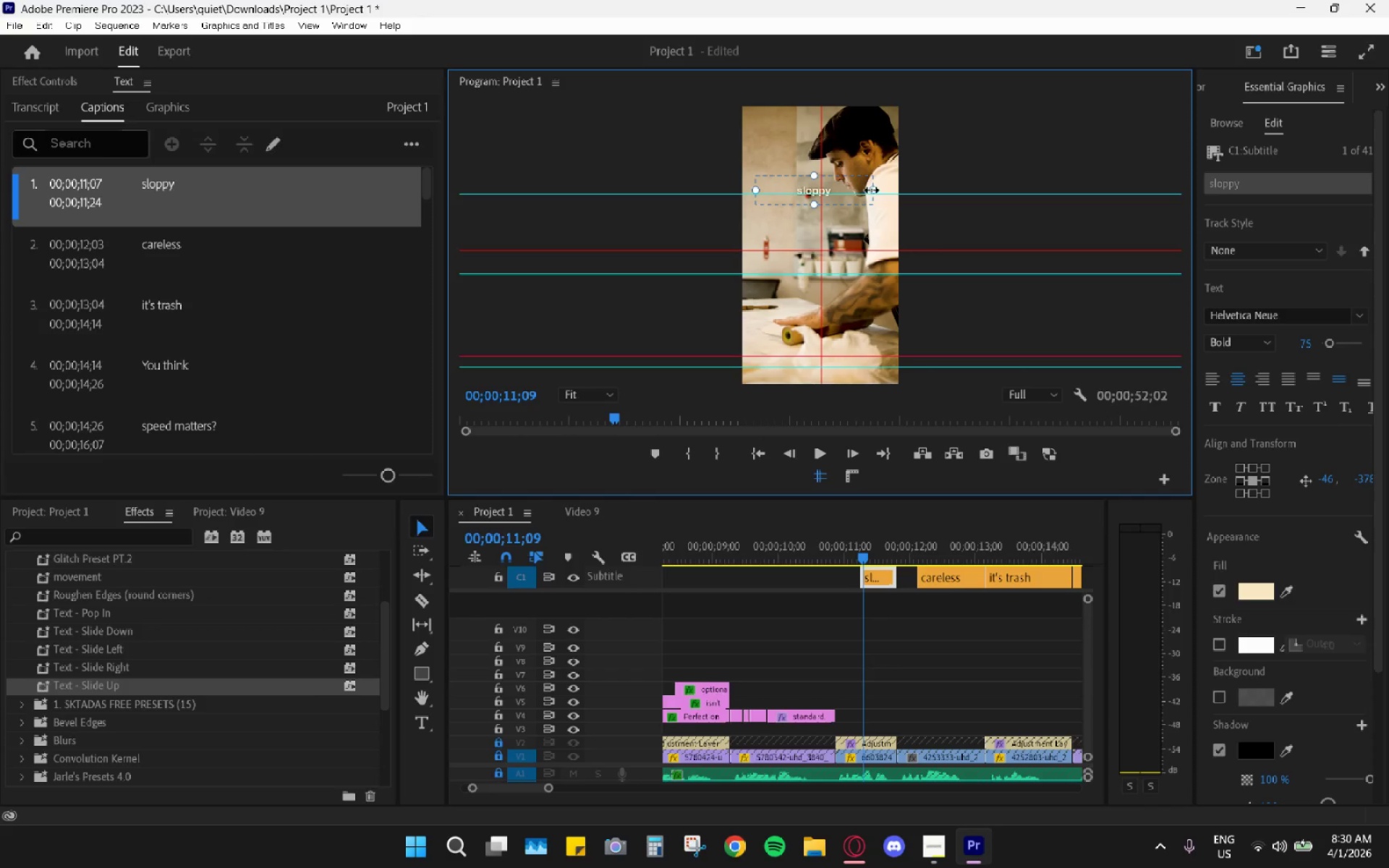 
left_click_drag(start_coordinate=[872, 190], to_coordinate=[837, 187])
 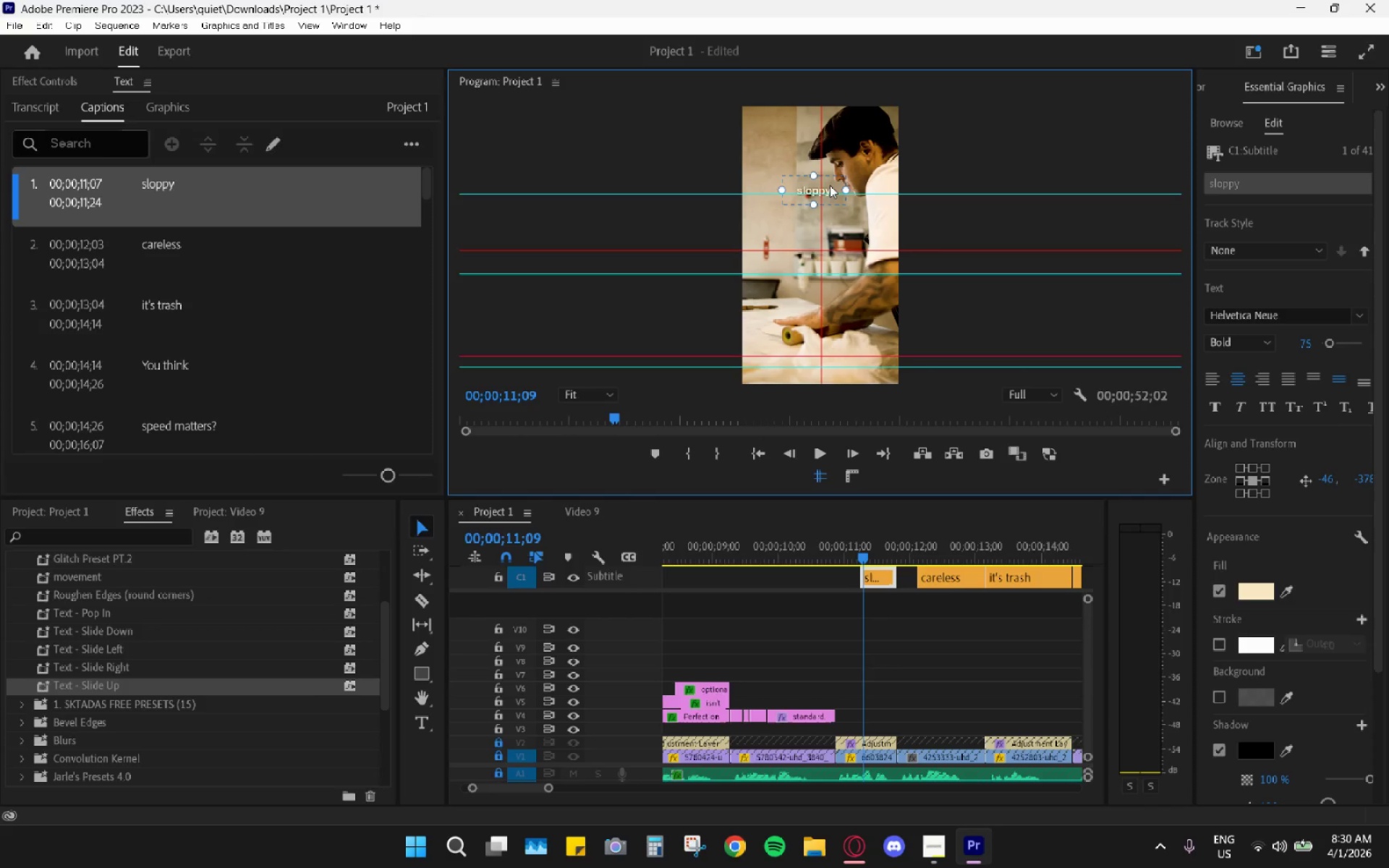 
left_click_drag(start_coordinate=[829, 186], to_coordinate=[791, 179])
 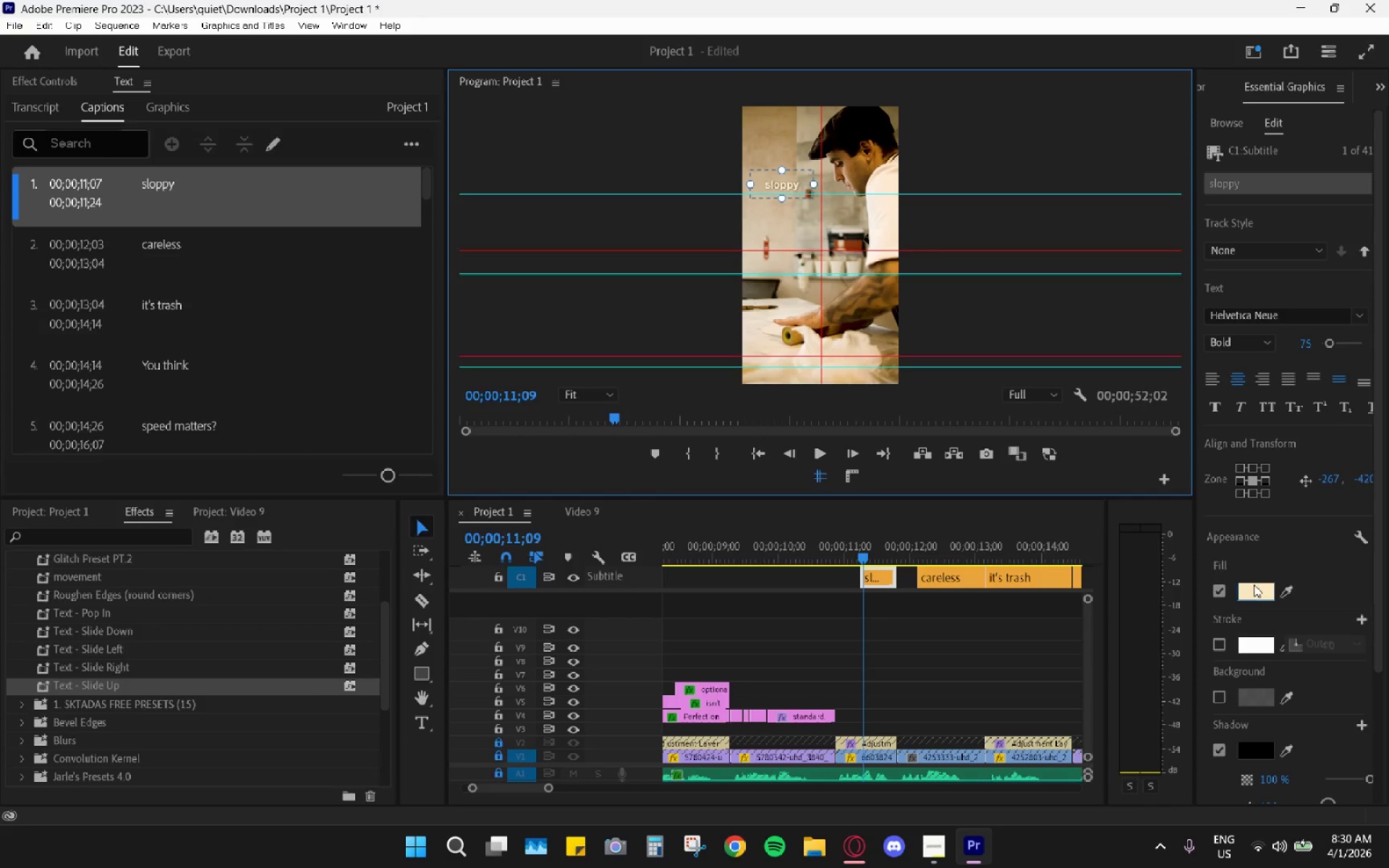 
left_click([1254, 590])
 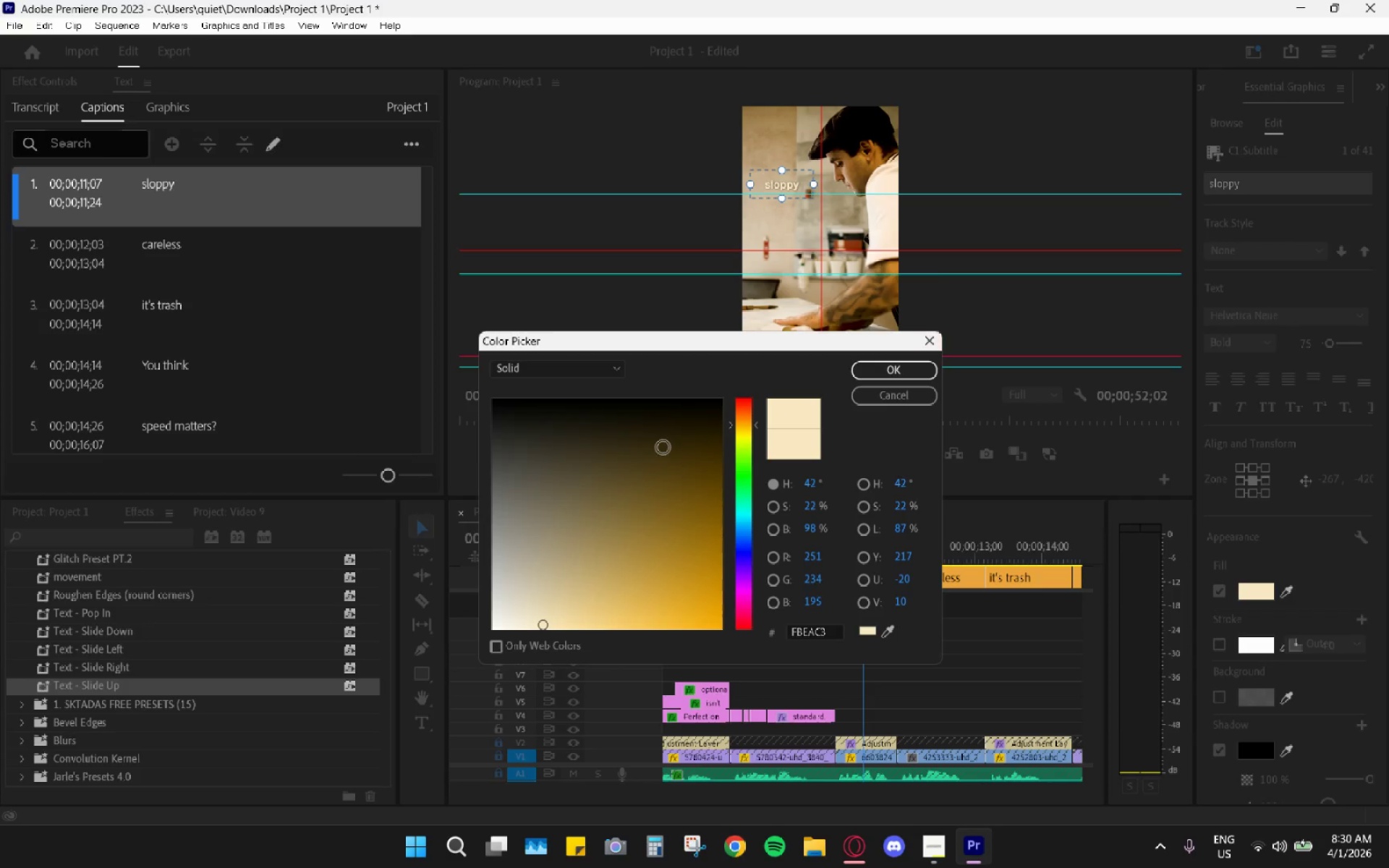 
left_click_drag(start_coordinate=[681, 479], to_coordinate=[675, 542])
 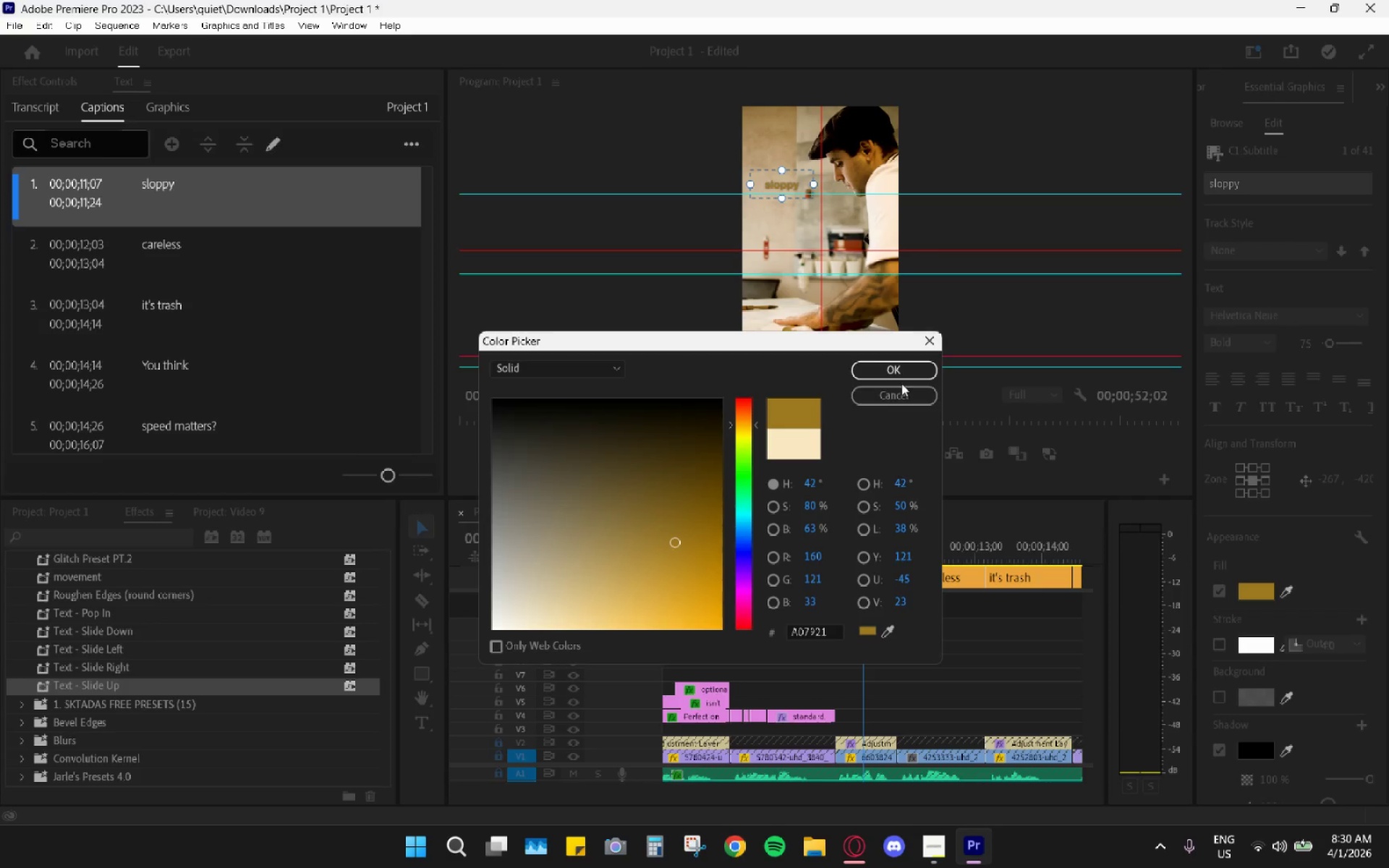 
left_click([902, 373])
 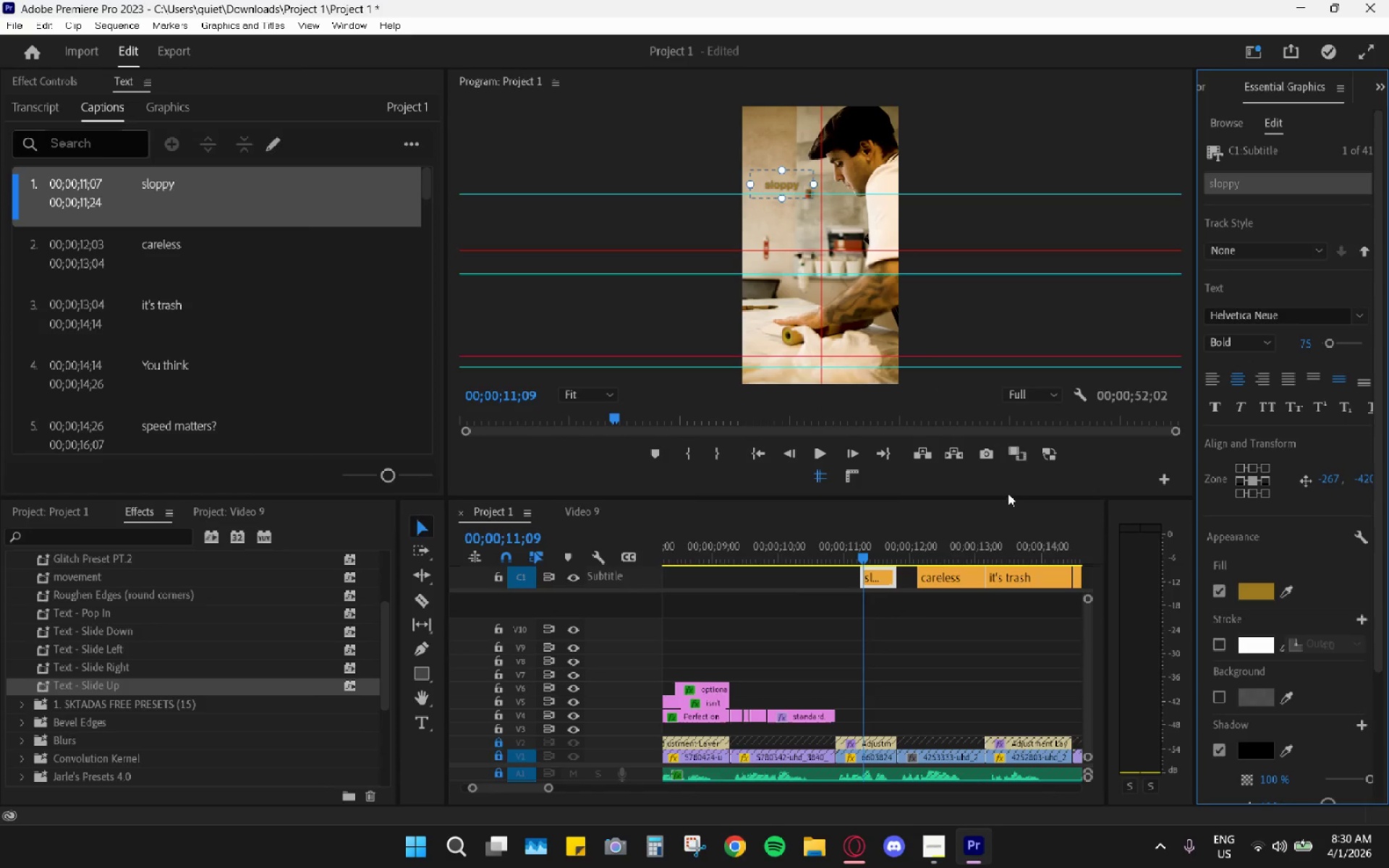 
key(Control+Z)
 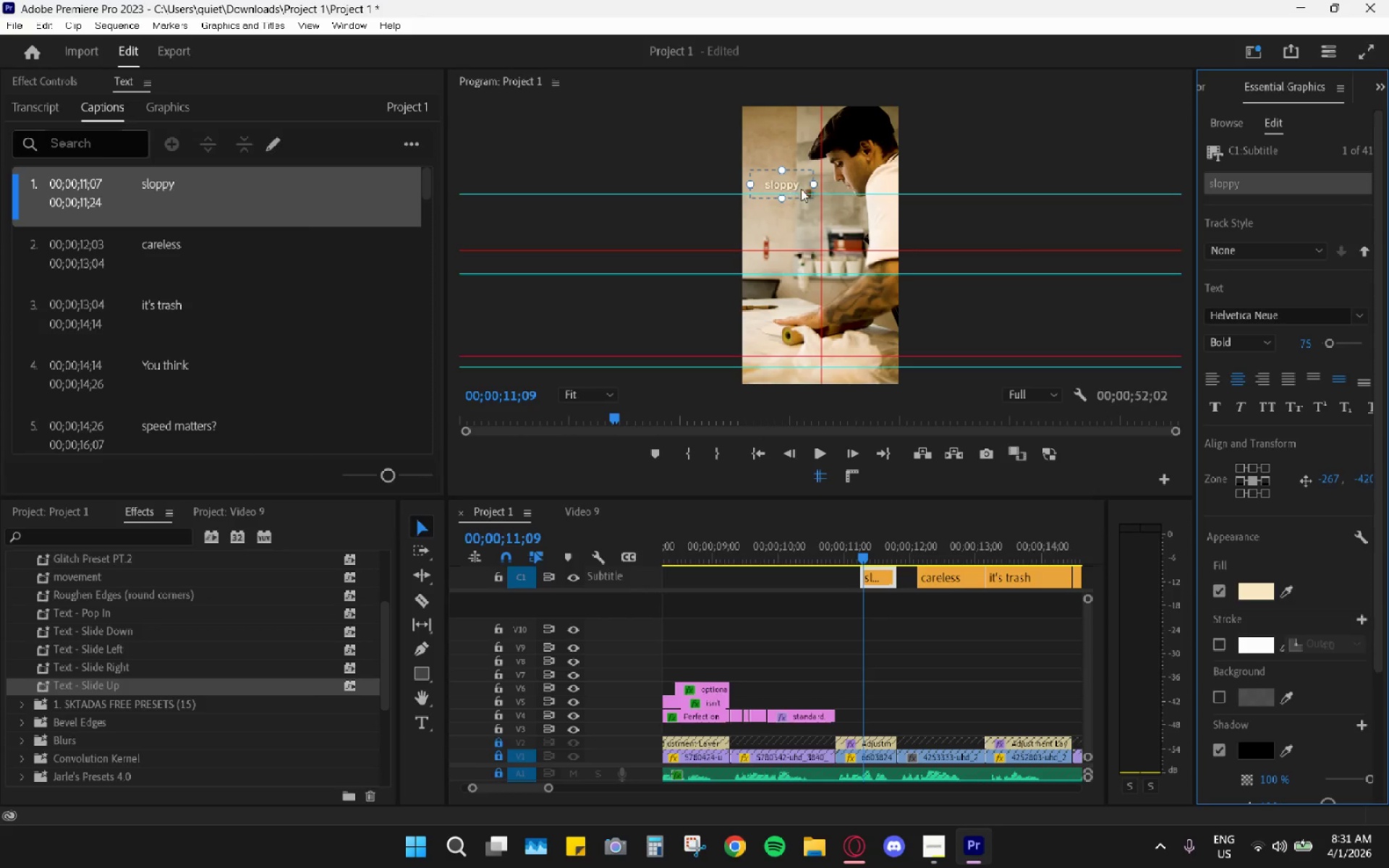 
left_click_drag(start_coordinate=[789, 187], to_coordinate=[763, 148])
 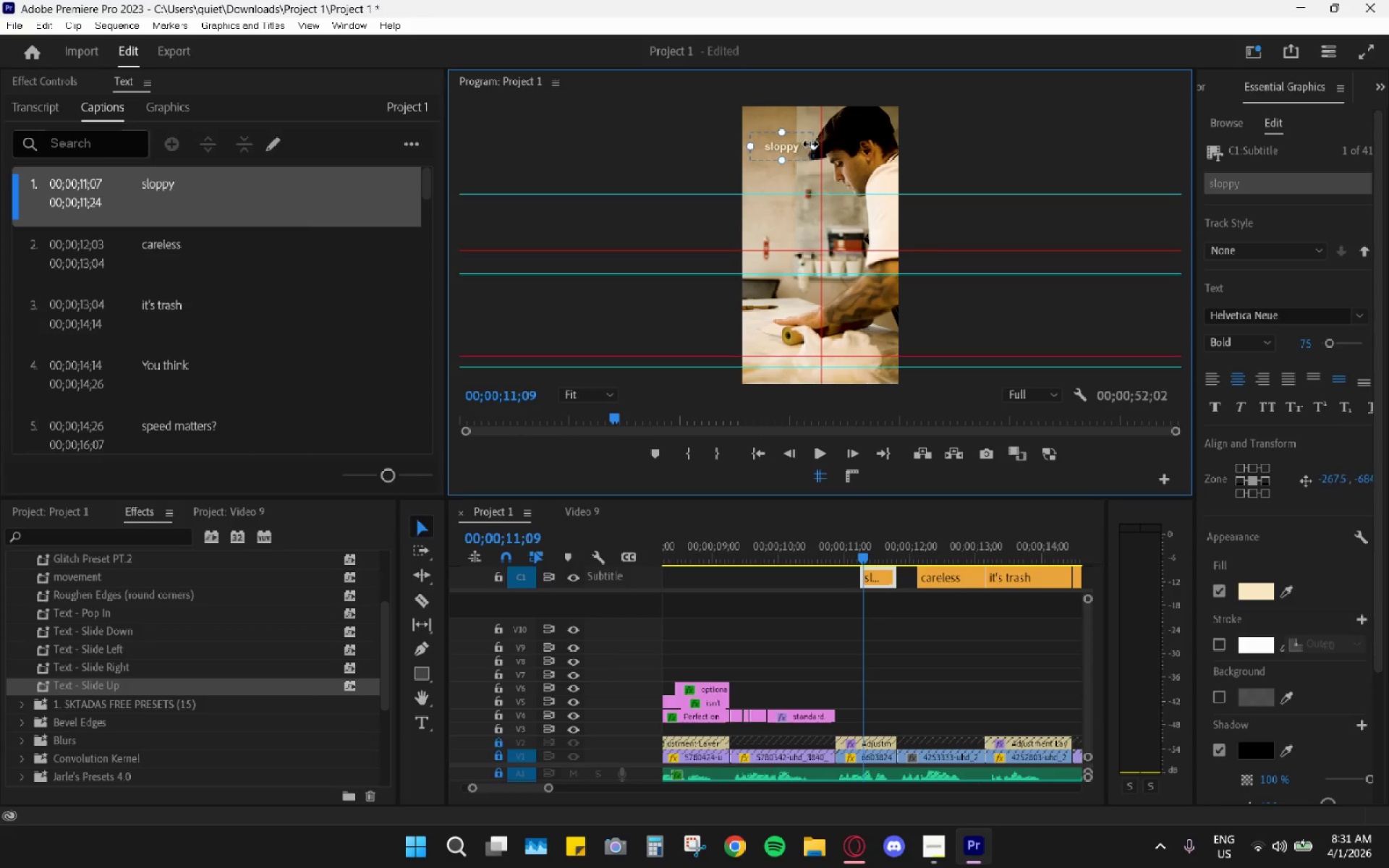 
left_click_drag(start_coordinate=[810, 144], to_coordinate=[799, 145])
 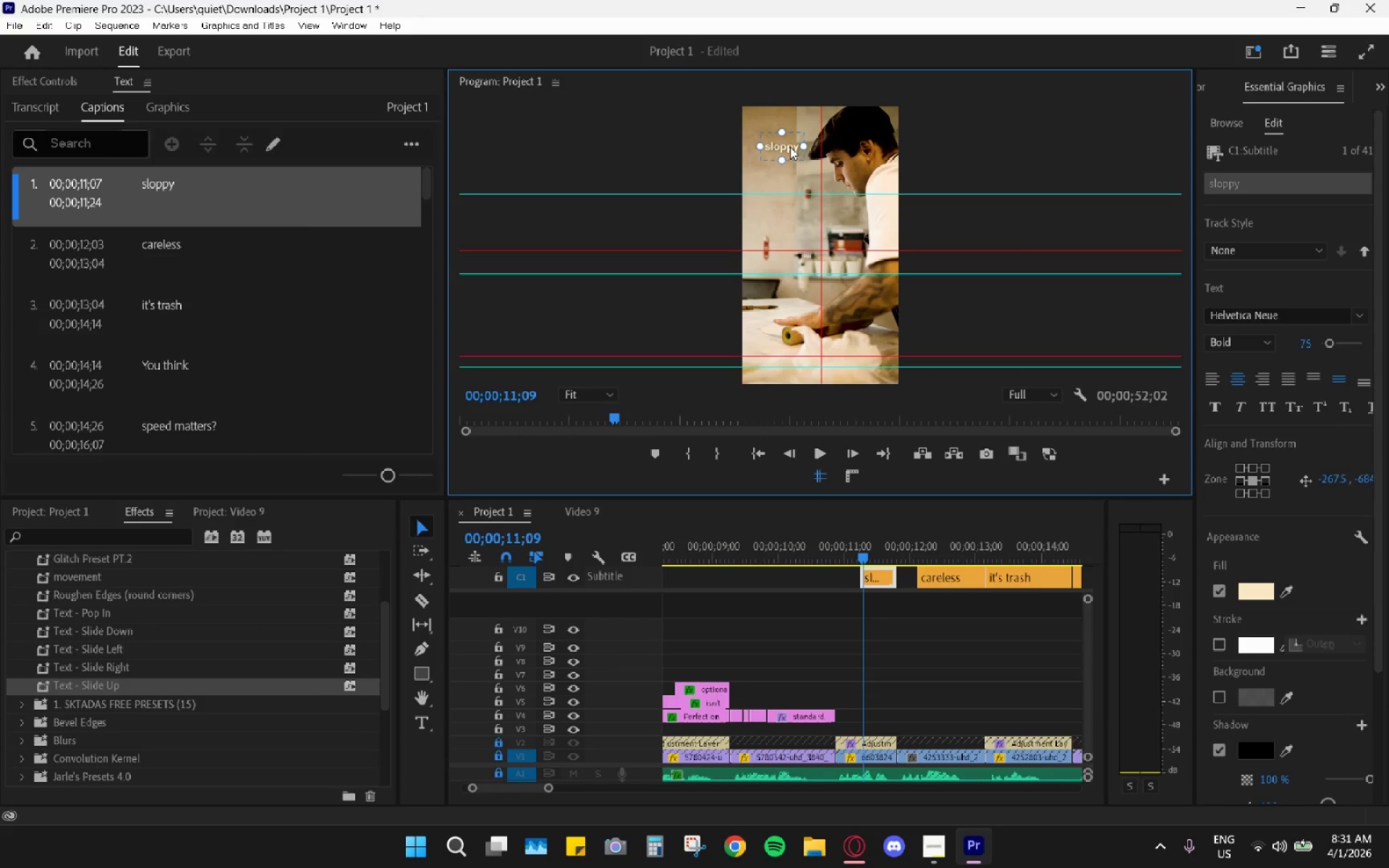 
left_click_drag(start_coordinate=[789, 147], to_coordinate=[778, 153])
 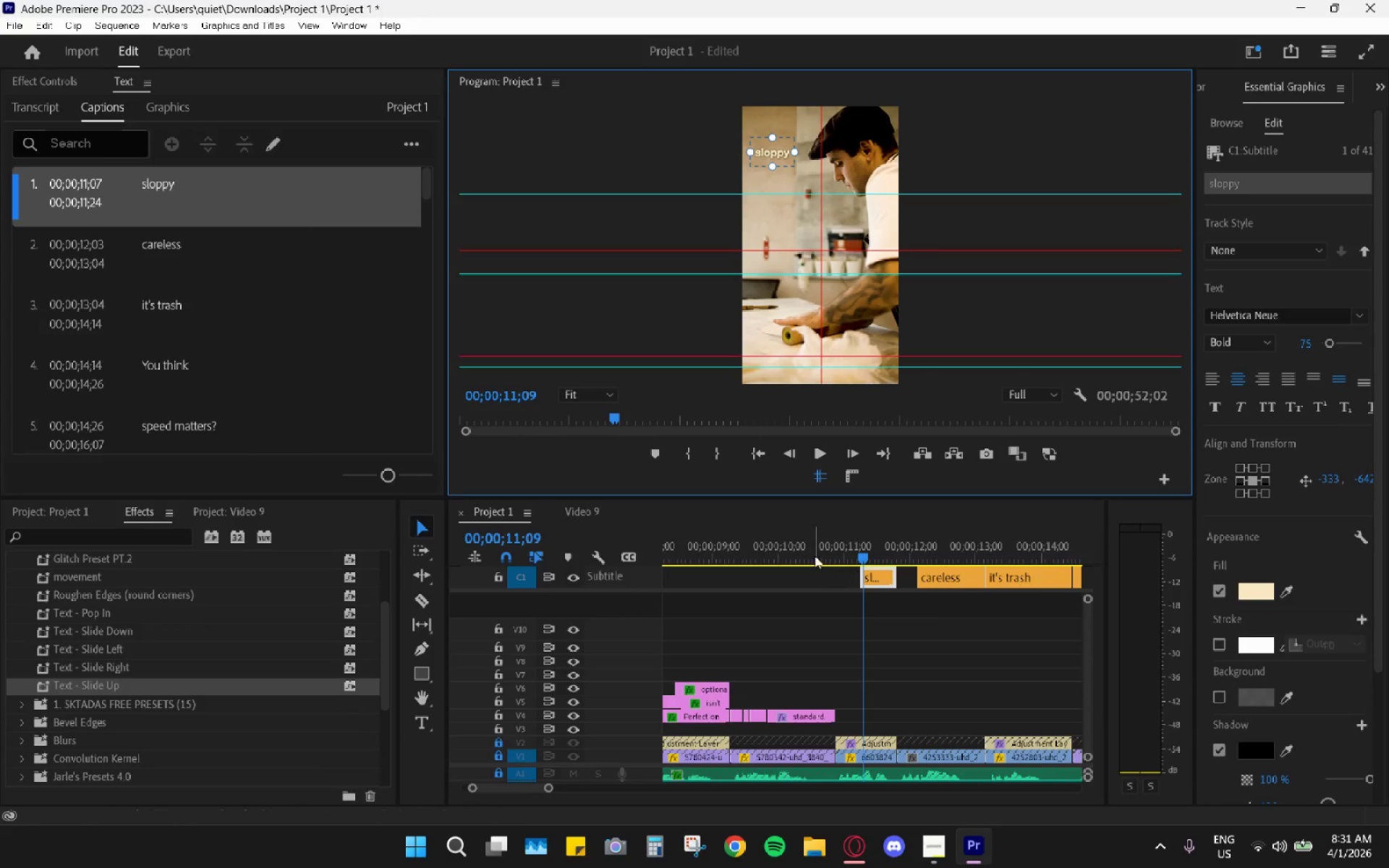 
left_click_drag(start_coordinate=[804, 548], to_coordinate=[745, 546])
 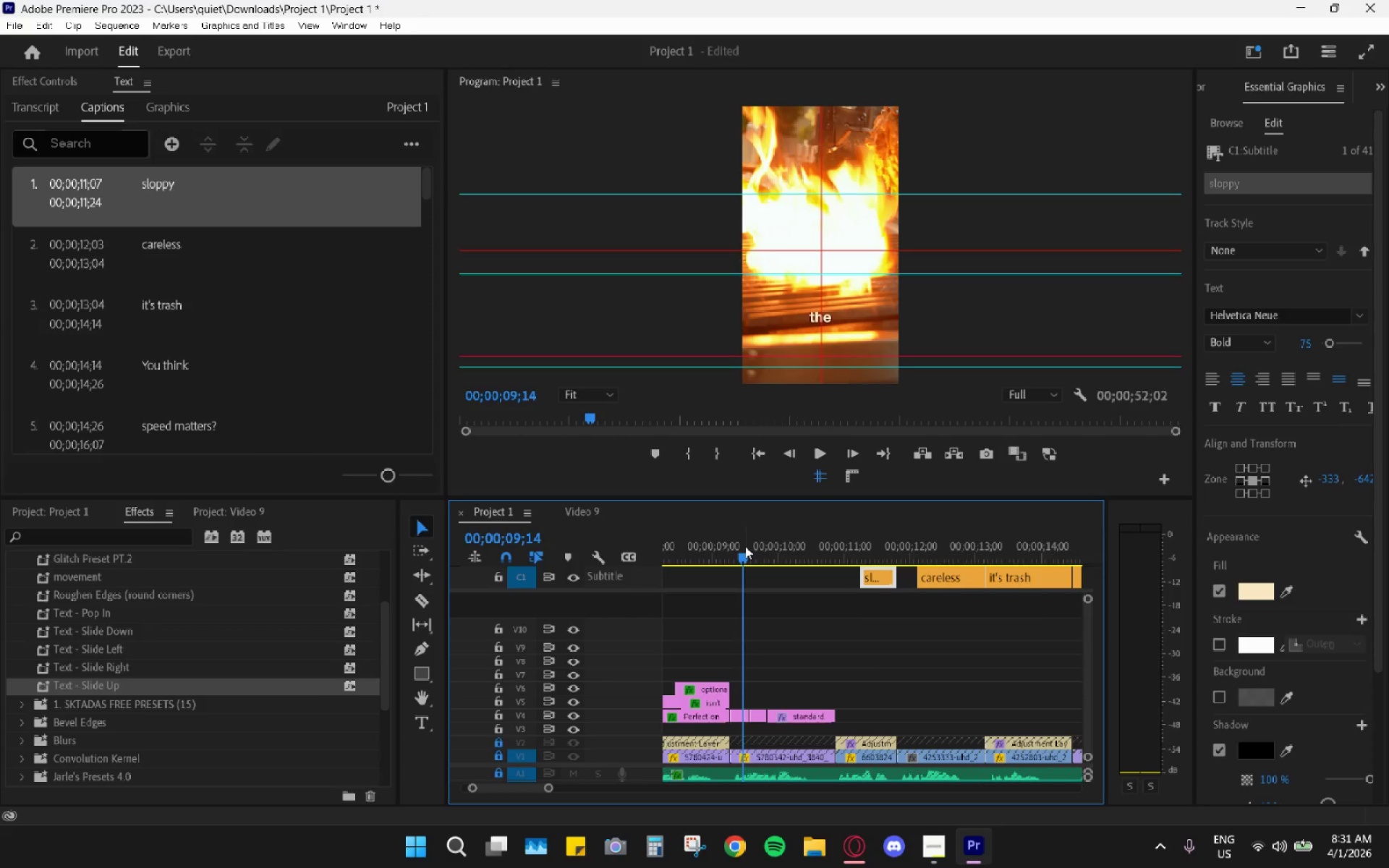 
key(Space)
 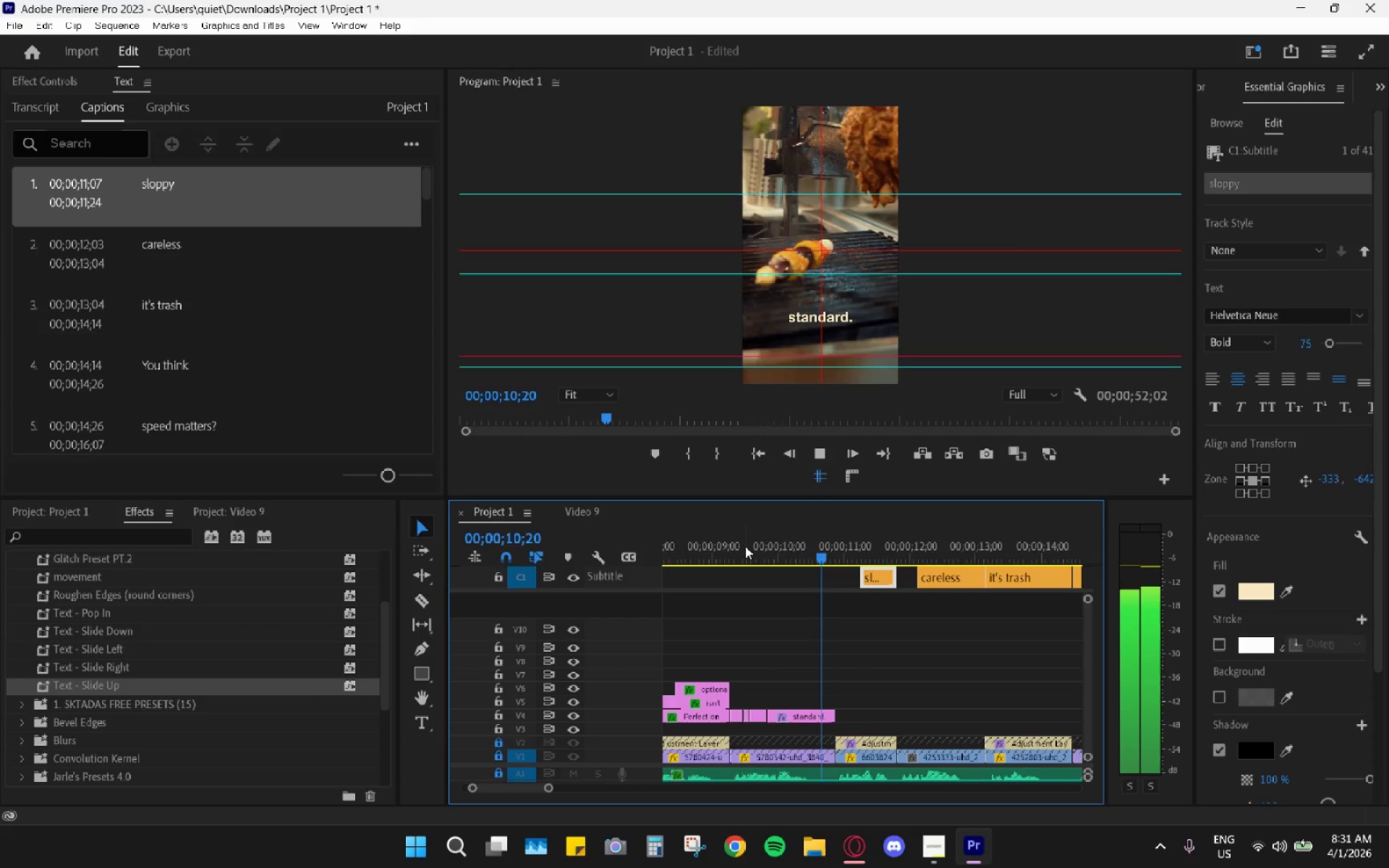 
key(Space)
 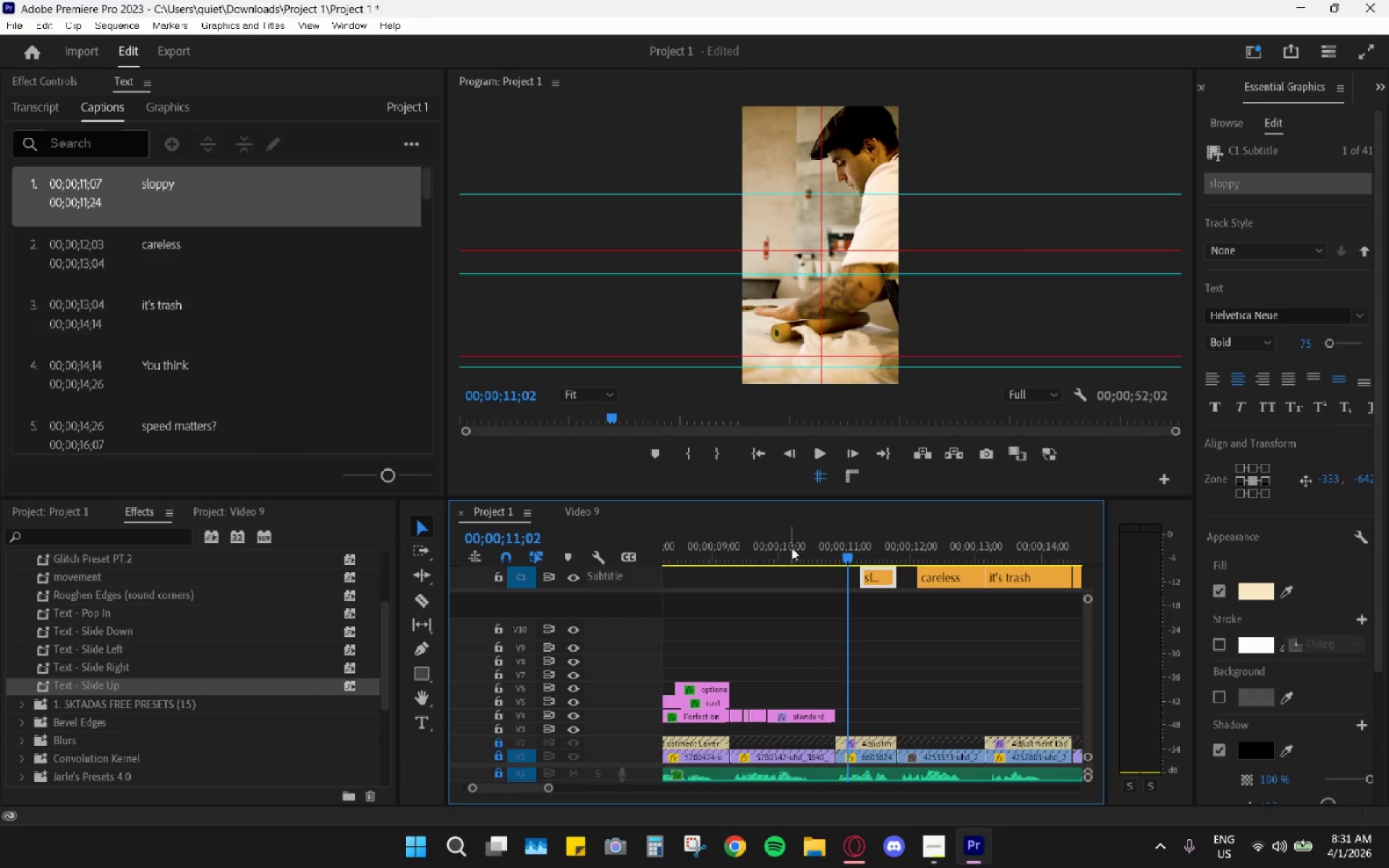 
key(Space)
 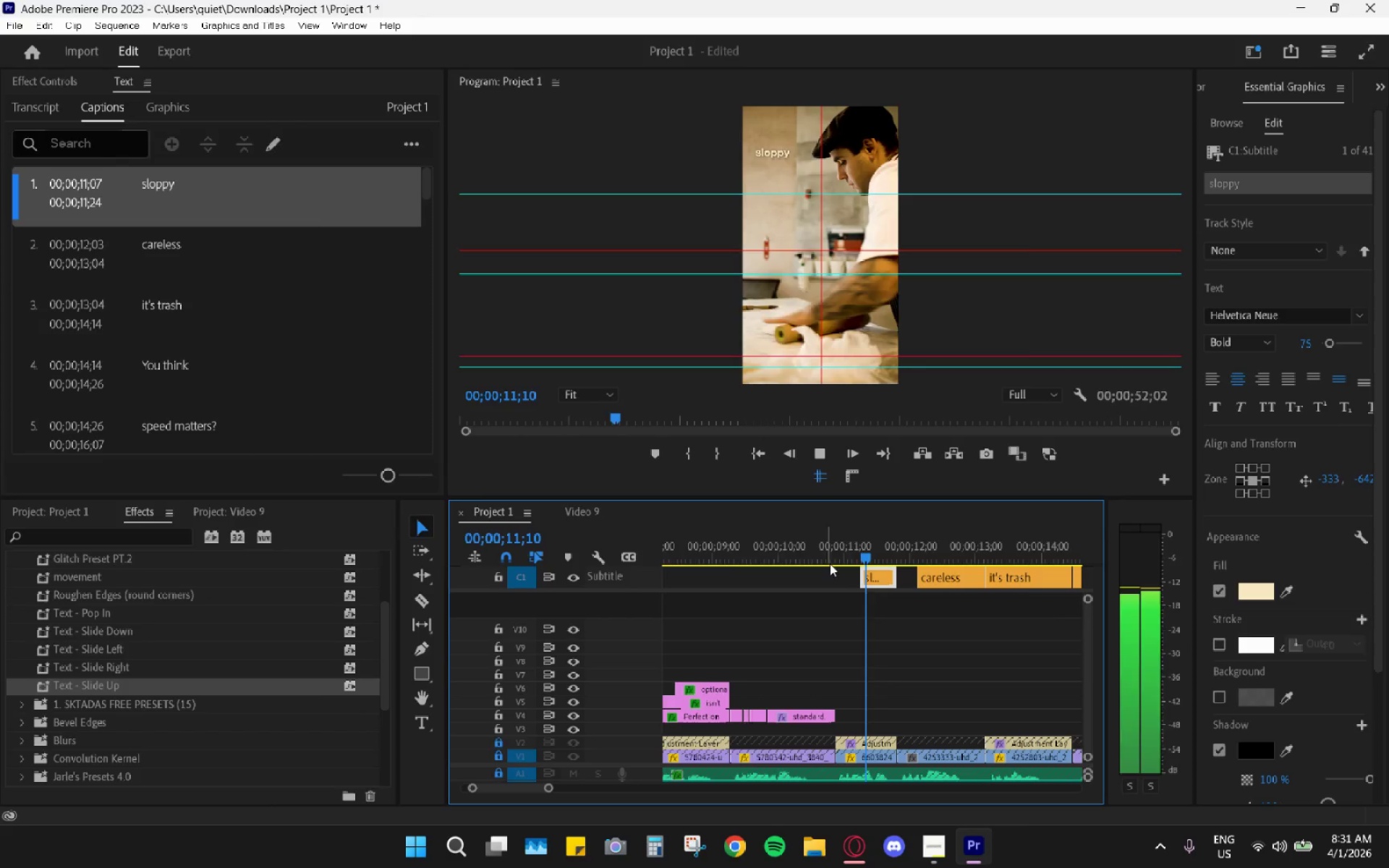 
key(Space)
 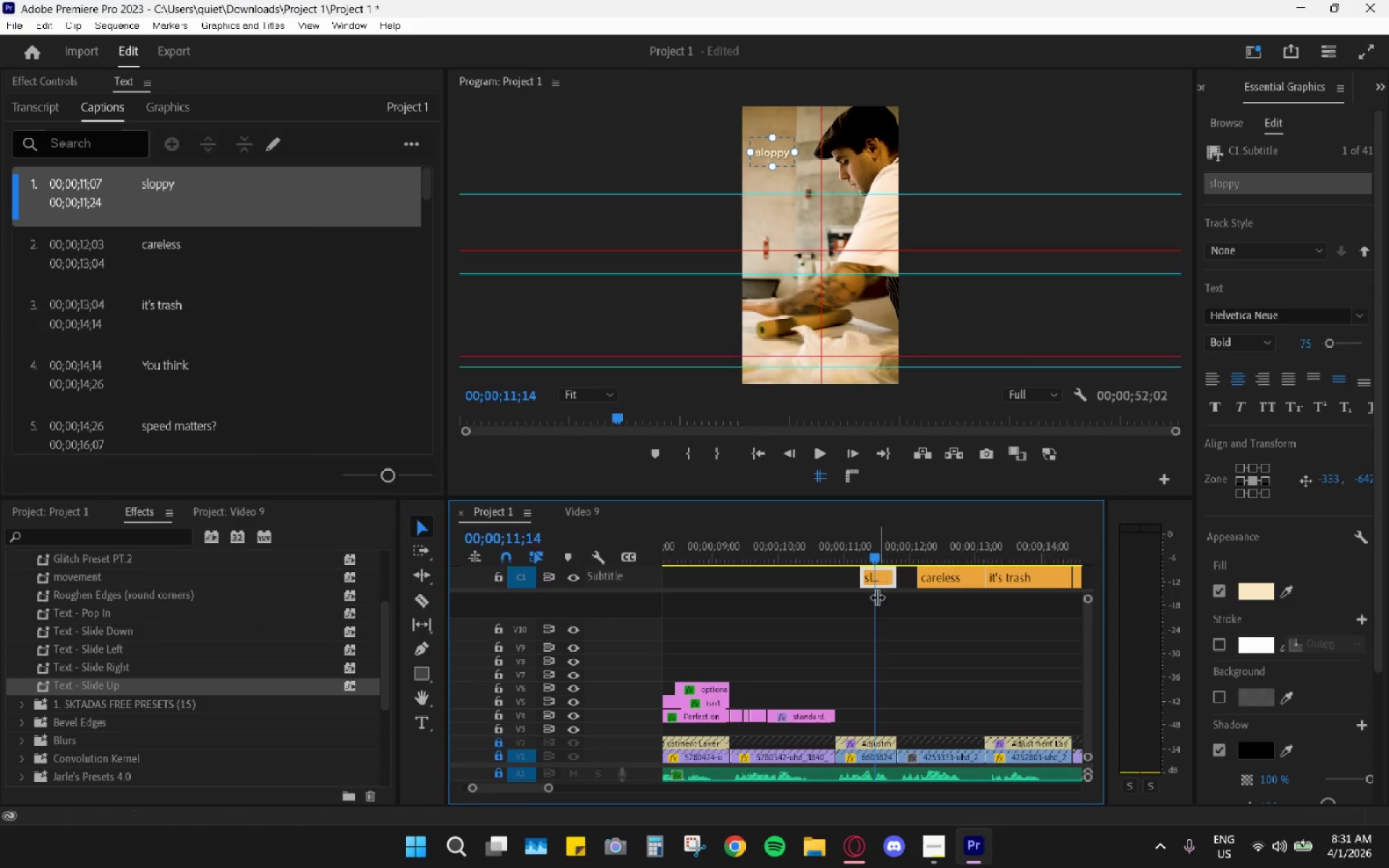 
left_click_drag(start_coordinate=[872, 604], to_coordinate=[980, 605])
 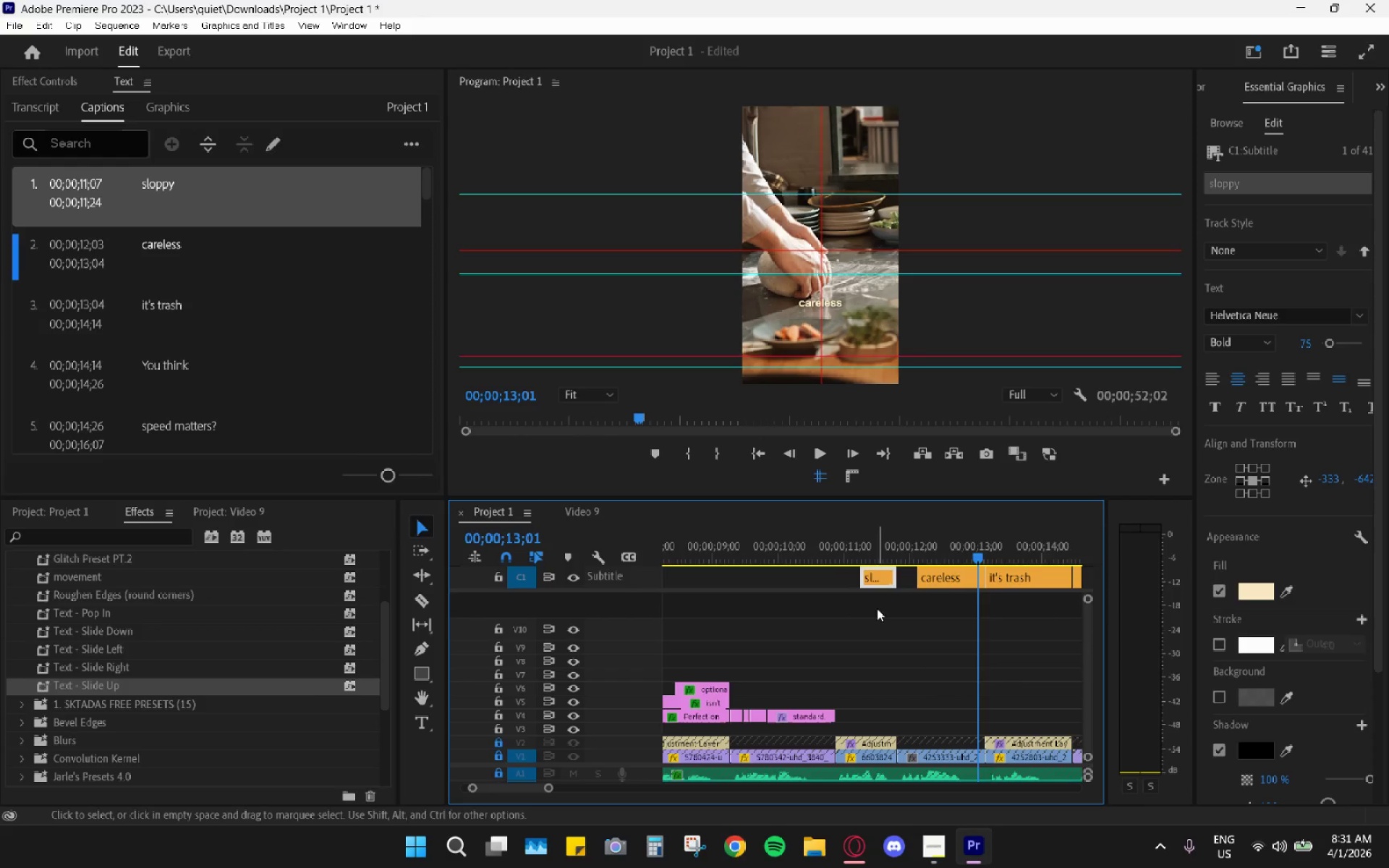 
left_click_drag(start_coordinate=[877, 608], to_coordinate=[1030, 577])
 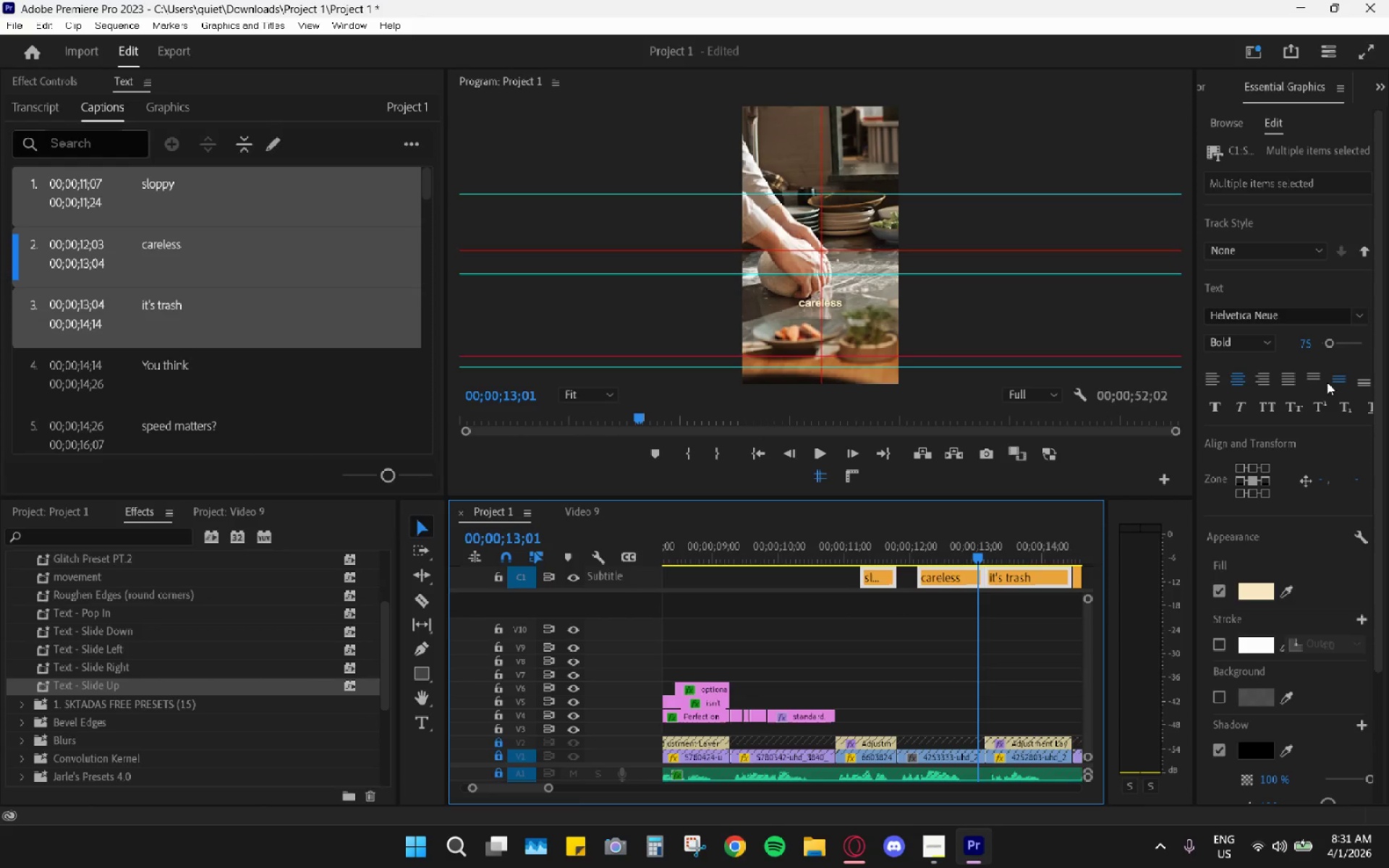 
left_click([1307, 343])
 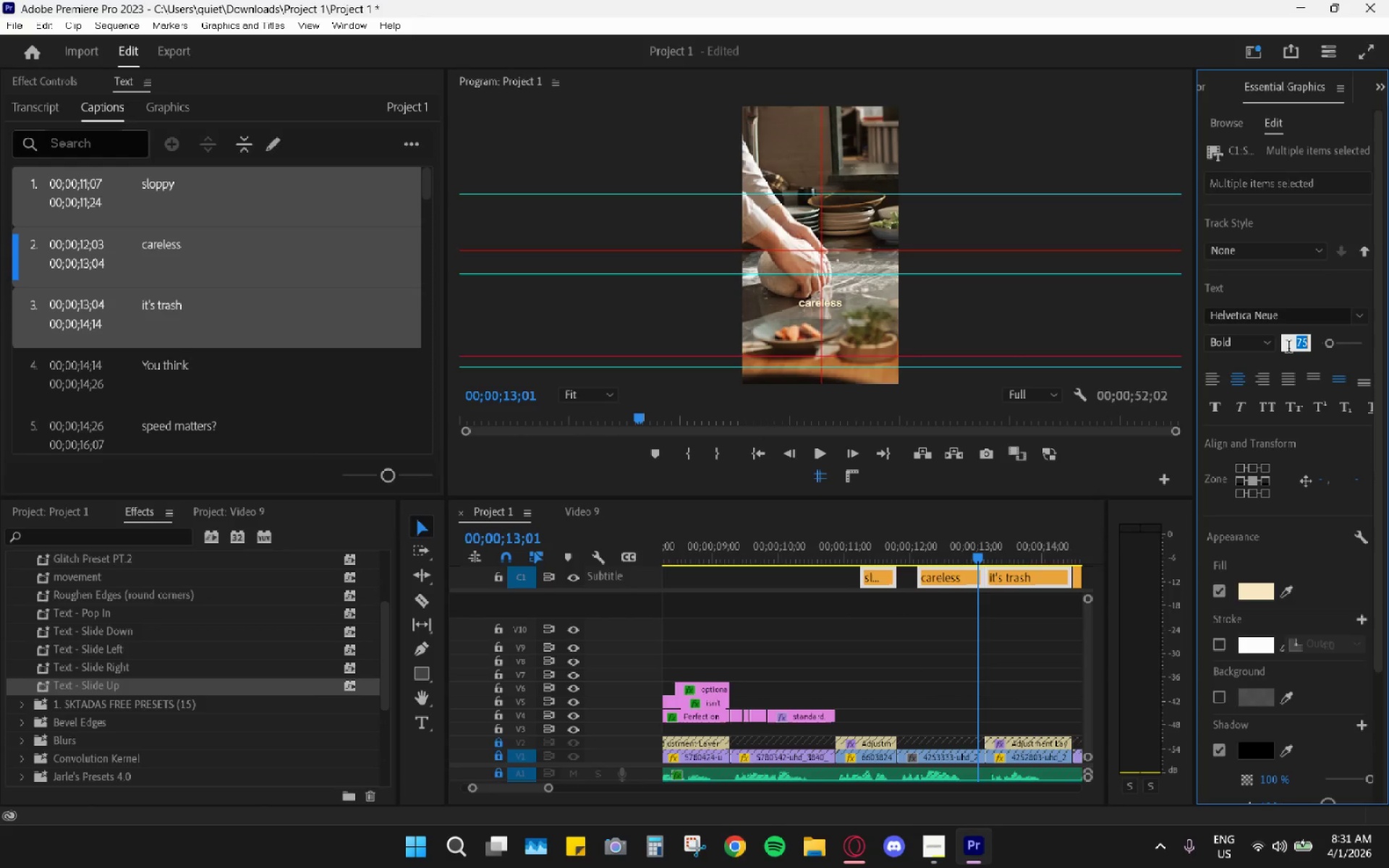 
key(Numpad1)
 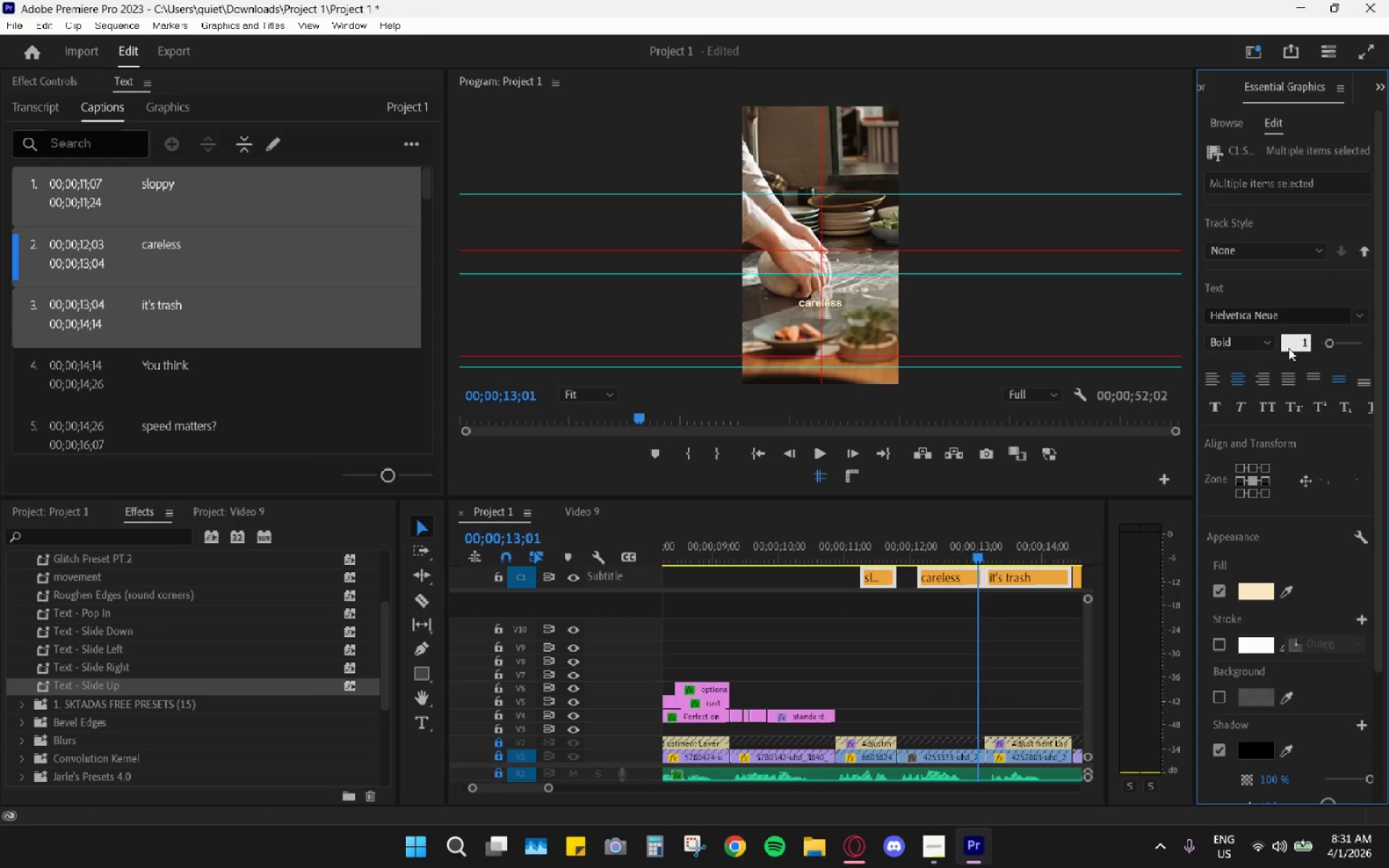 
key(Numpad0)
 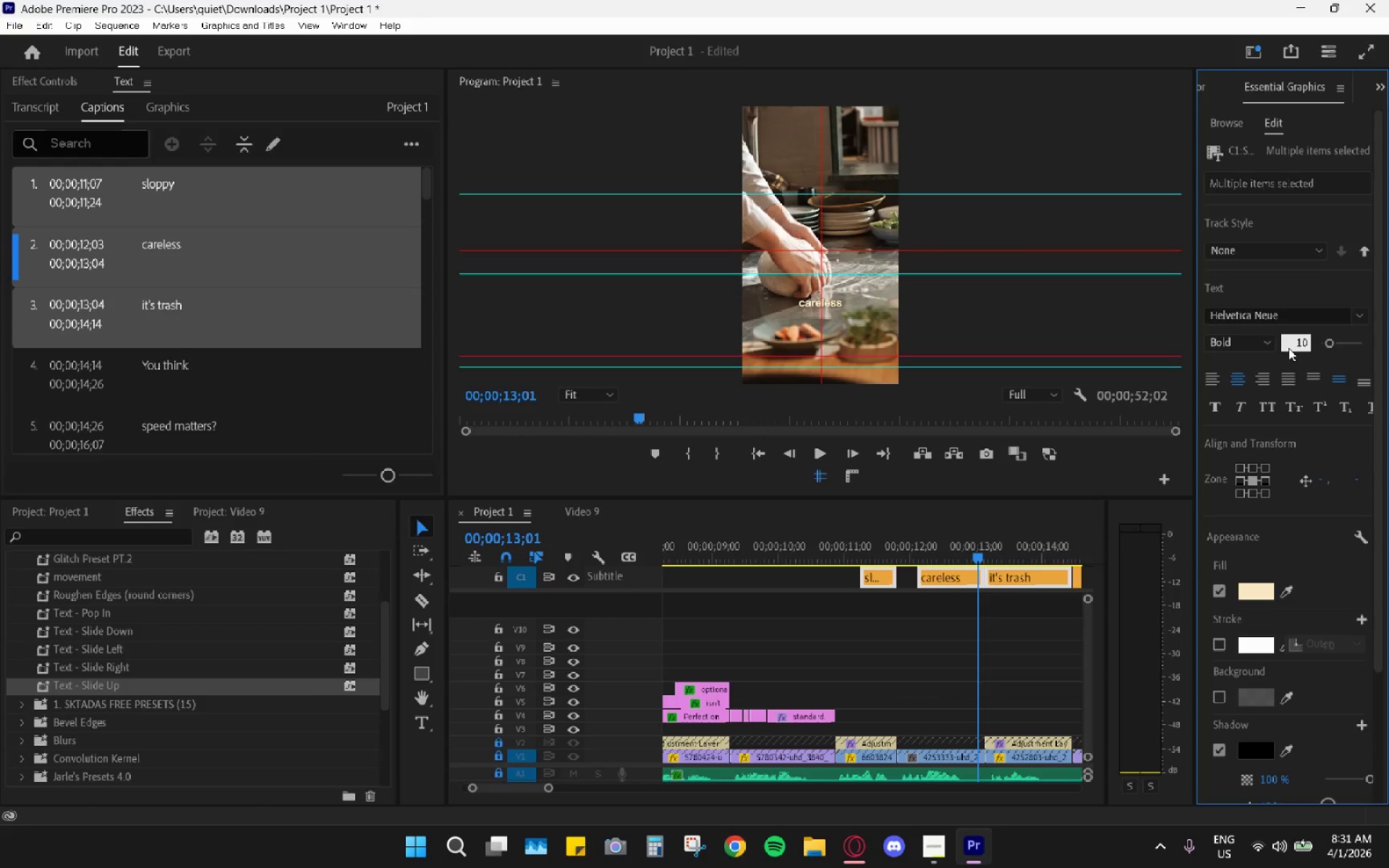 
key(Numpad0)
 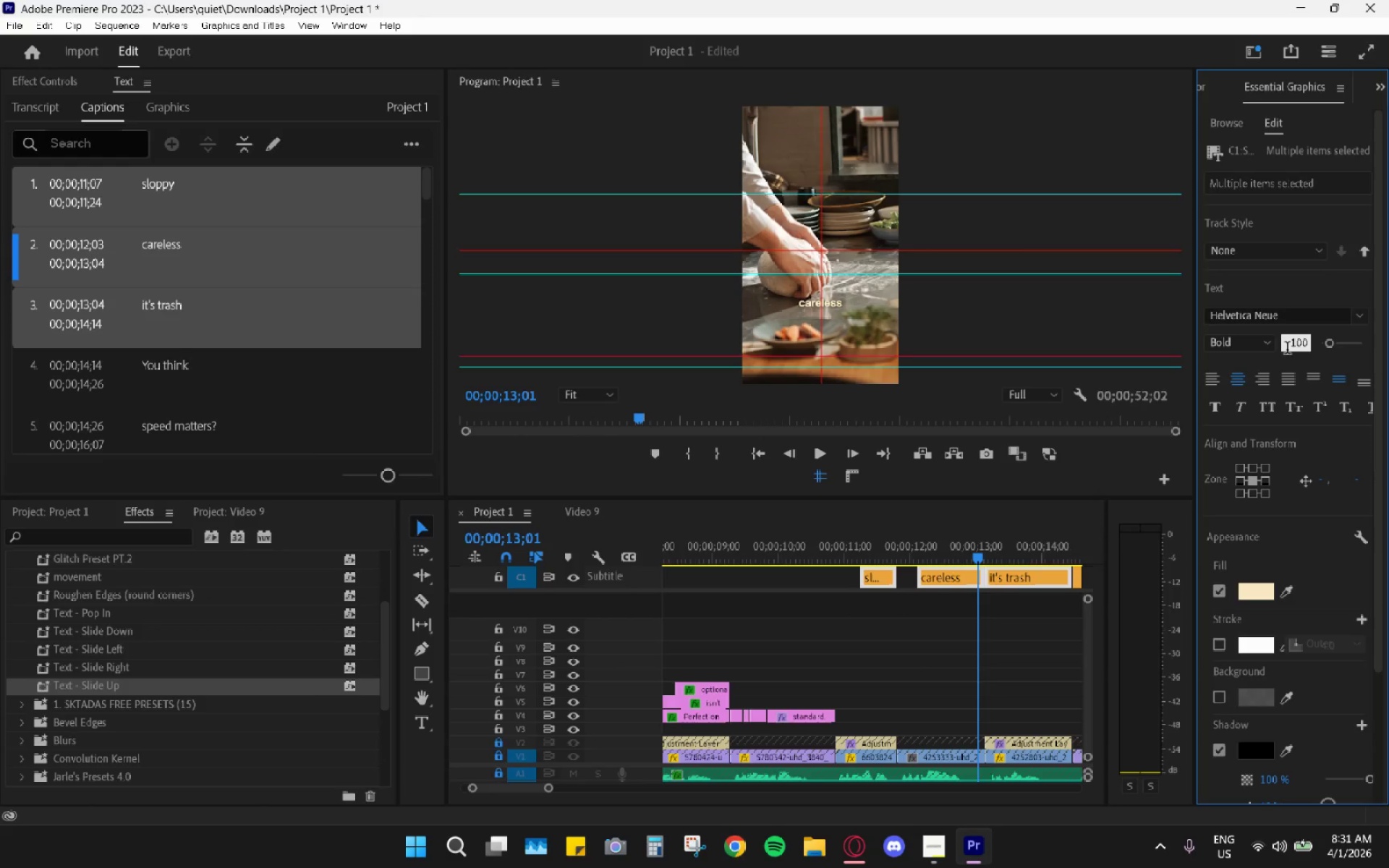 
key(Enter)
 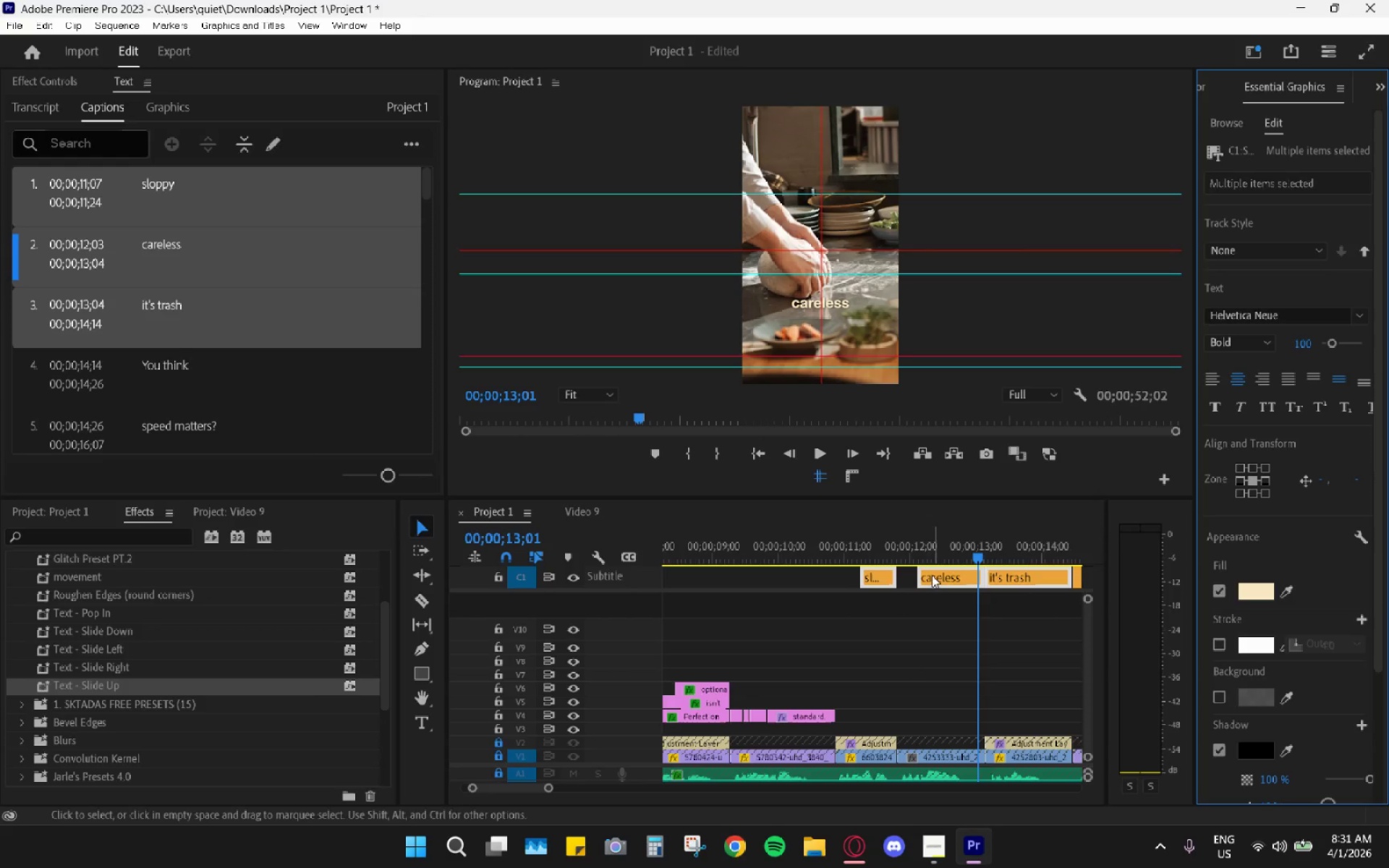 
left_click_drag(start_coordinate=[904, 543], to_coordinate=[873, 543])
 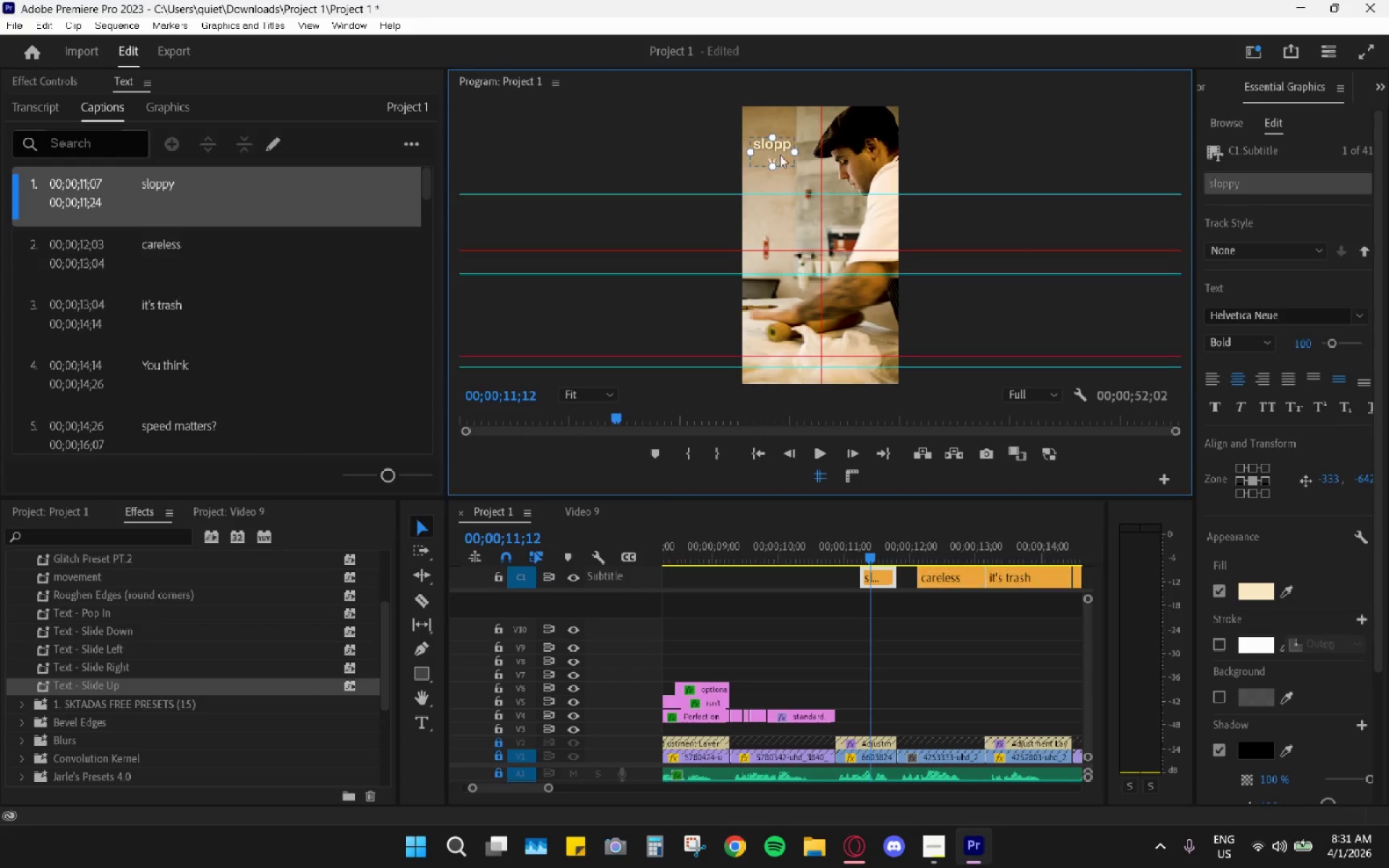 
left_click_drag(start_coordinate=[793, 150], to_coordinate=[799, 150])
 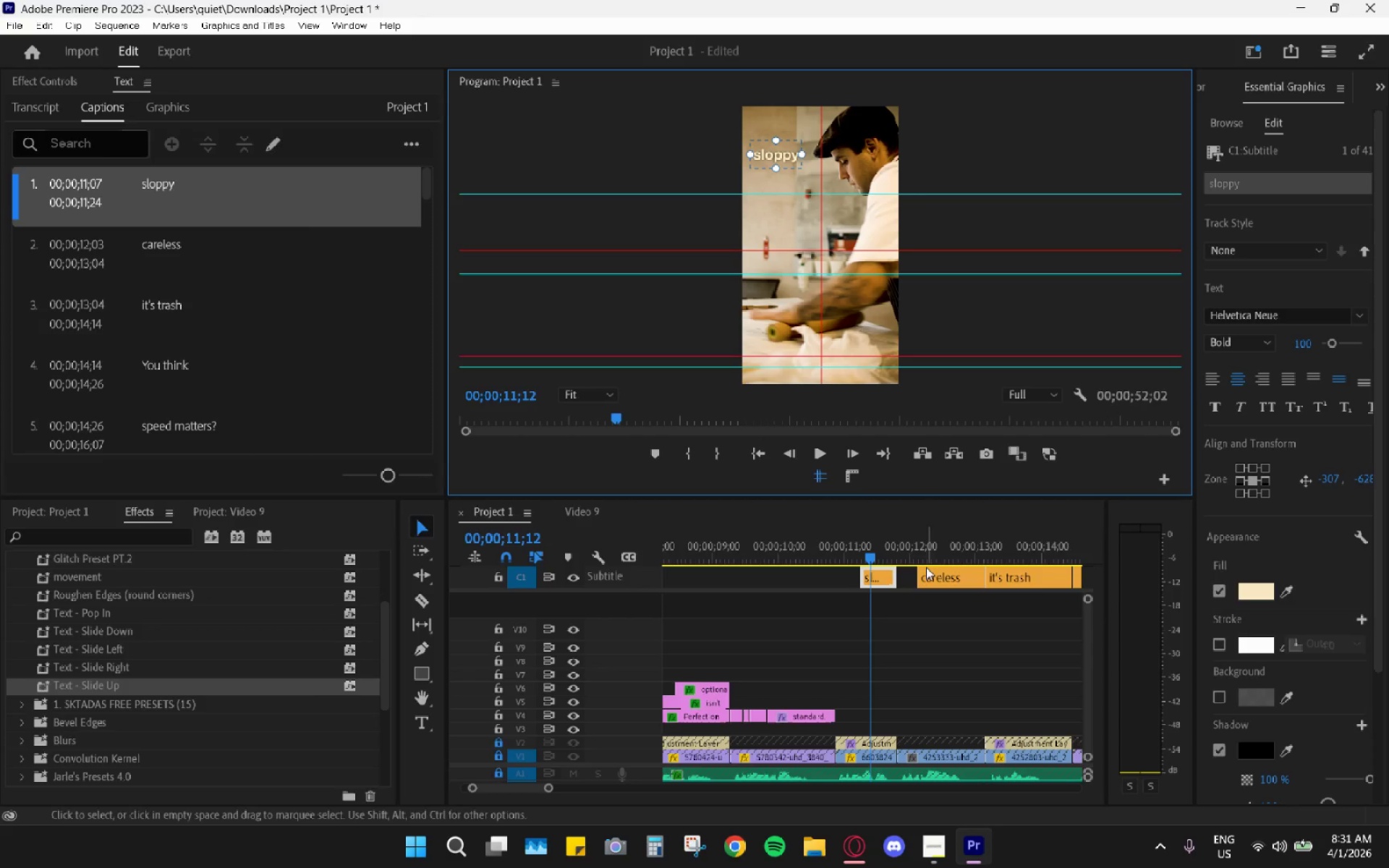 
double_click([958, 579])
 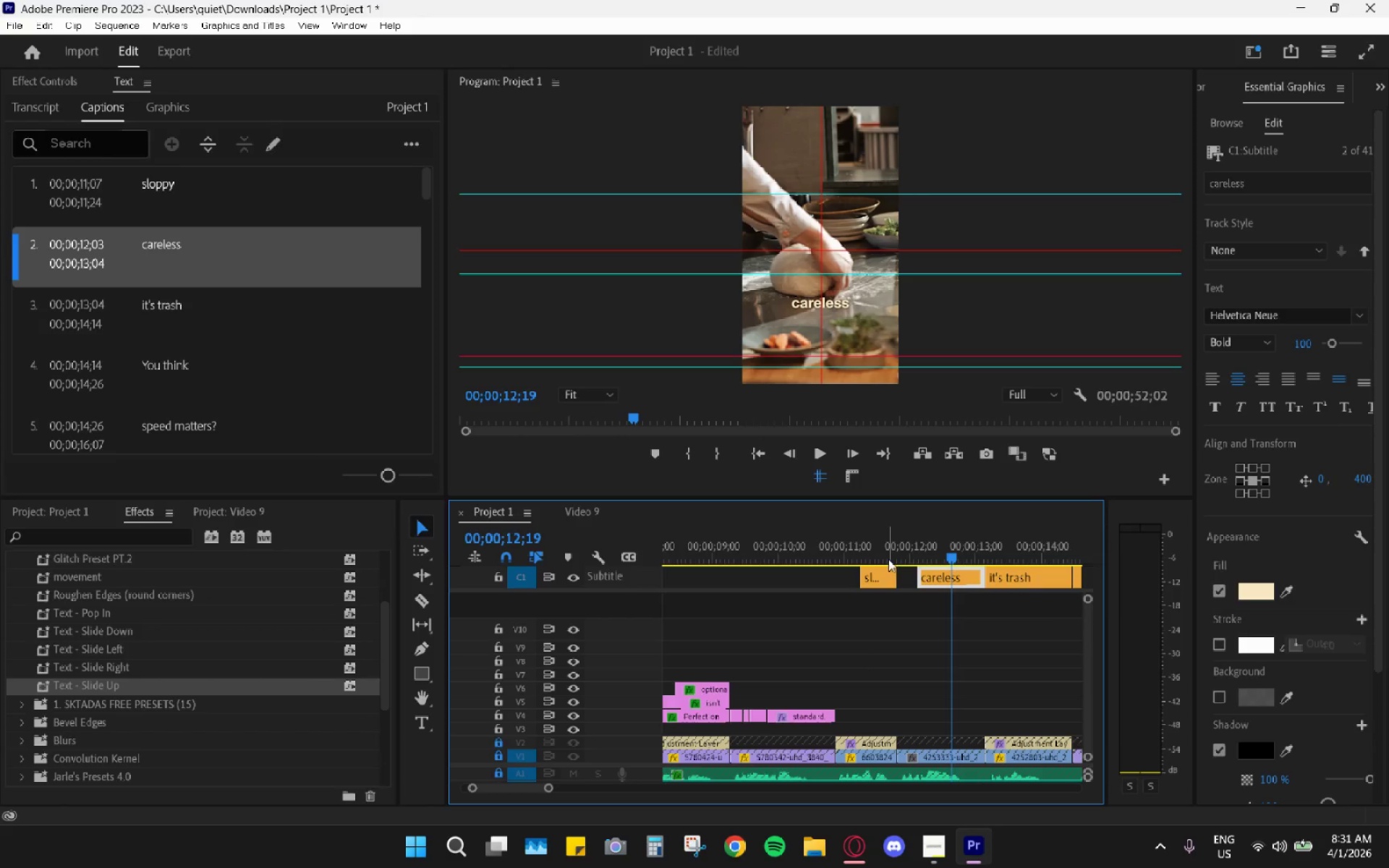 
left_click_drag(start_coordinate=[859, 608], to_coordinate=[997, 574])
 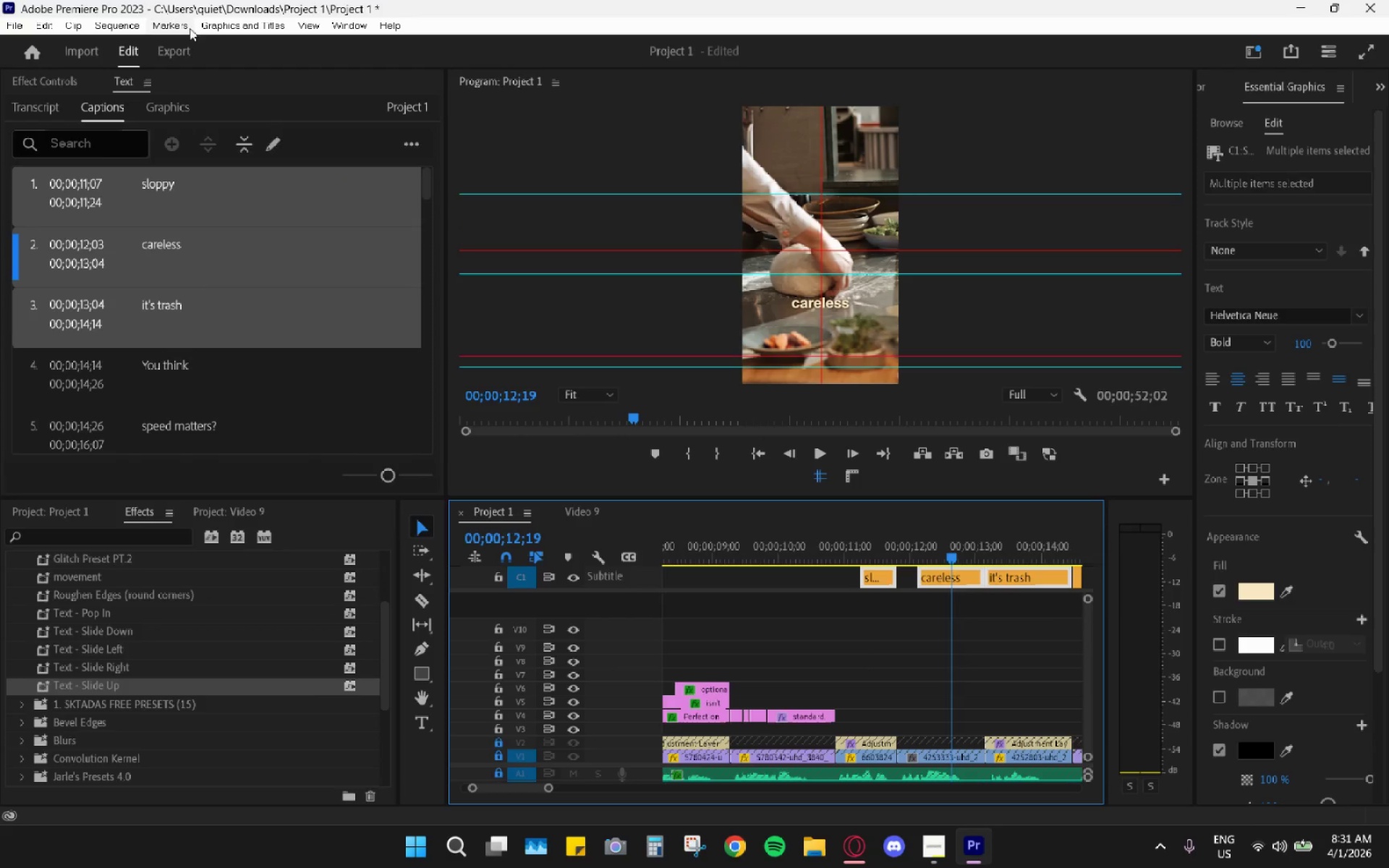 
left_click([219, 27])
 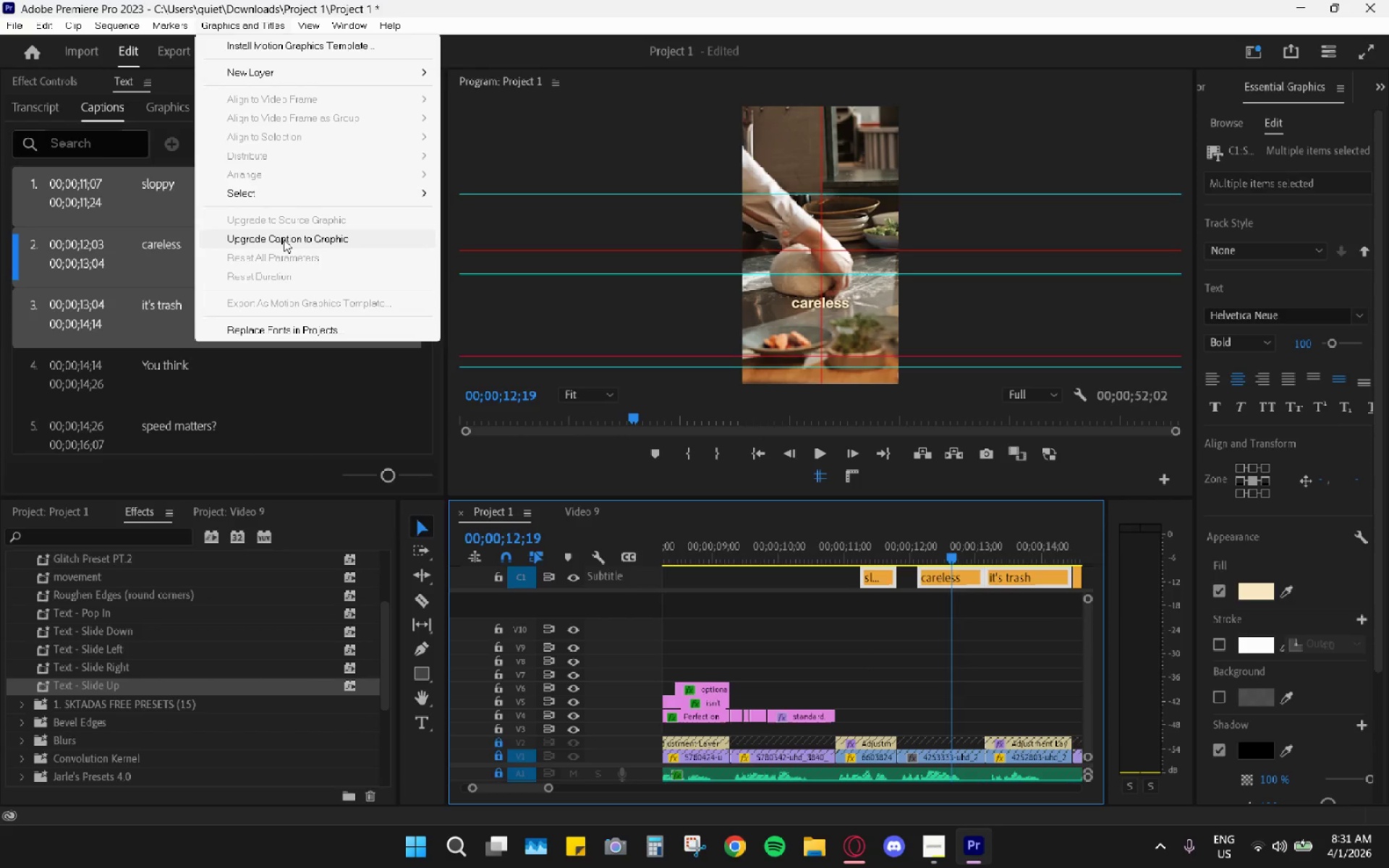 
left_click([284, 241])
 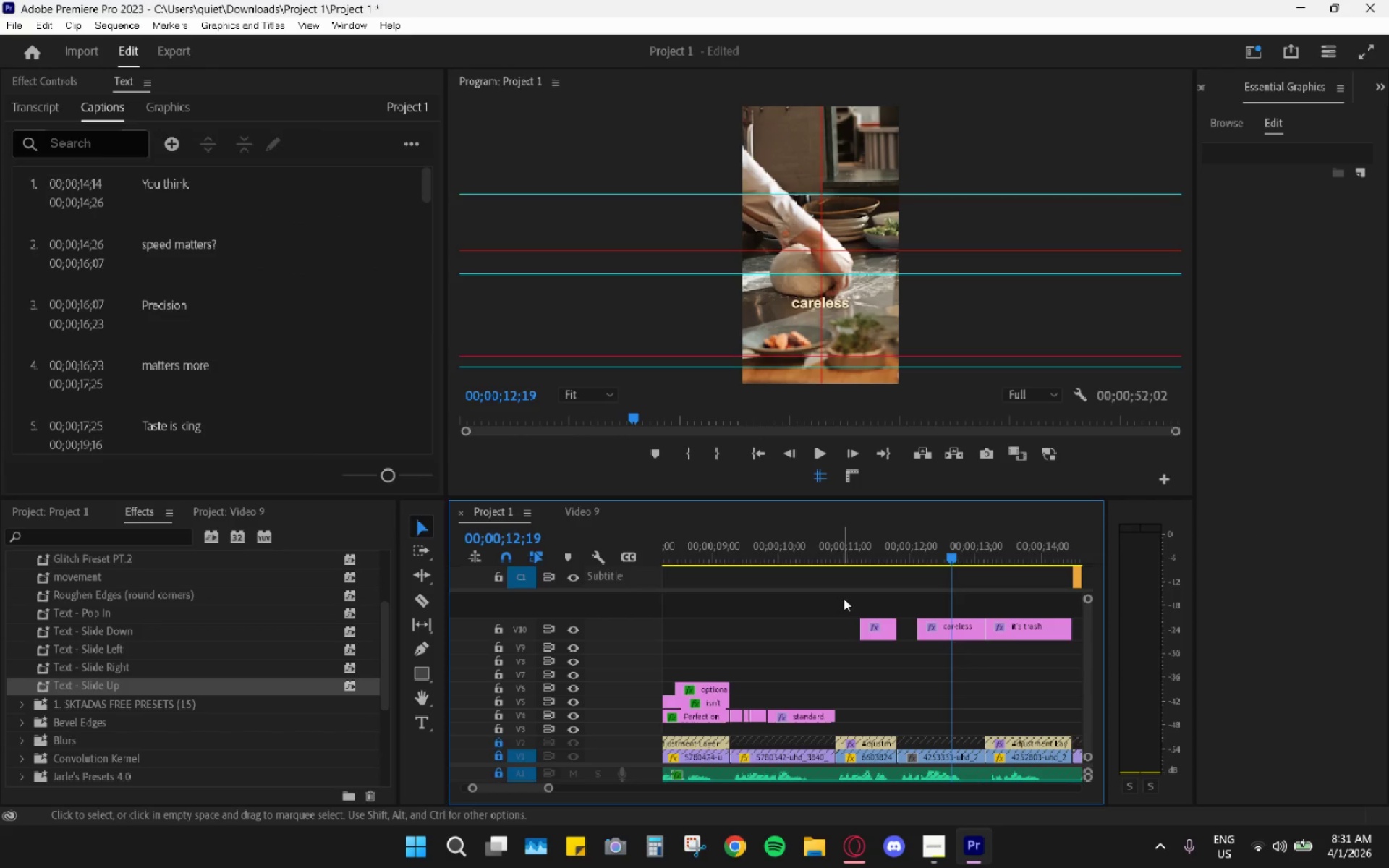 
scroll: coordinate [948, 674], scroll_direction: down, amount: 2.0
 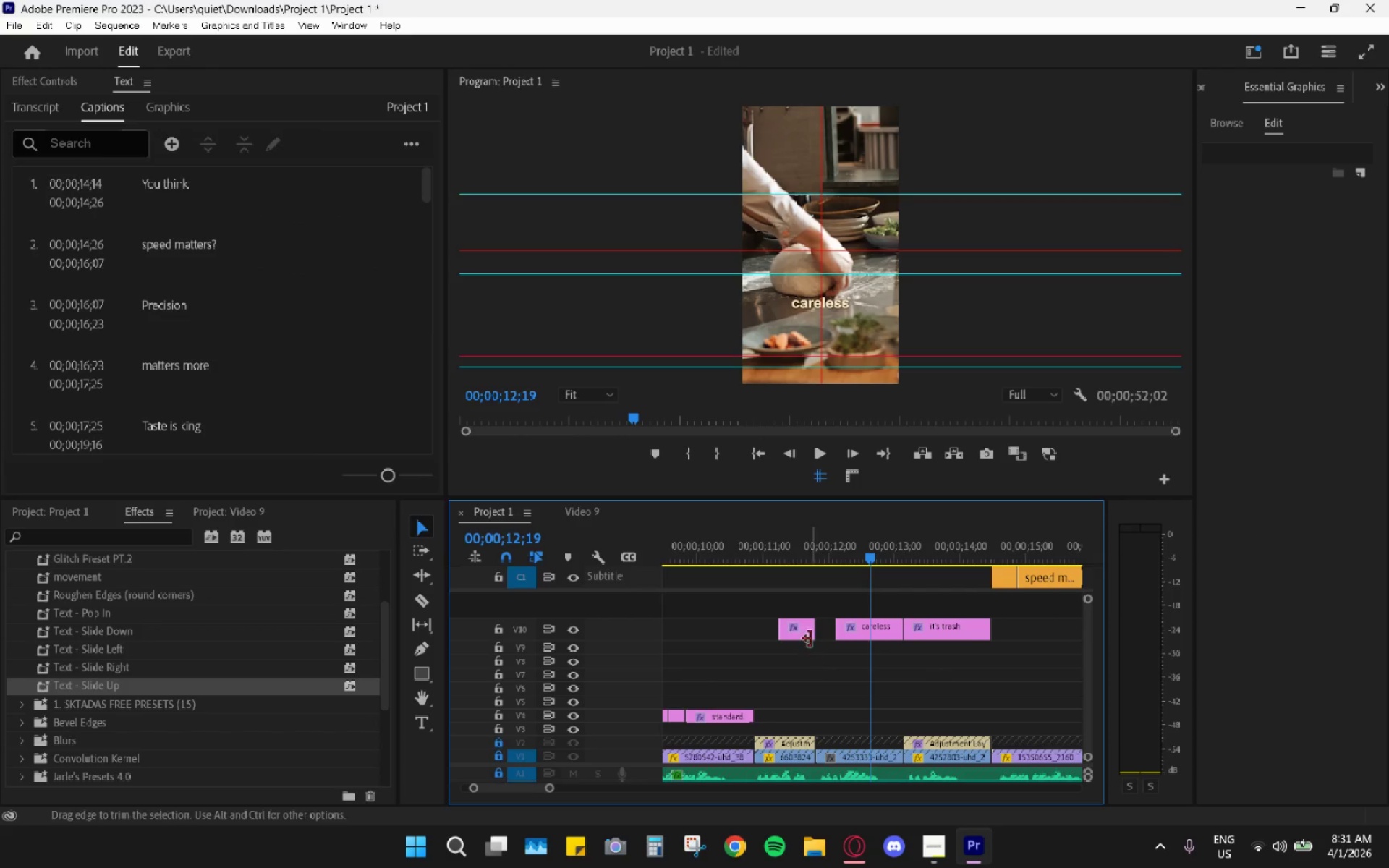 
left_click_drag(start_coordinate=[800, 630], to_coordinate=[801, 714])
 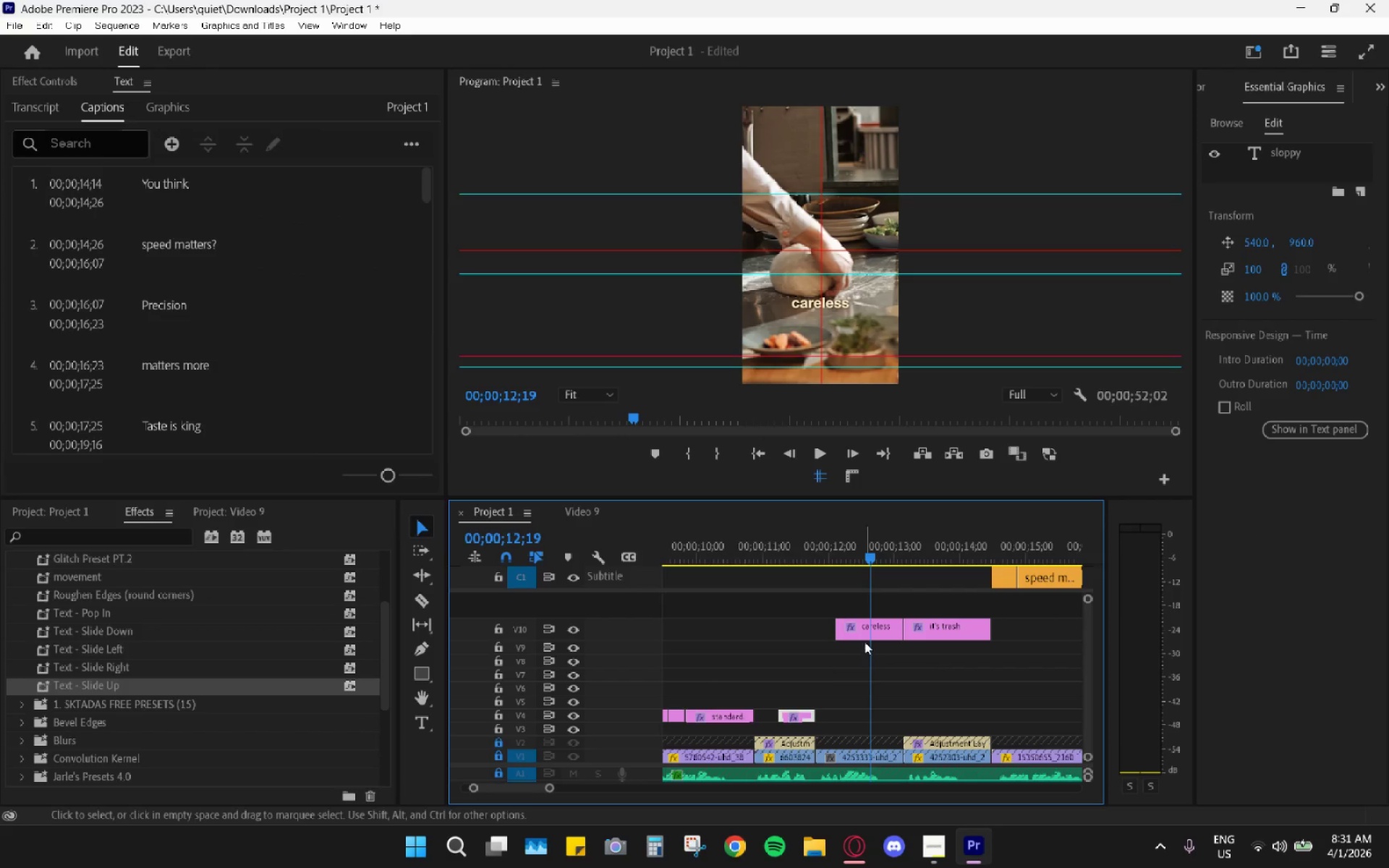 
left_click_drag(start_coordinate=[865, 631], to_coordinate=[865, 699])
 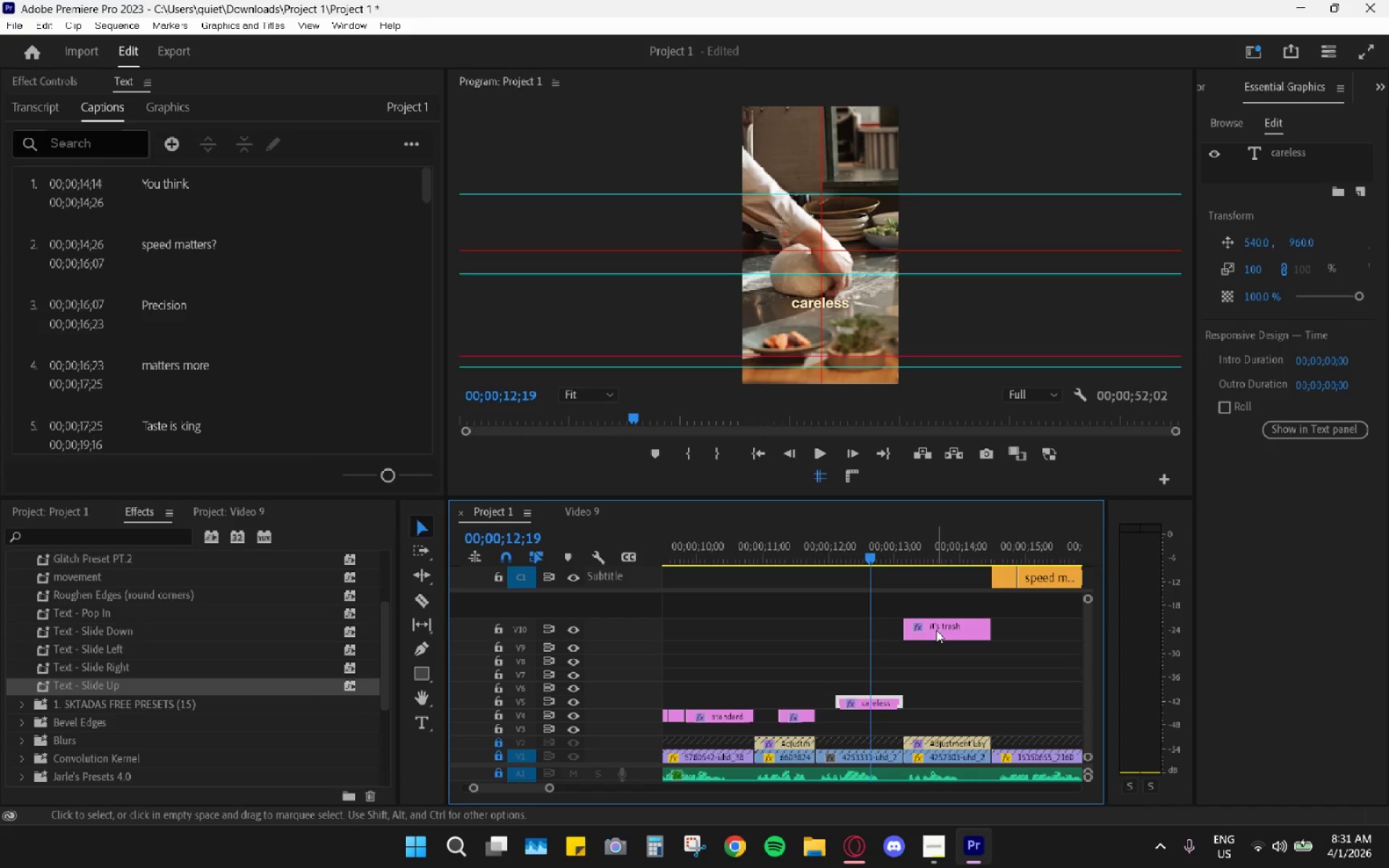 
left_click_drag(start_coordinate=[936, 630], to_coordinate=[933, 688])
 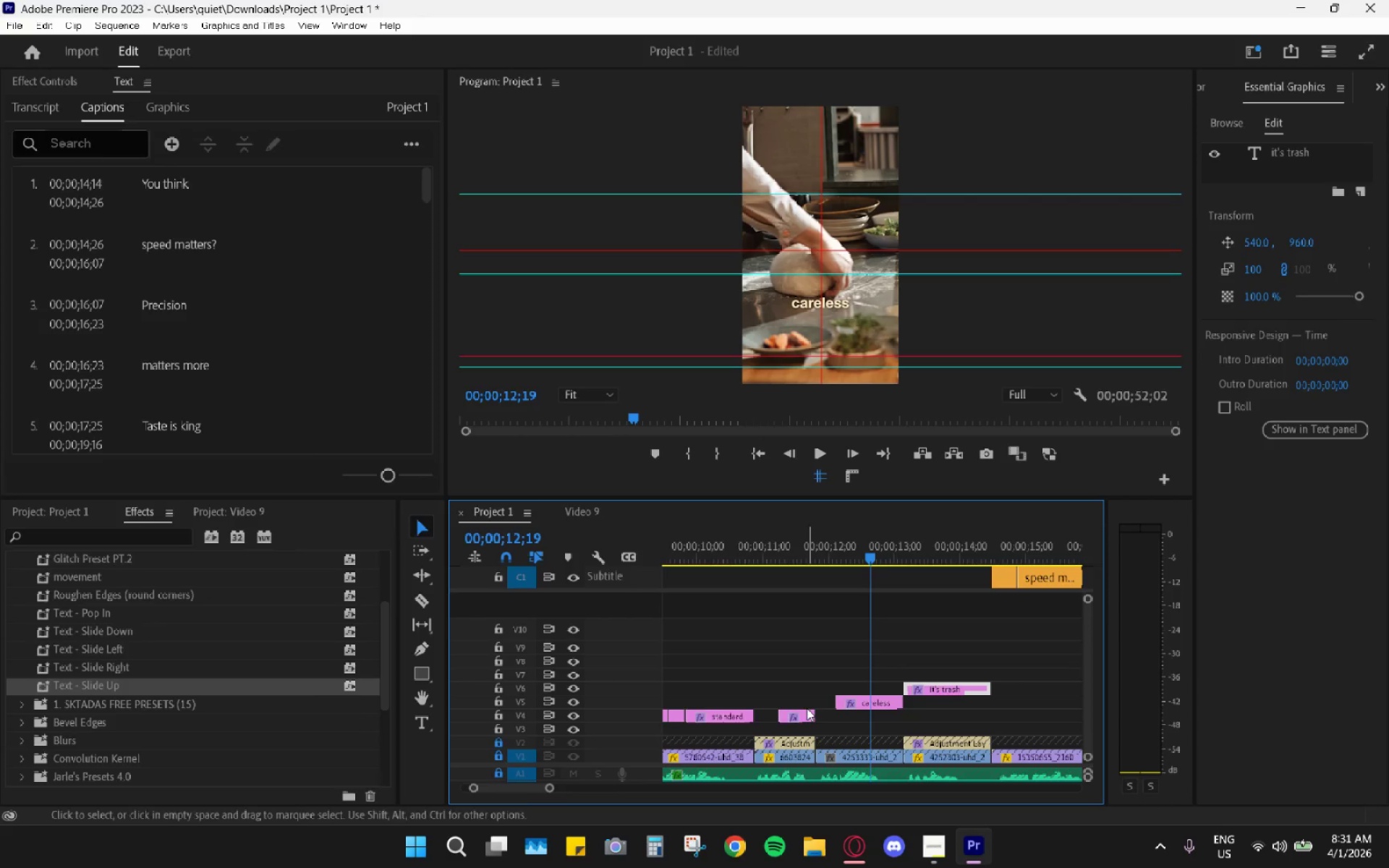 
left_click_drag(start_coordinate=[810, 710], to_coordinate=[901, 717])
 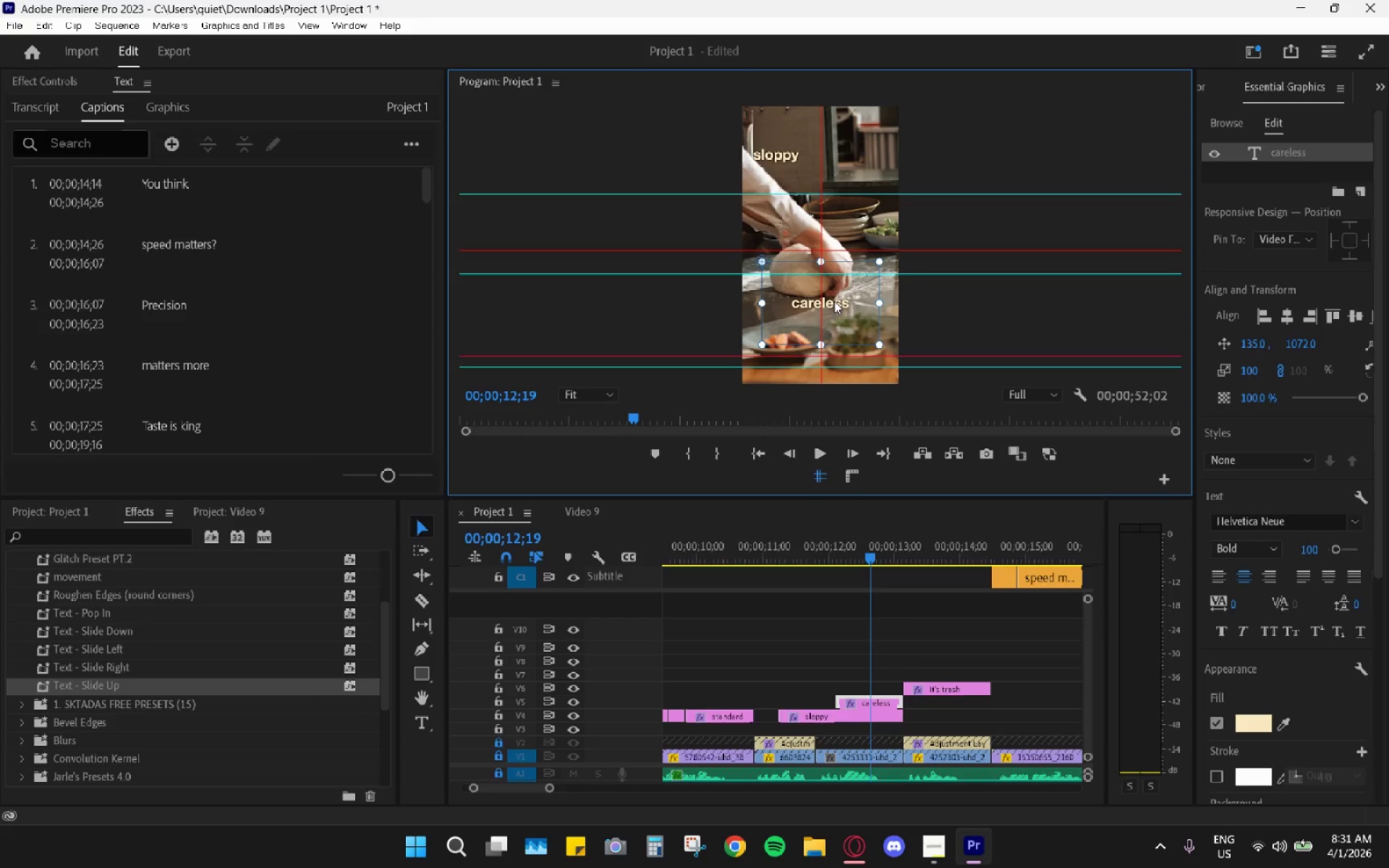 
left_click_drag(start_coordinate=[881, 345], to_coordinate=[834, 291])
 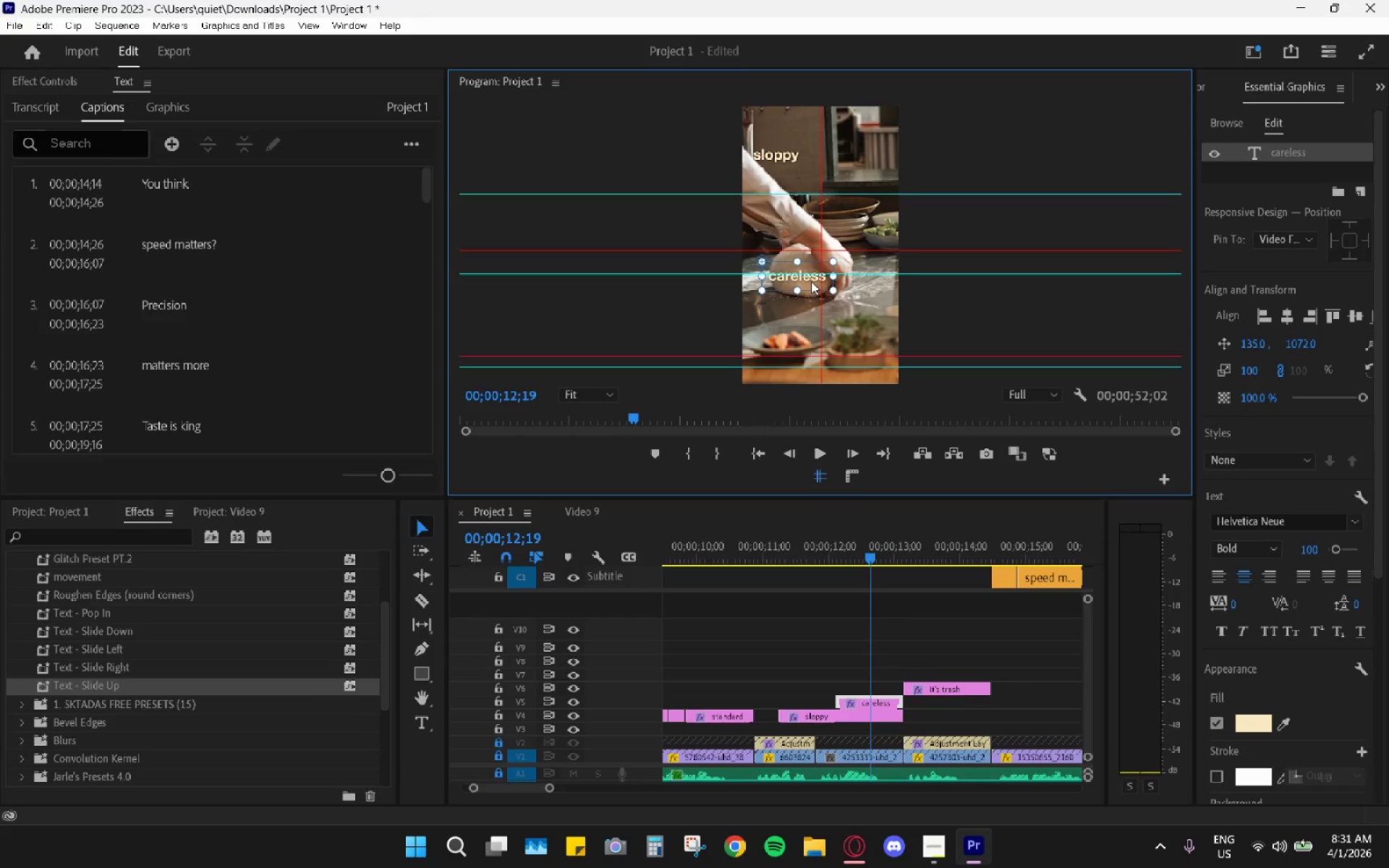 
left_click_drag(start_coordinate=[812, 281], to_coordinate=[797, 175])
 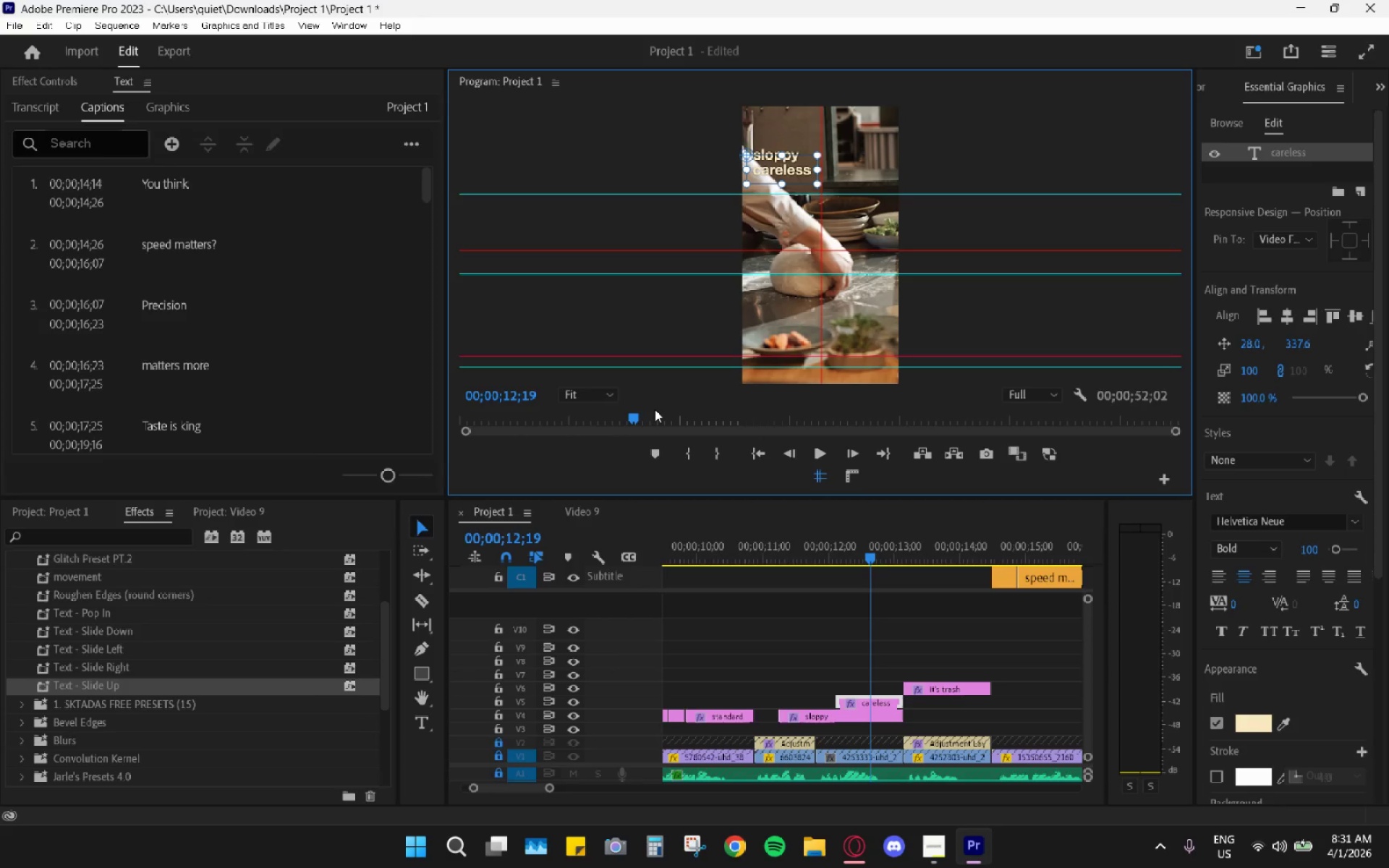 
left_click([598, 397])
 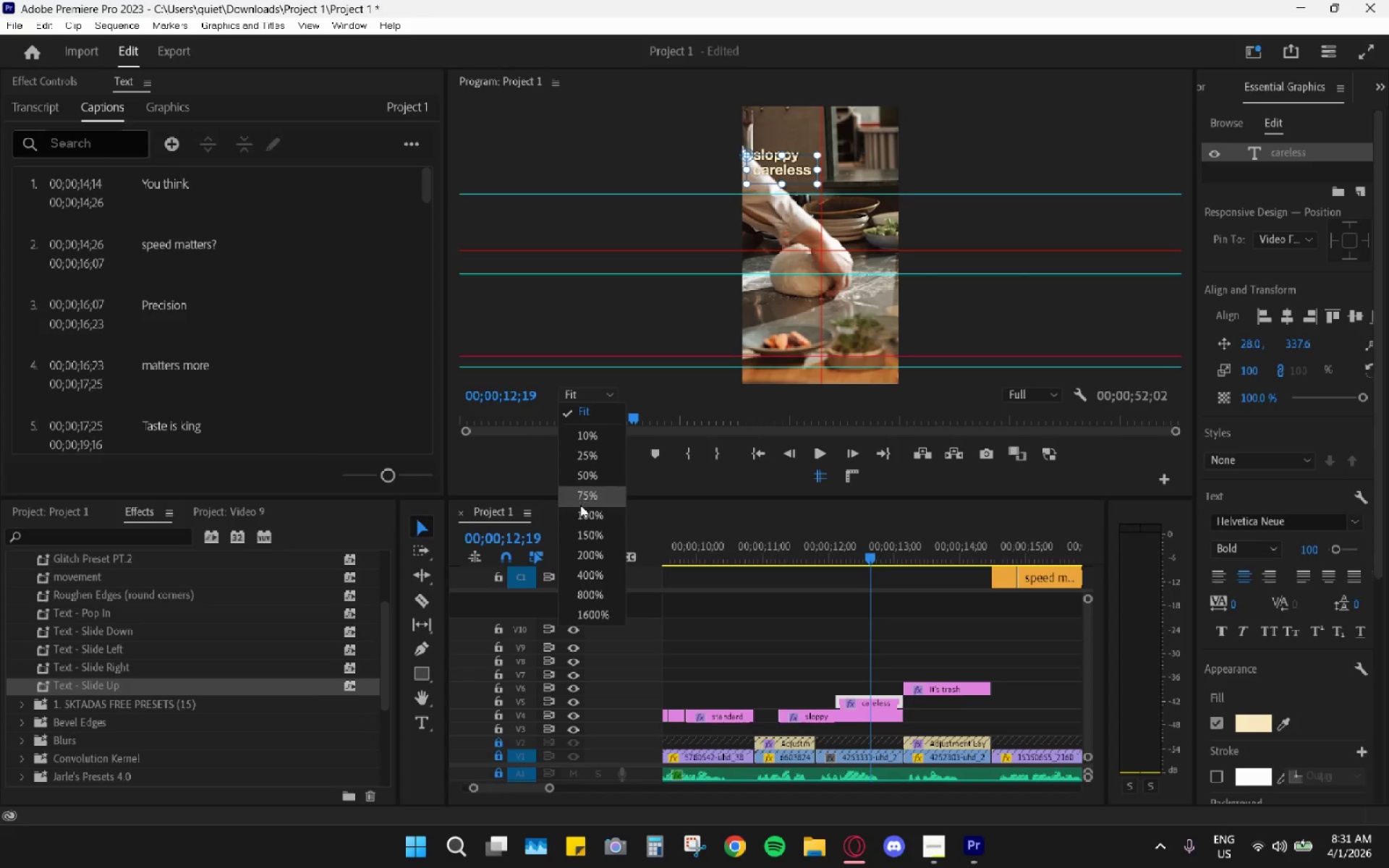 
left_click([581, 506])
 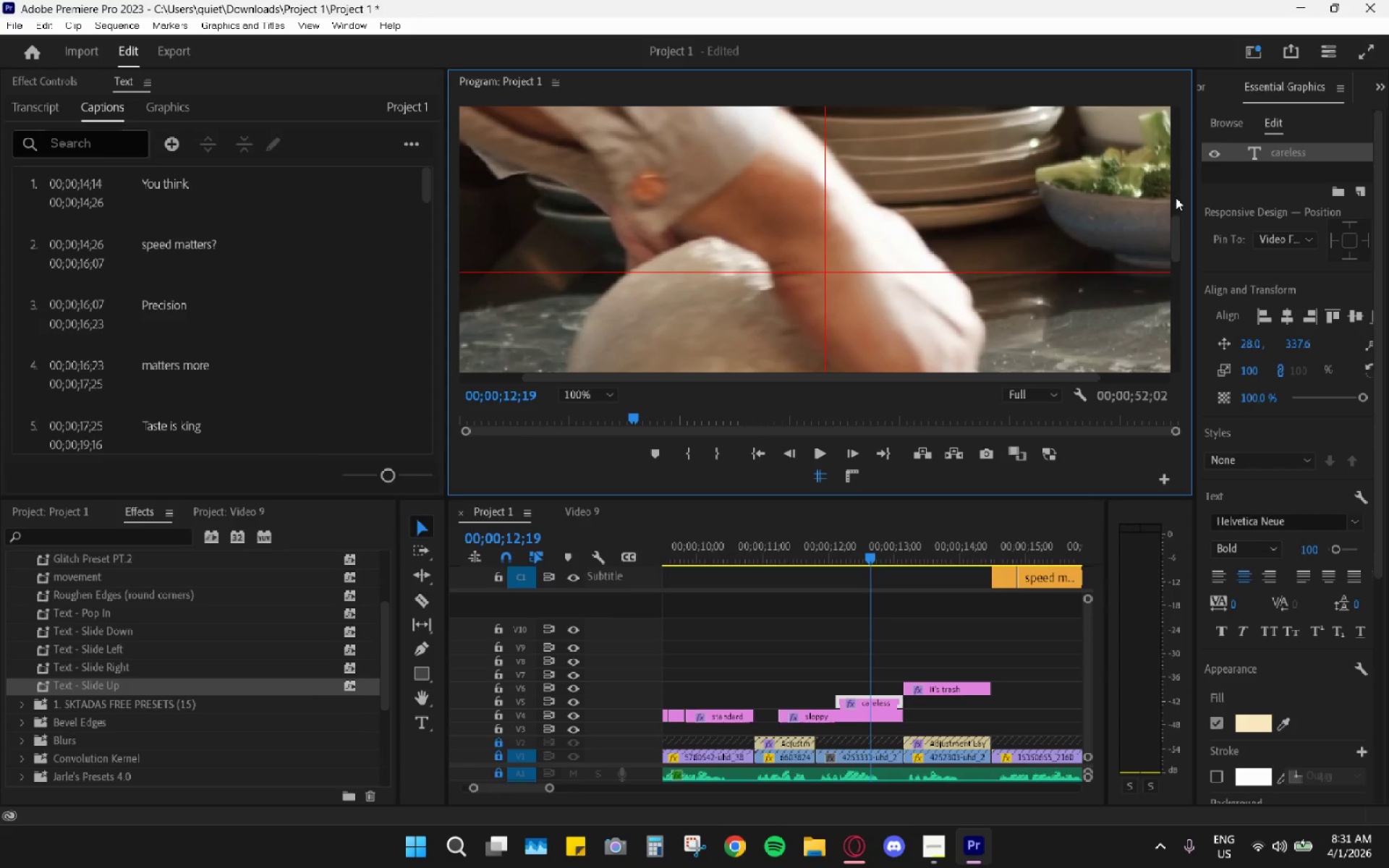 
left_click_drag(start_coordinate=[1176, 234], to_coordinate=[1163, 161])
 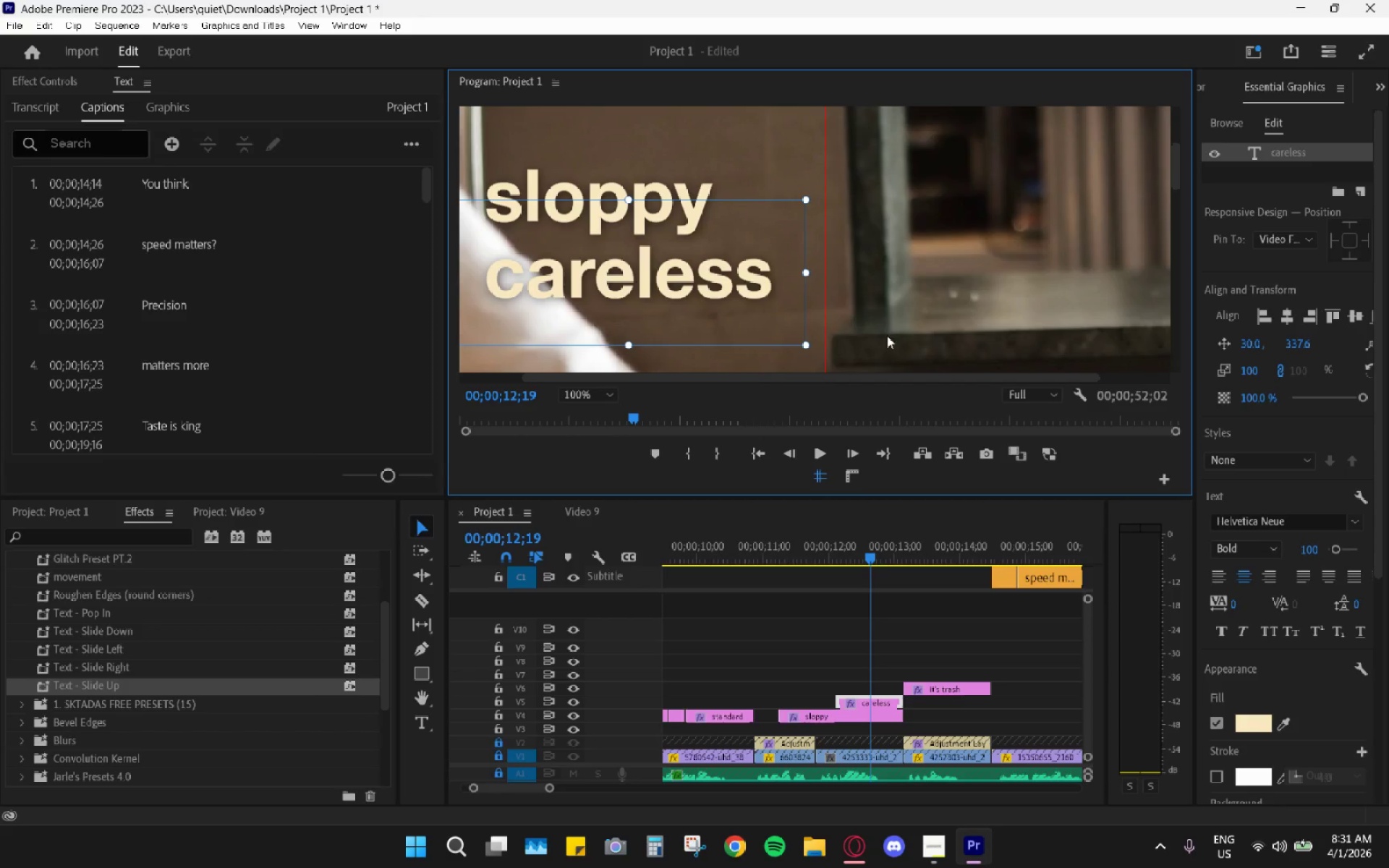 
left_click([935, 688])
 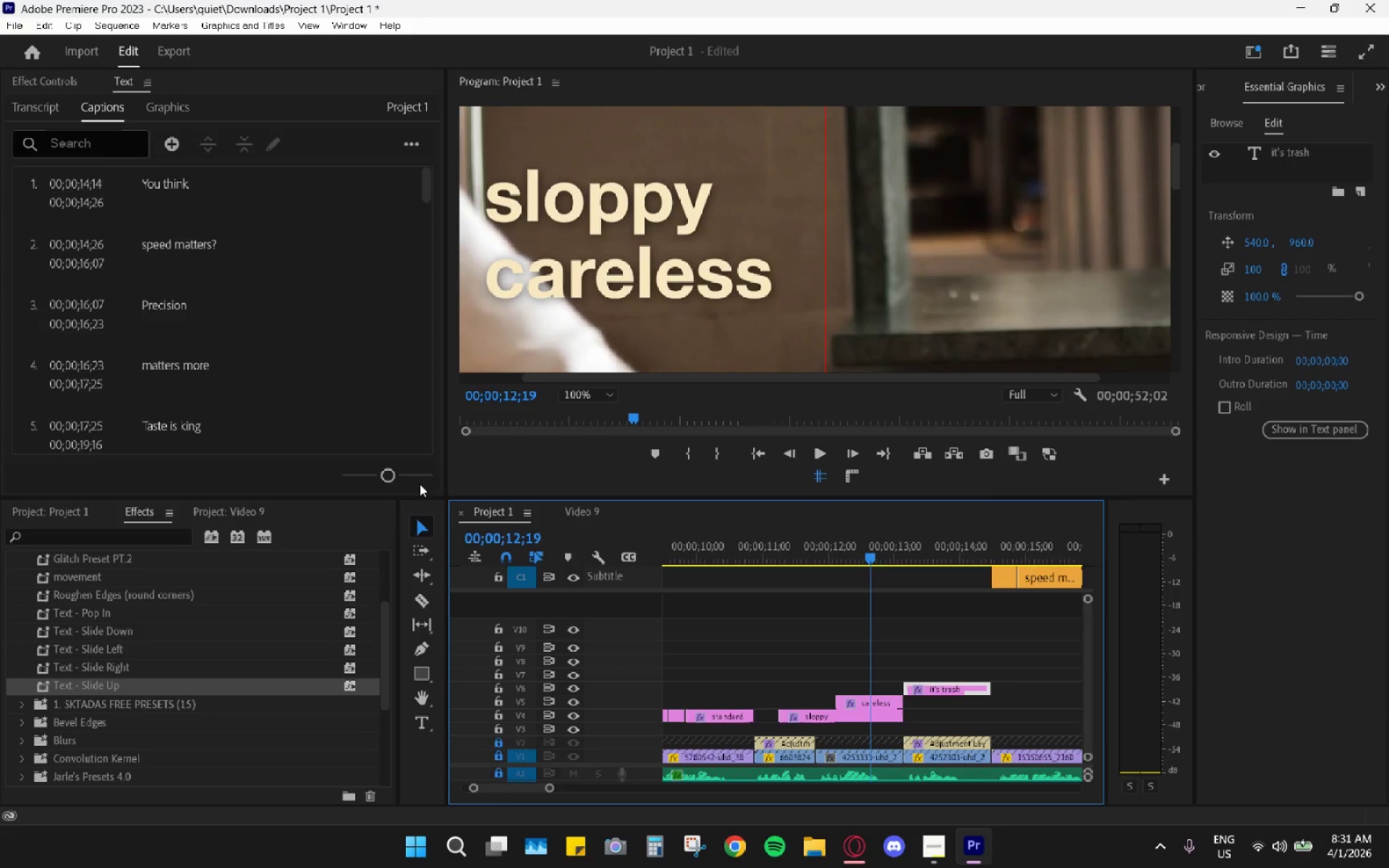 
left_click([577, 396])
 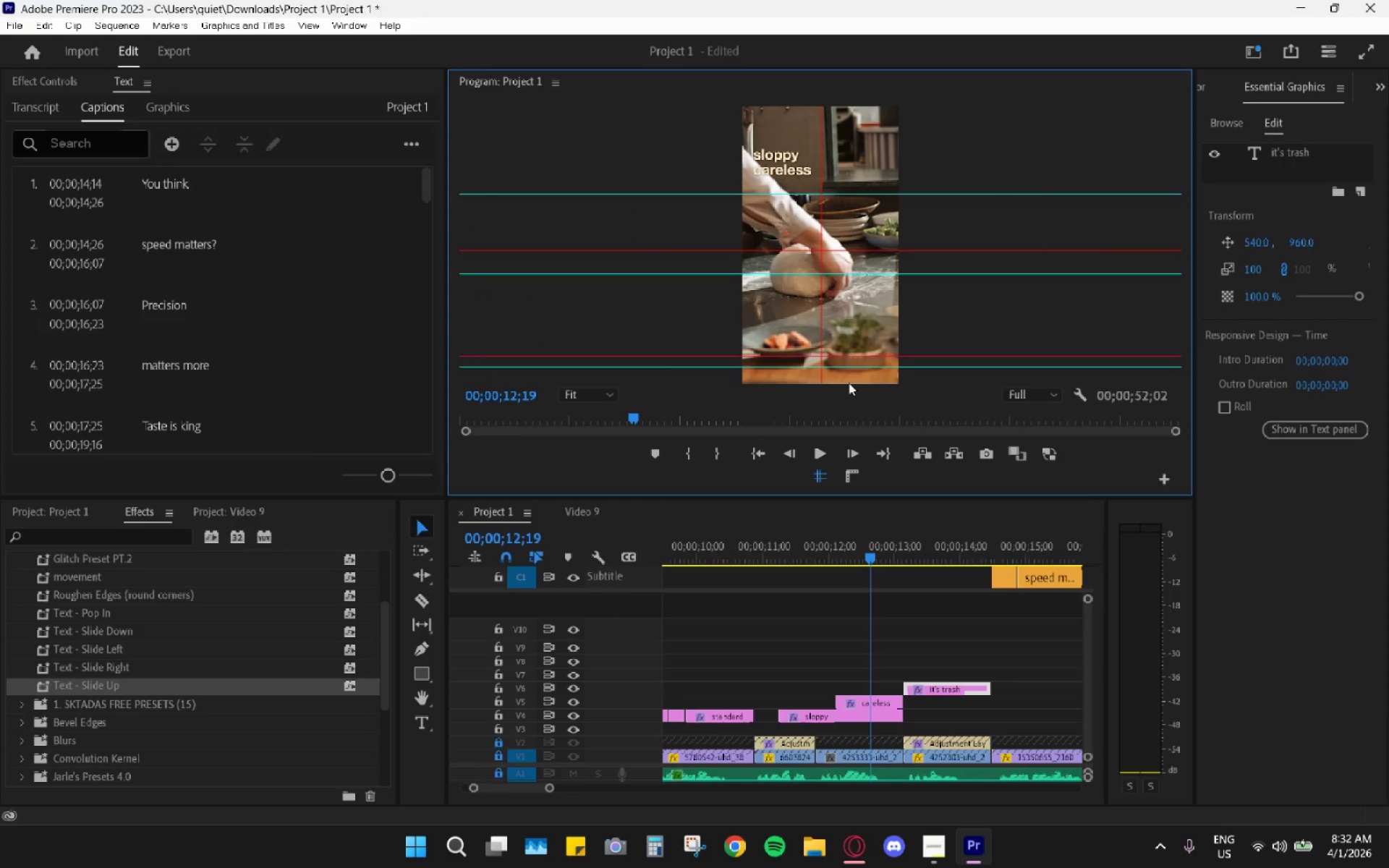 
left_click_drag(start_coordinate=[884, 548], to_coordinate=[917, 556])
 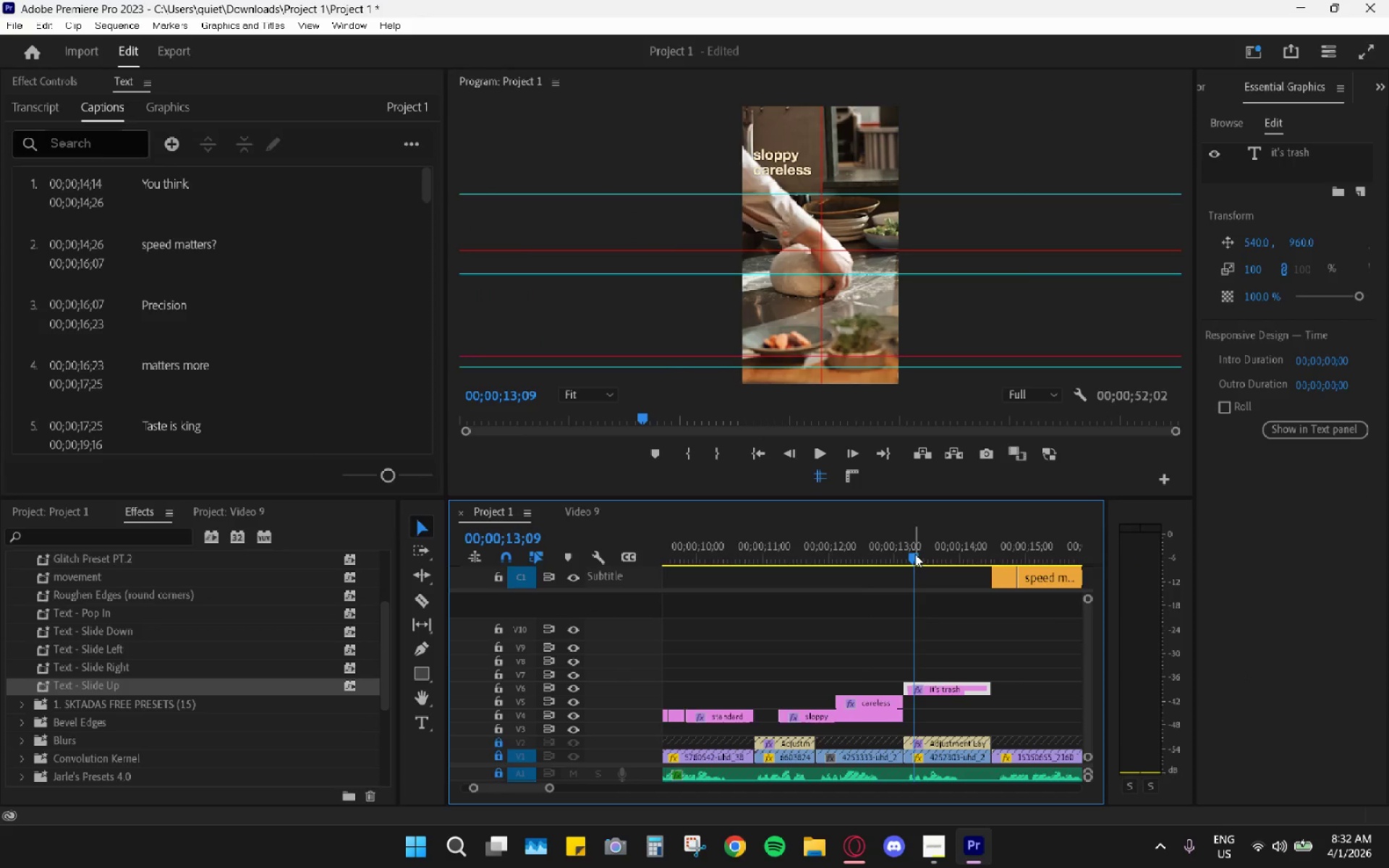 
key(Space)
 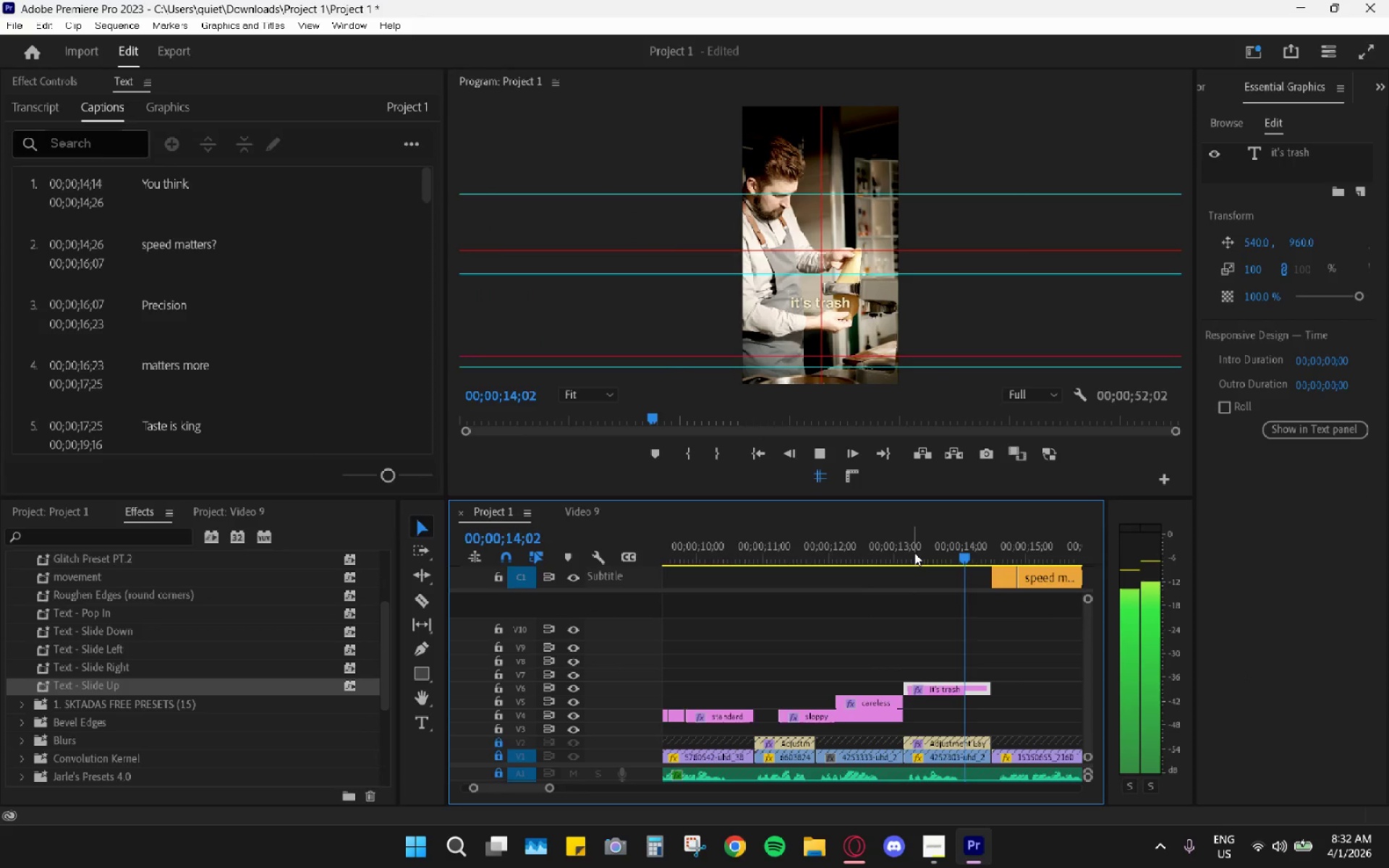 
key(Space)
 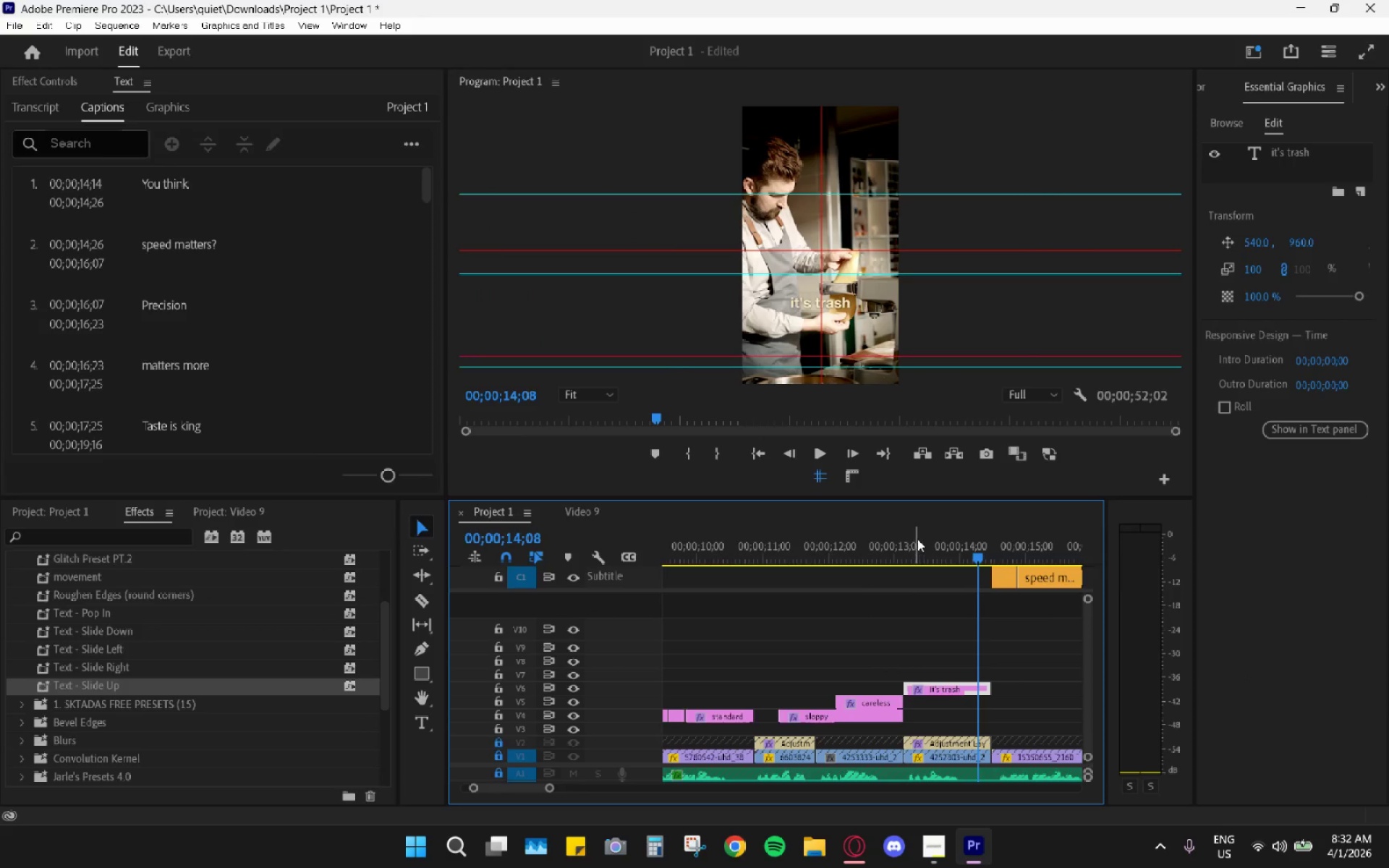 
left_click_drag(start_coordinate=[916, 530], to_coordinate=[837, 546])
 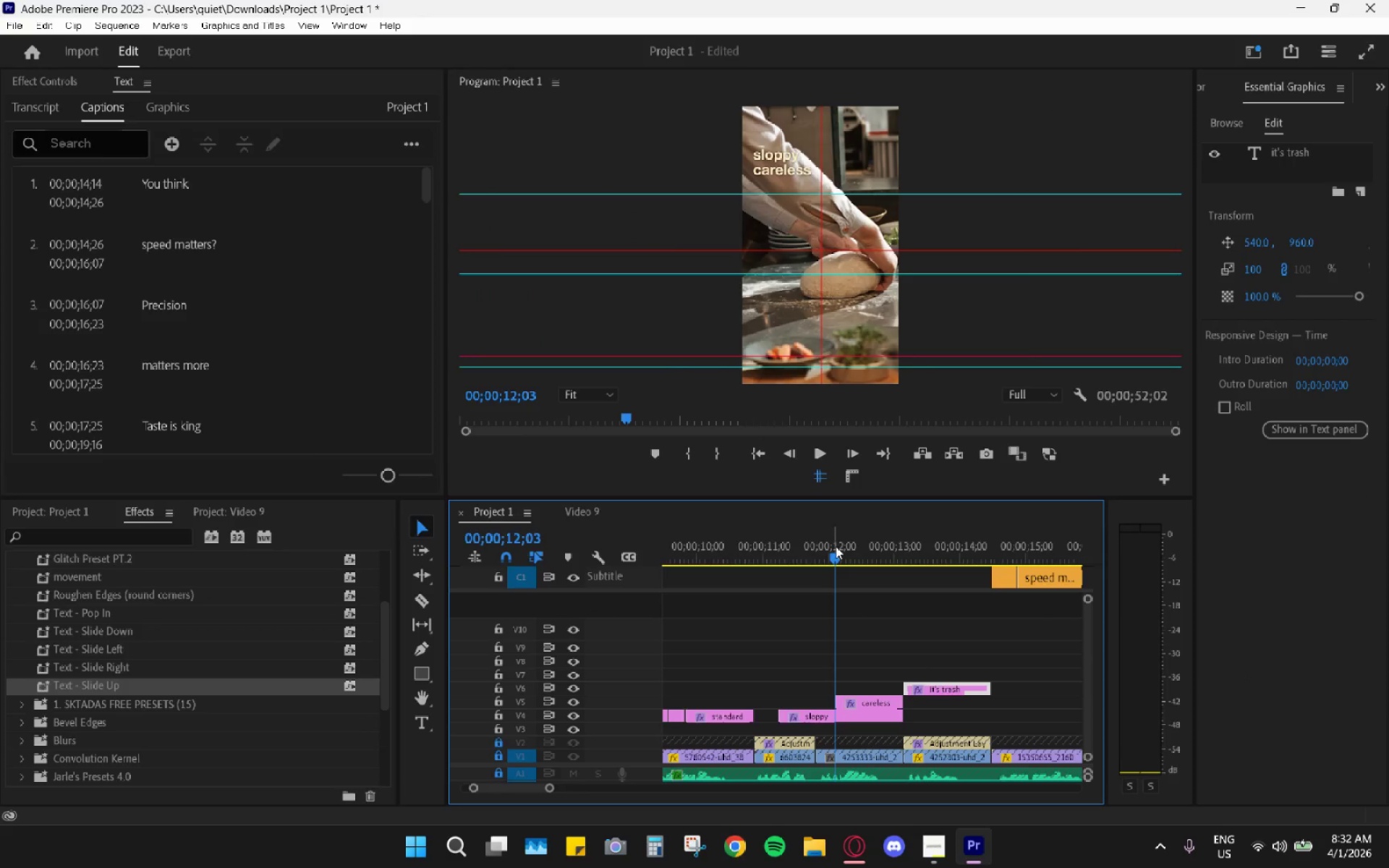 
key(Space)
 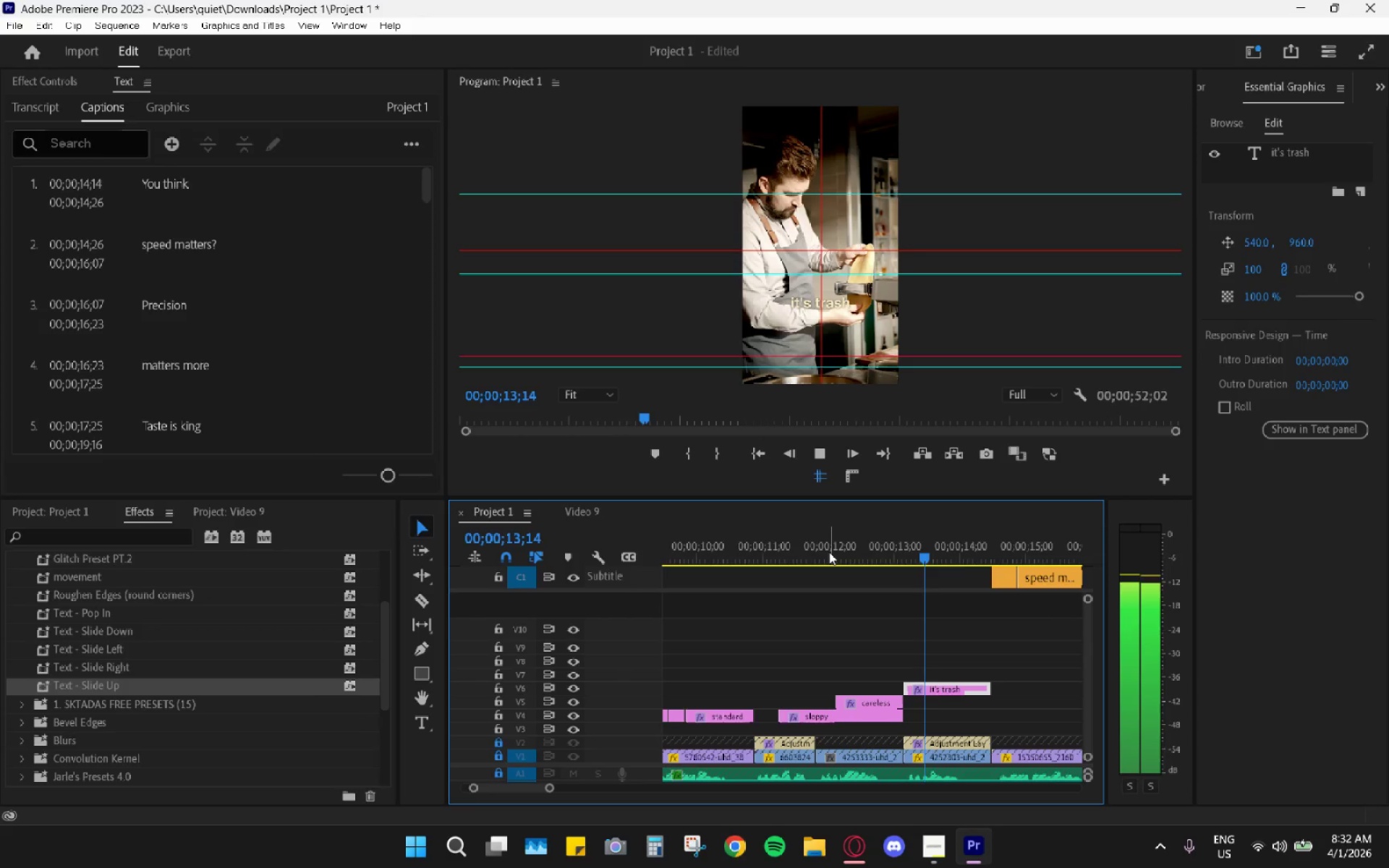 
key(Space)
 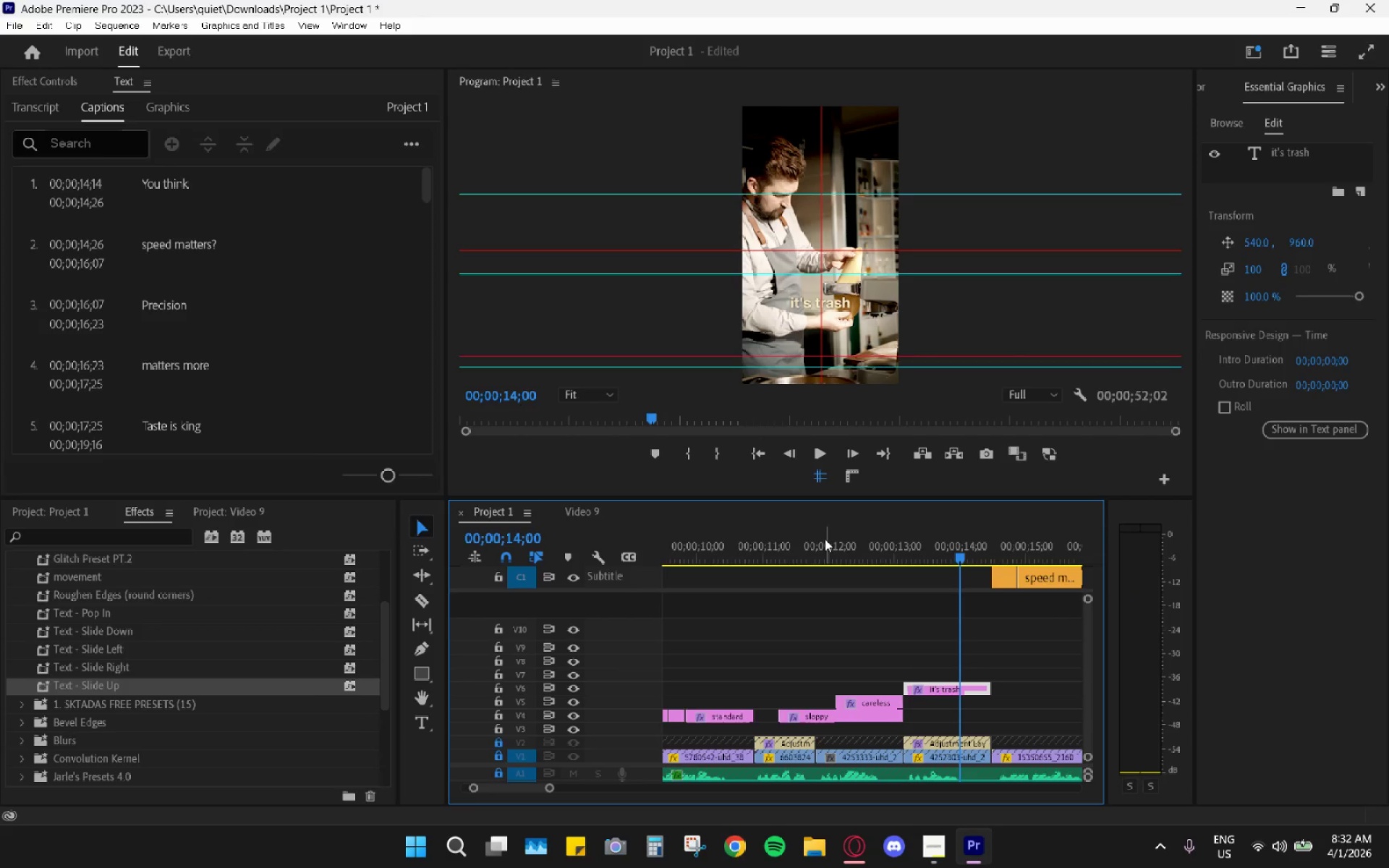 
left_click_drag(start_coordinate=[825, 539], to_coordinate=[820, 538])
 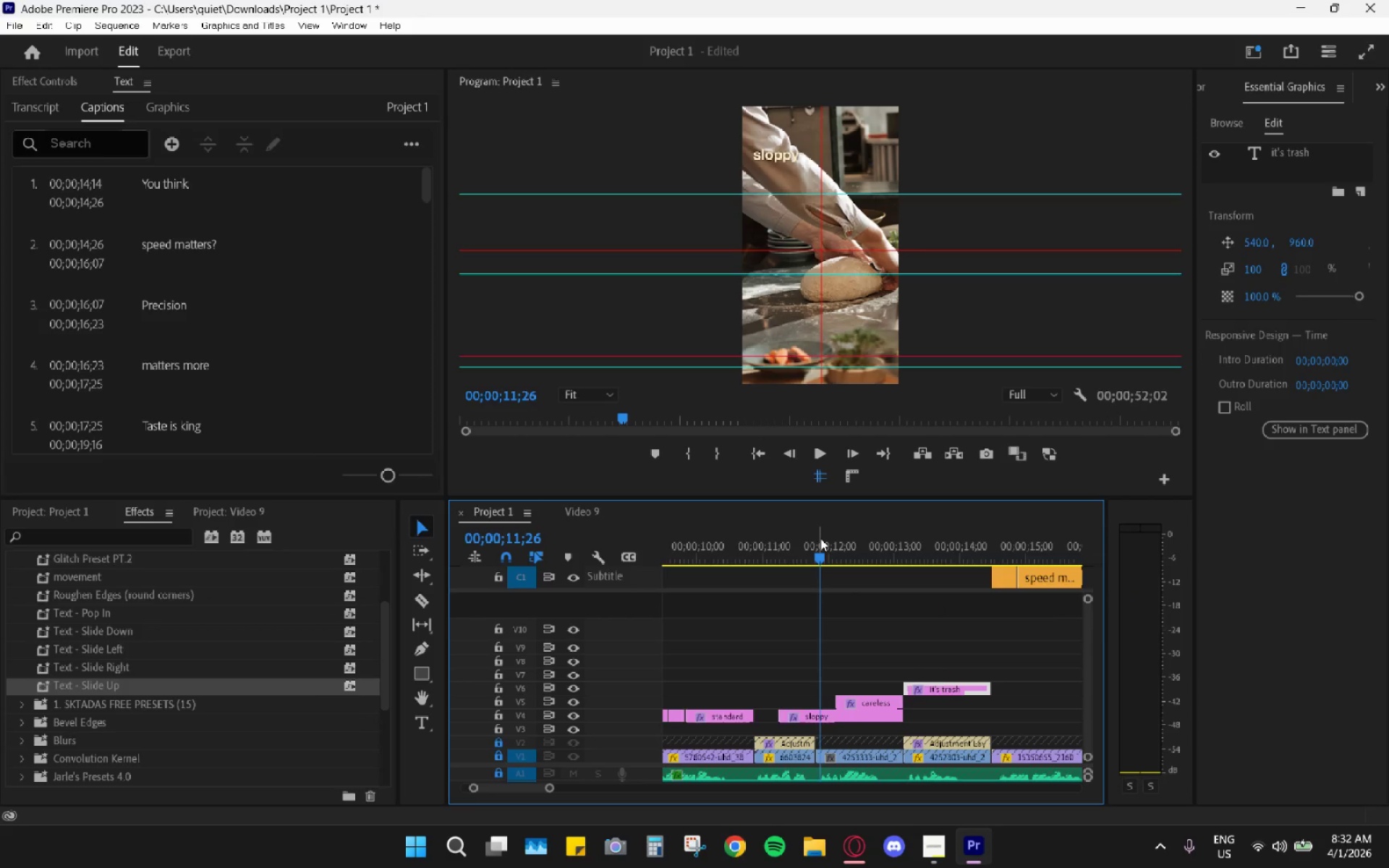 
key(Space)
 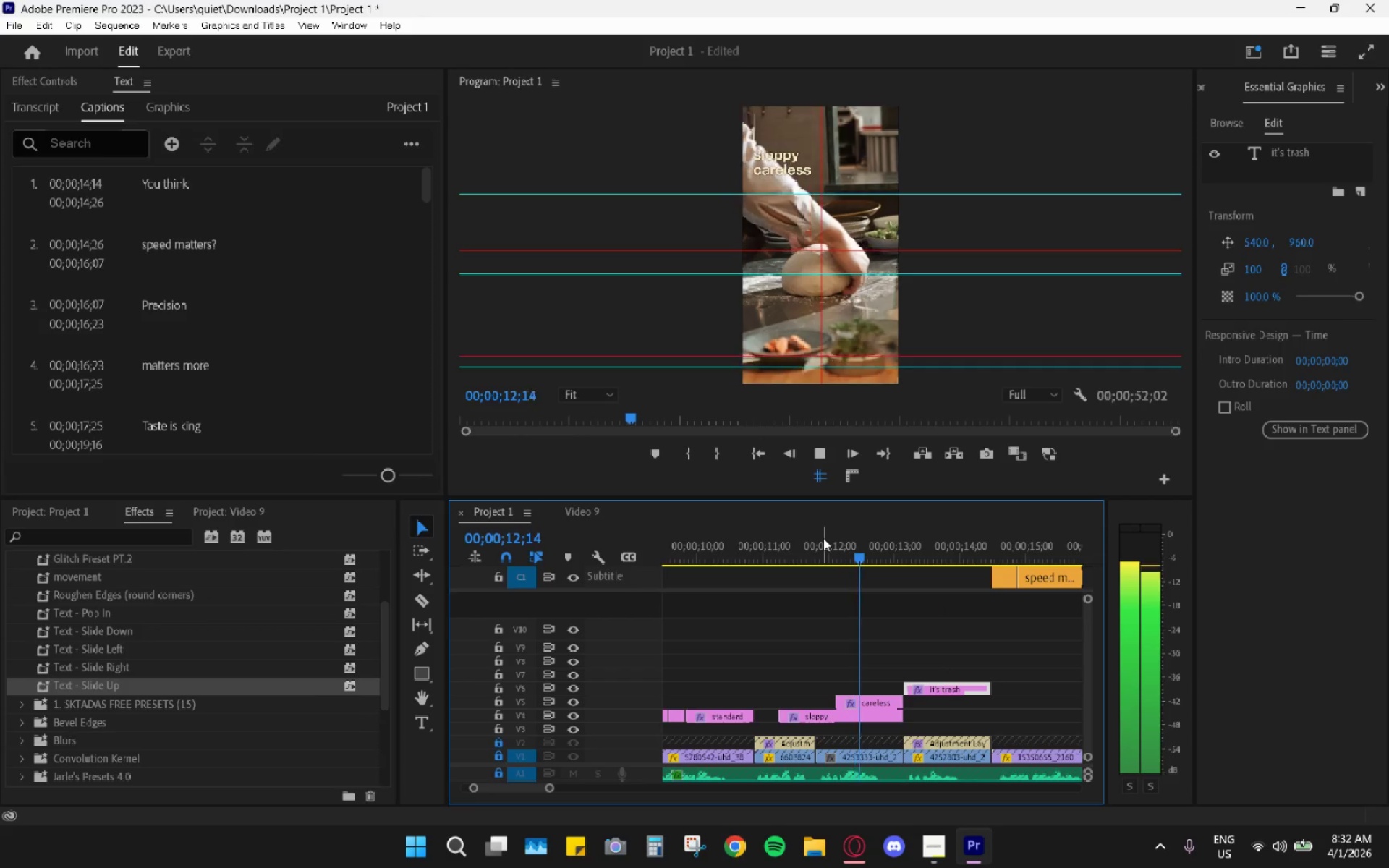 
key(Space)
 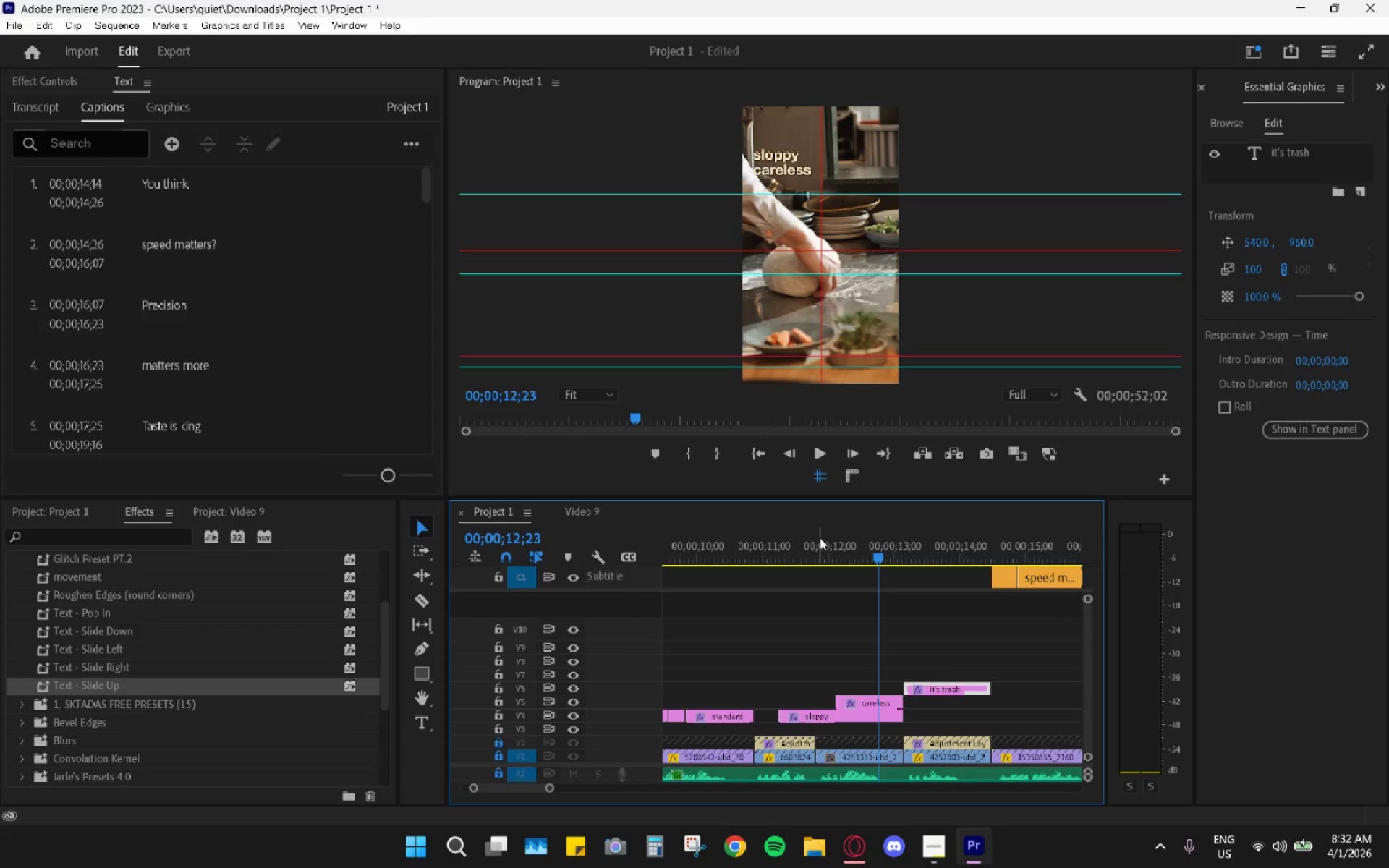 
left_click_drag(start_coordinate=[814, 537], to_coordinate=[772, 540])
 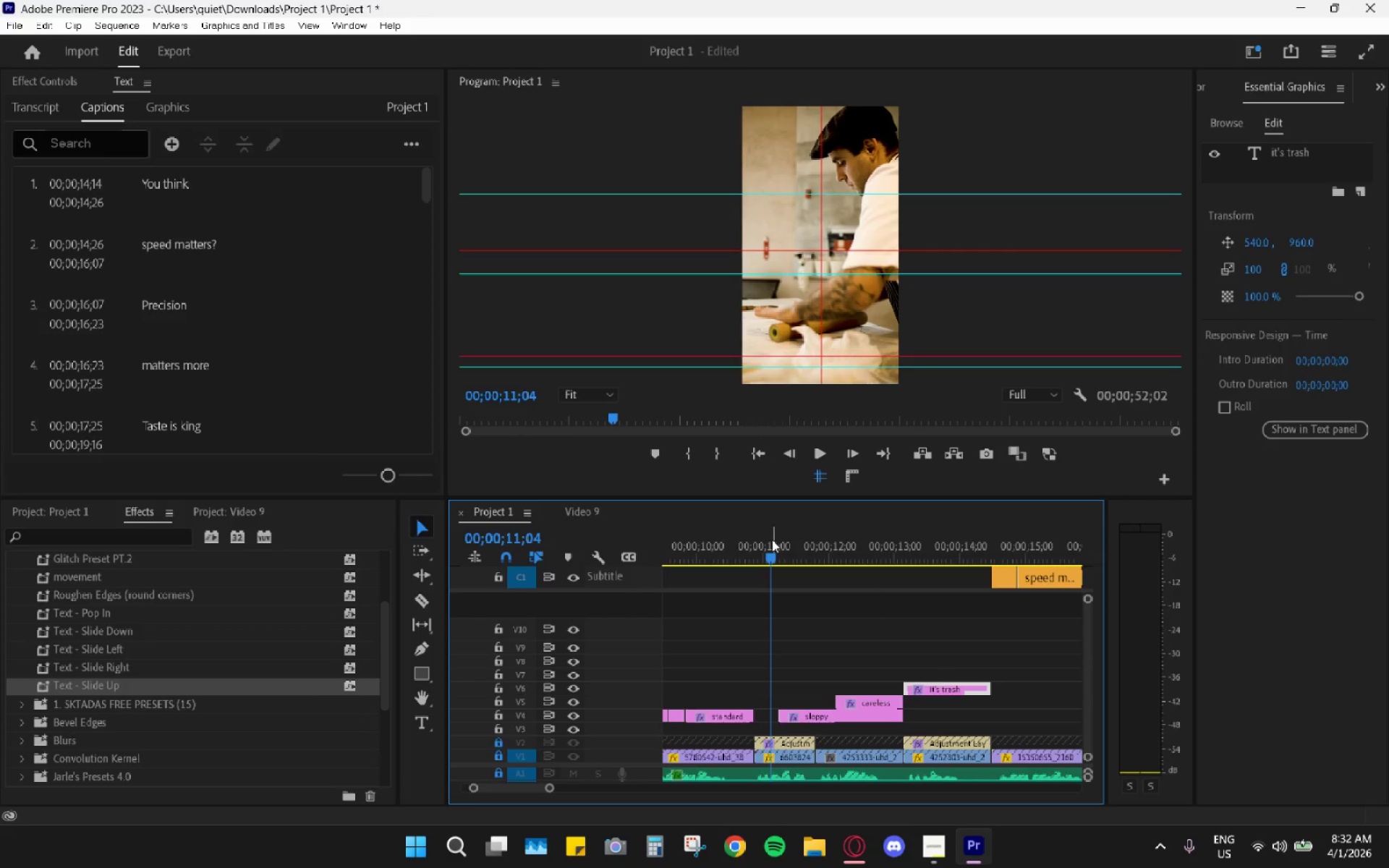 
key(Space)
 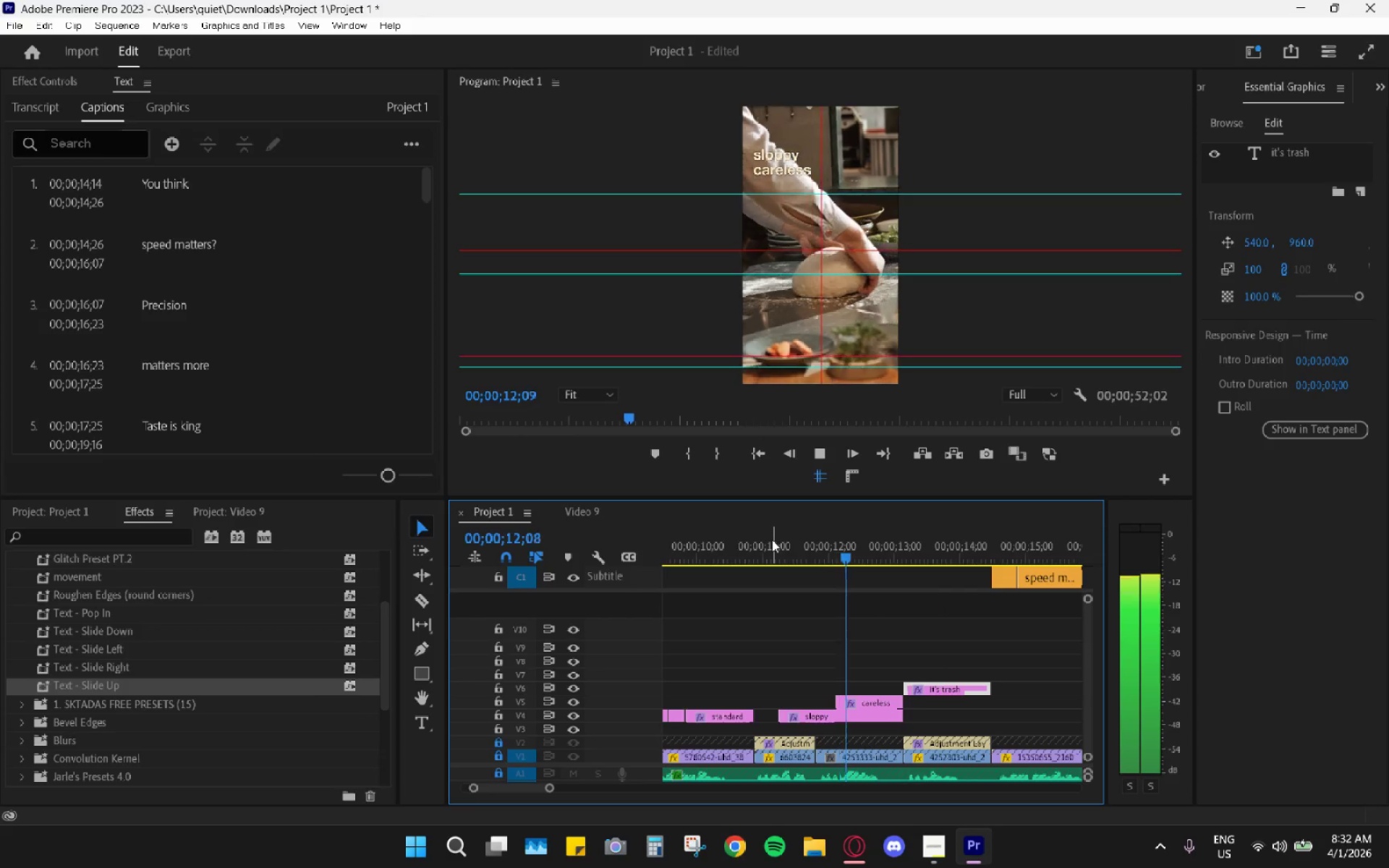 
key(Space)
 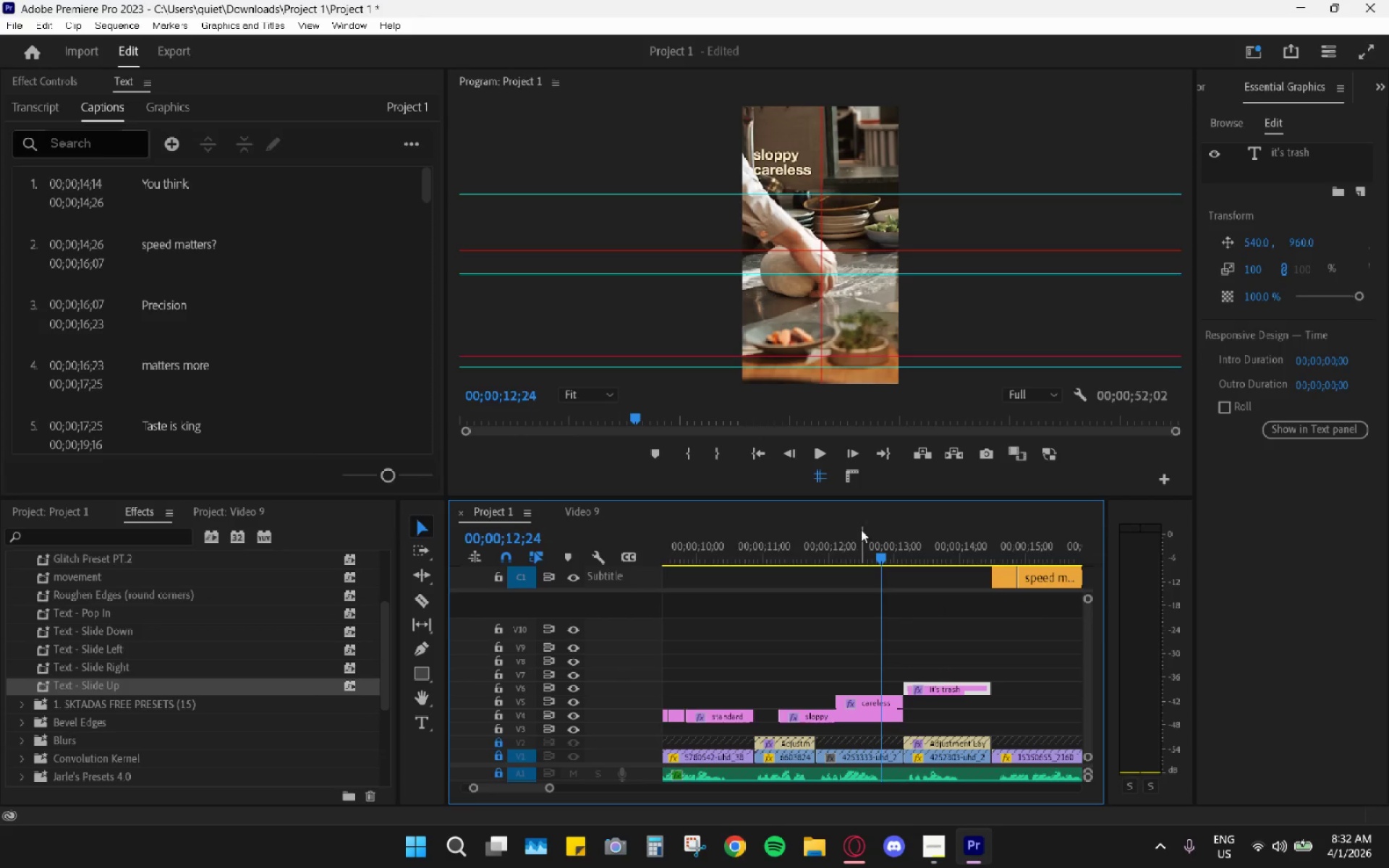 
left_click_drag(start_coordinate=[911, 535], to_coordinate=[946, 542])
 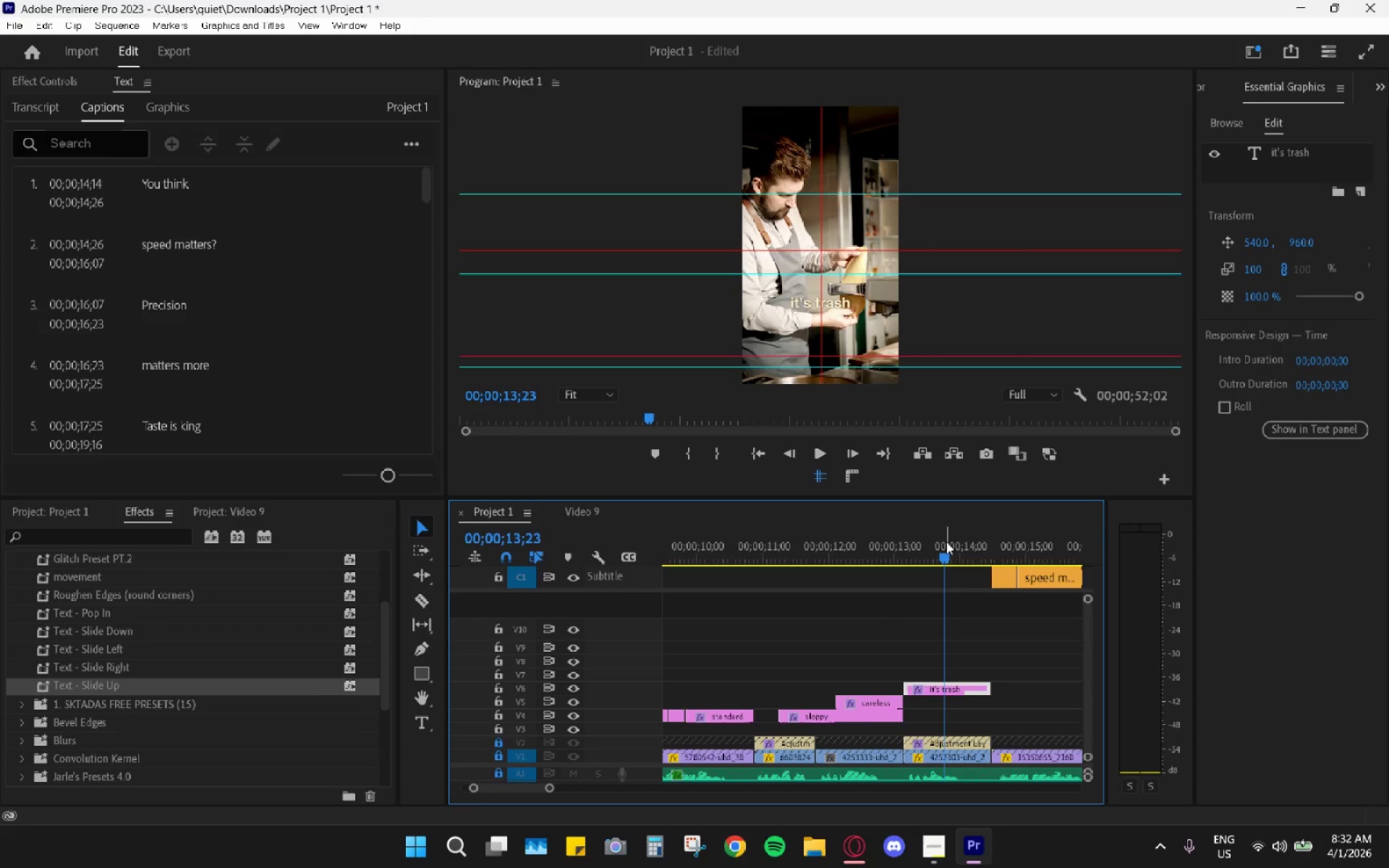 
key(Space)
 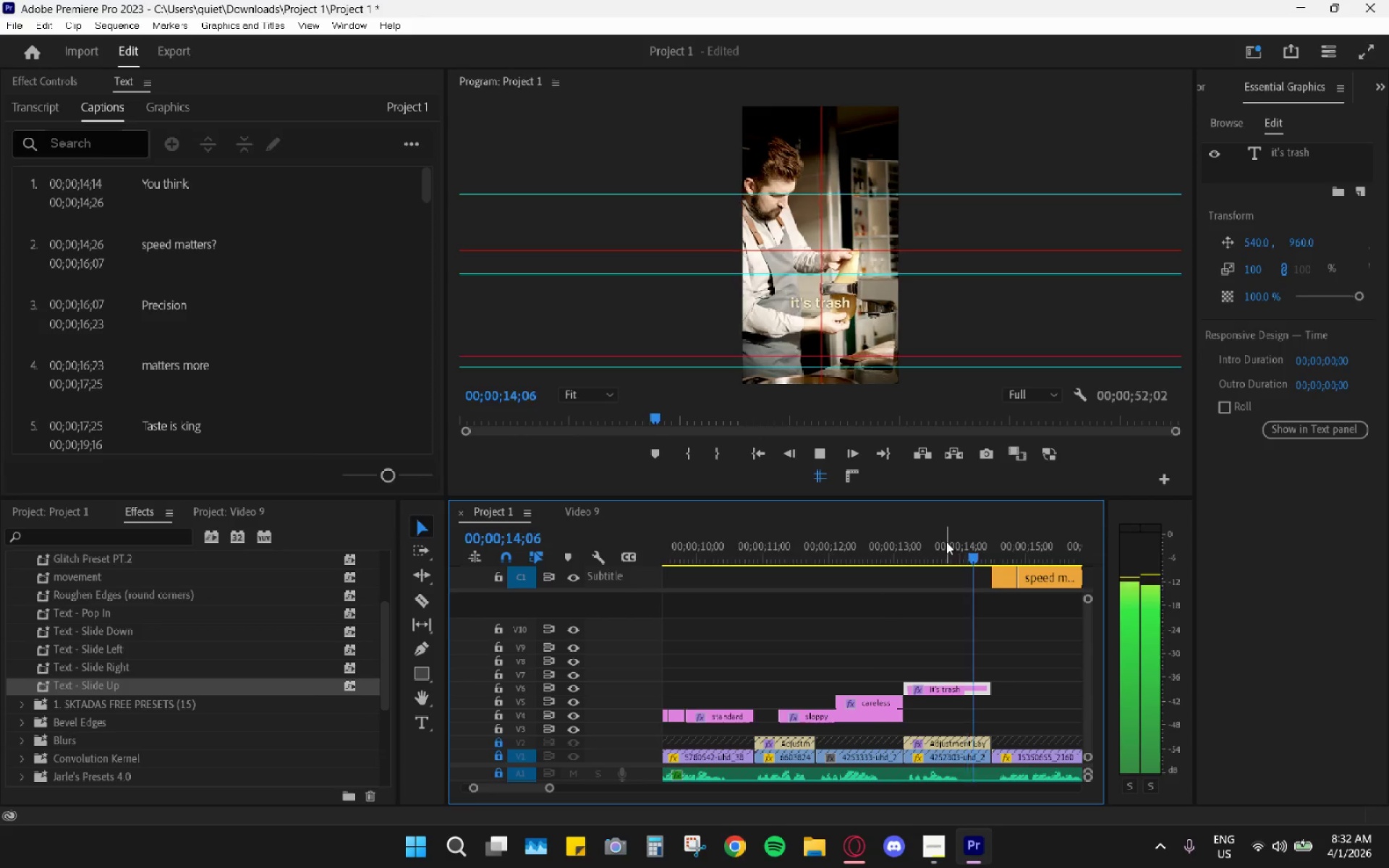 
key(Space)
 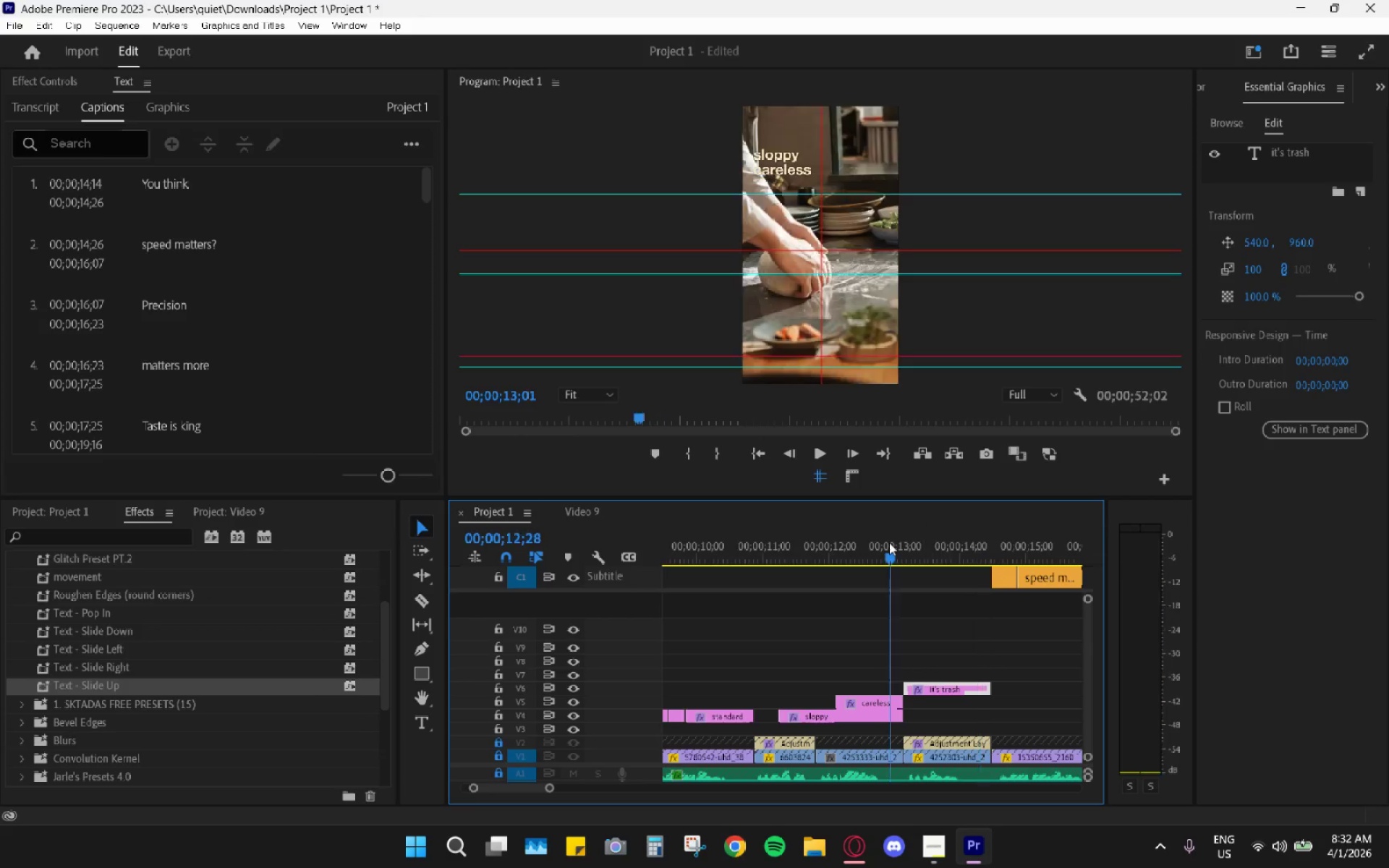 
left_click_drag(start_coordinate=[909, 544], to_coordinate=[807, 545])
 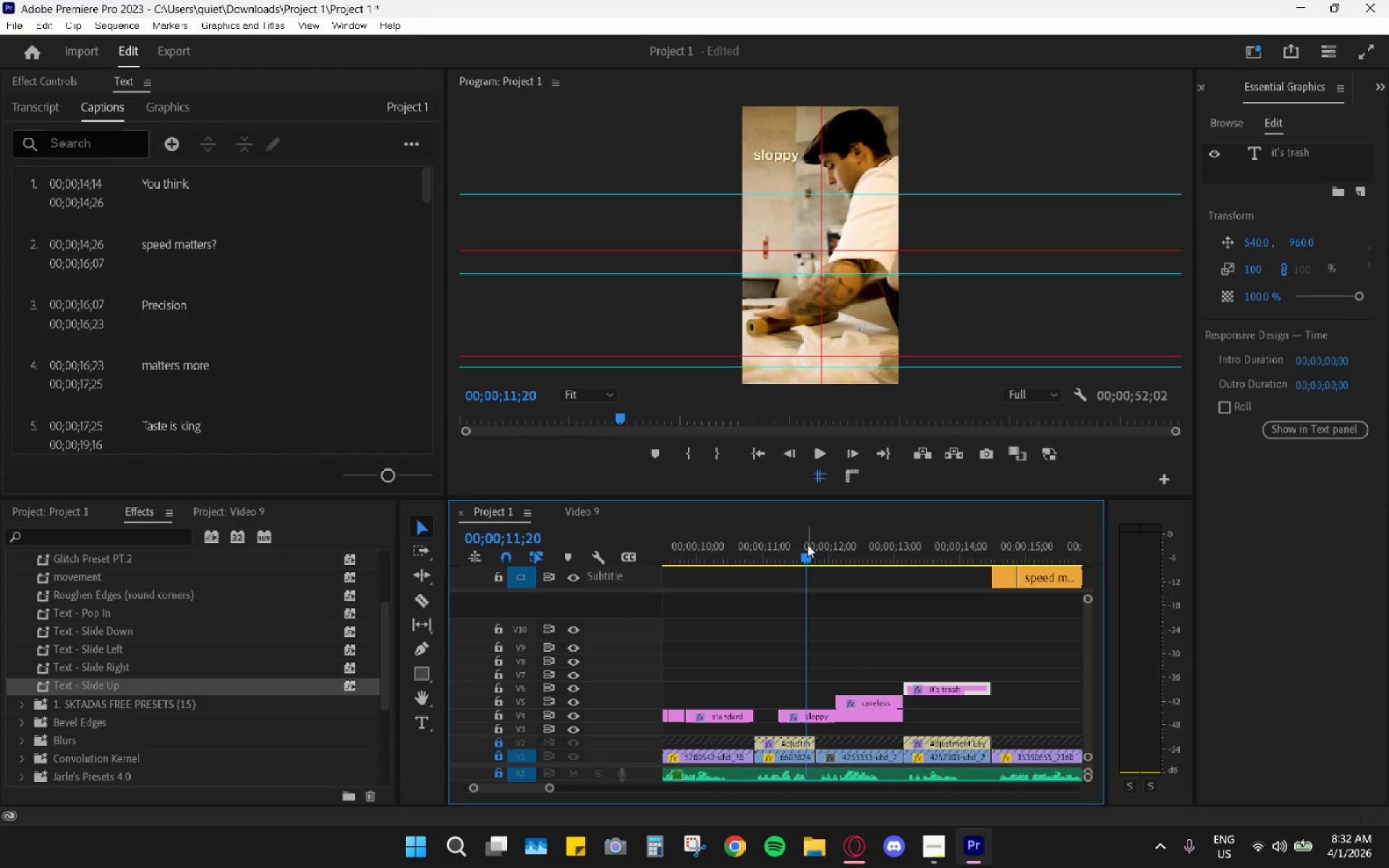 
key(Space)
 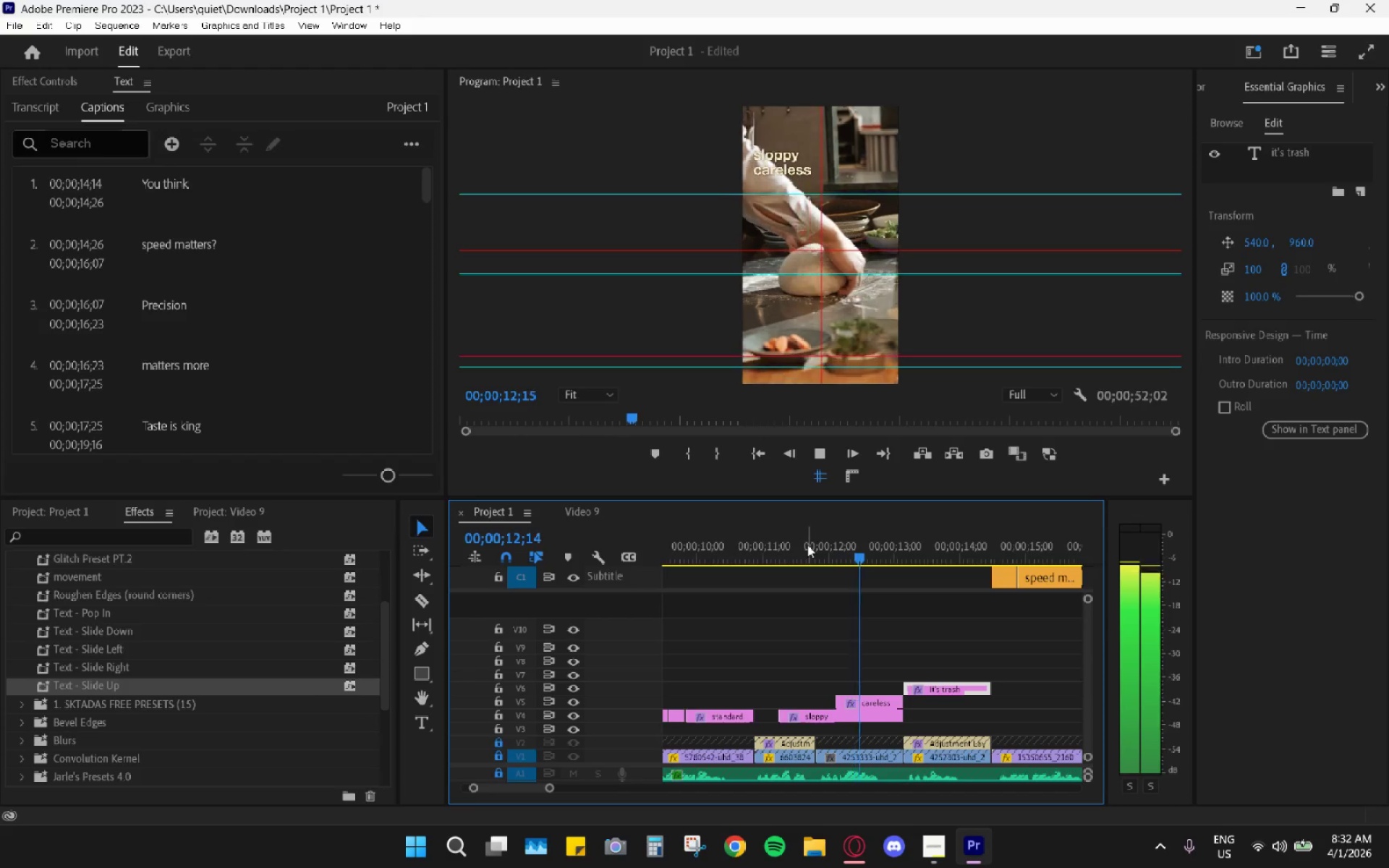 
key(Space)
 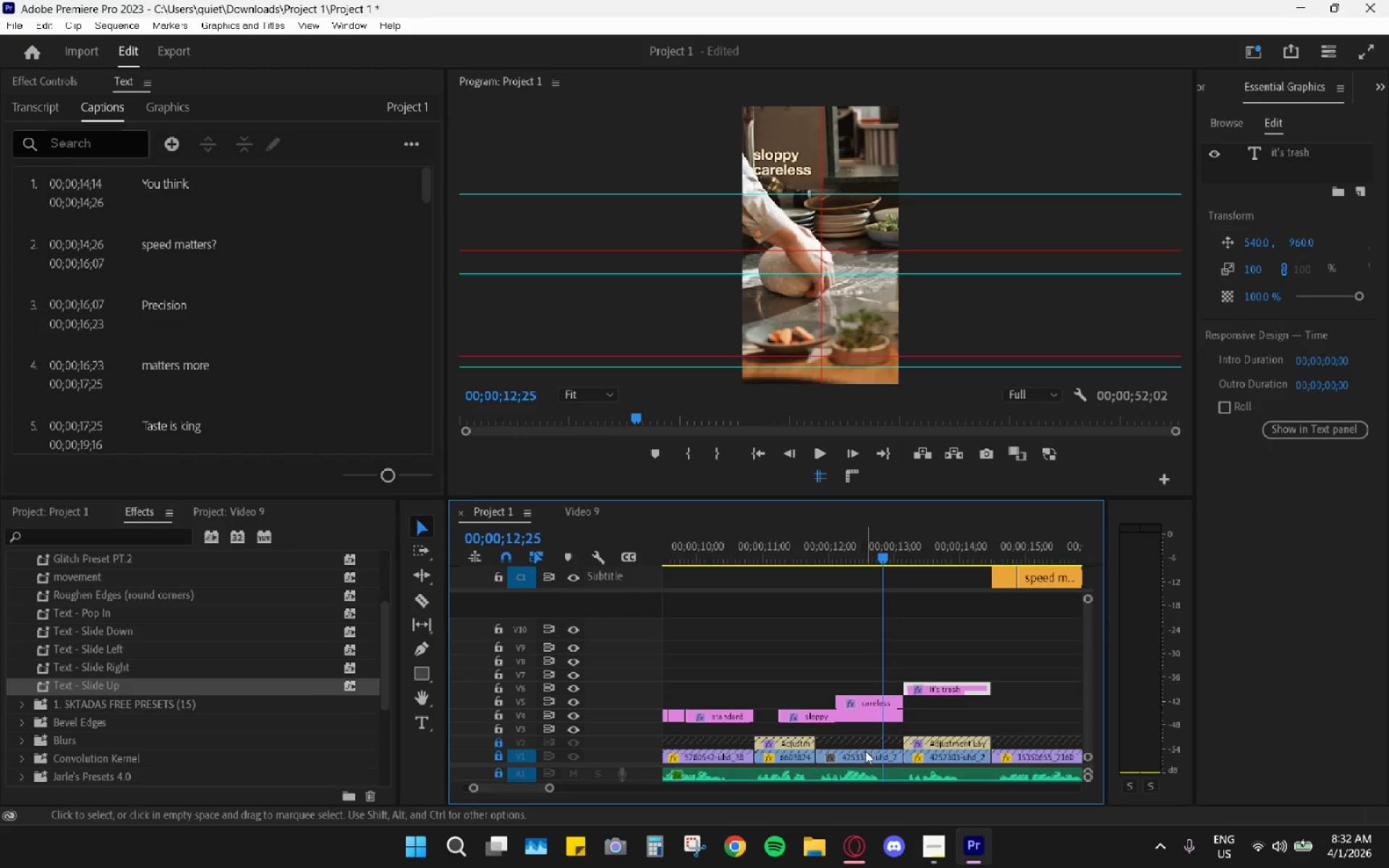 
left_click([866, 755])
 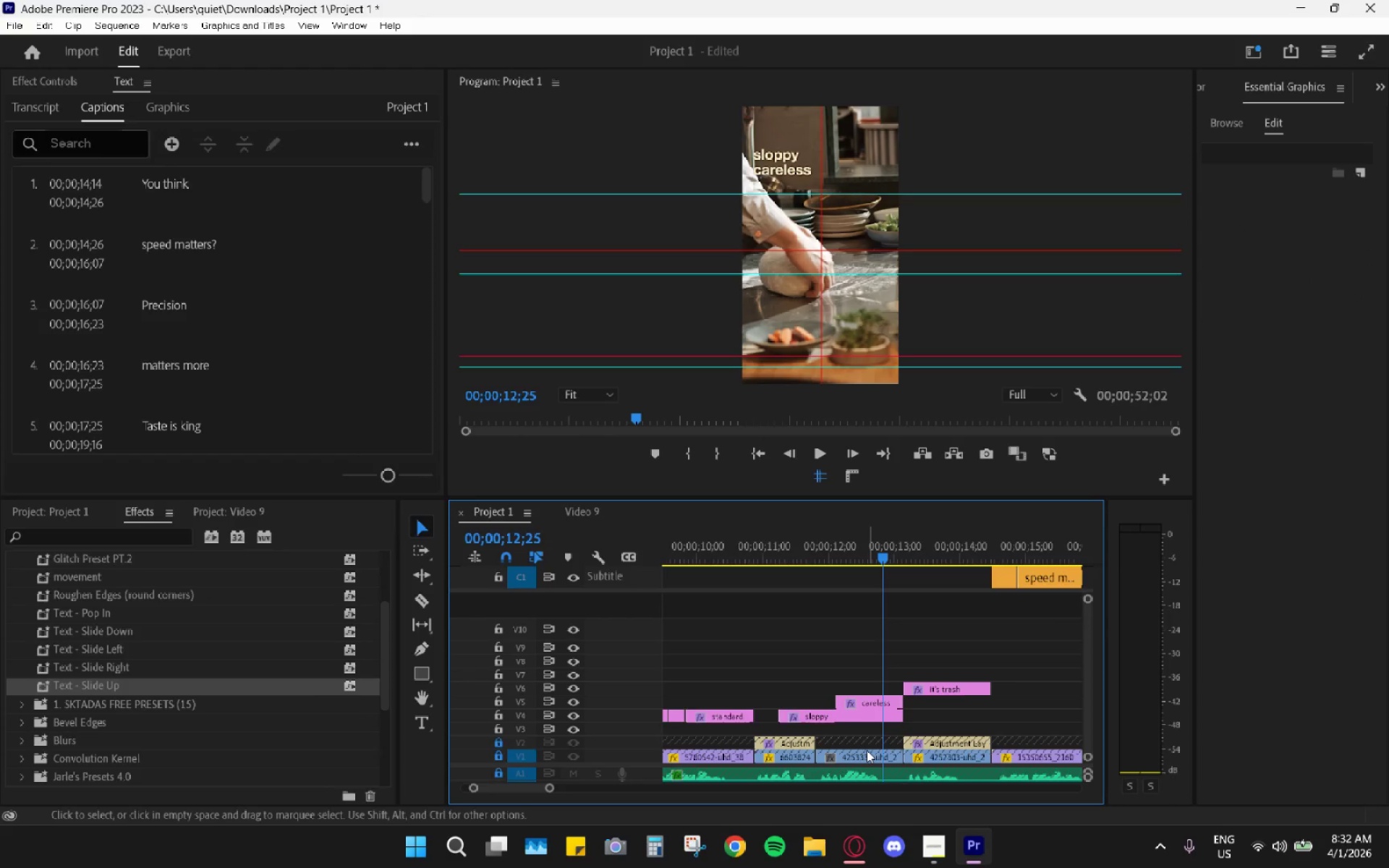 
left_click([867, 755])
 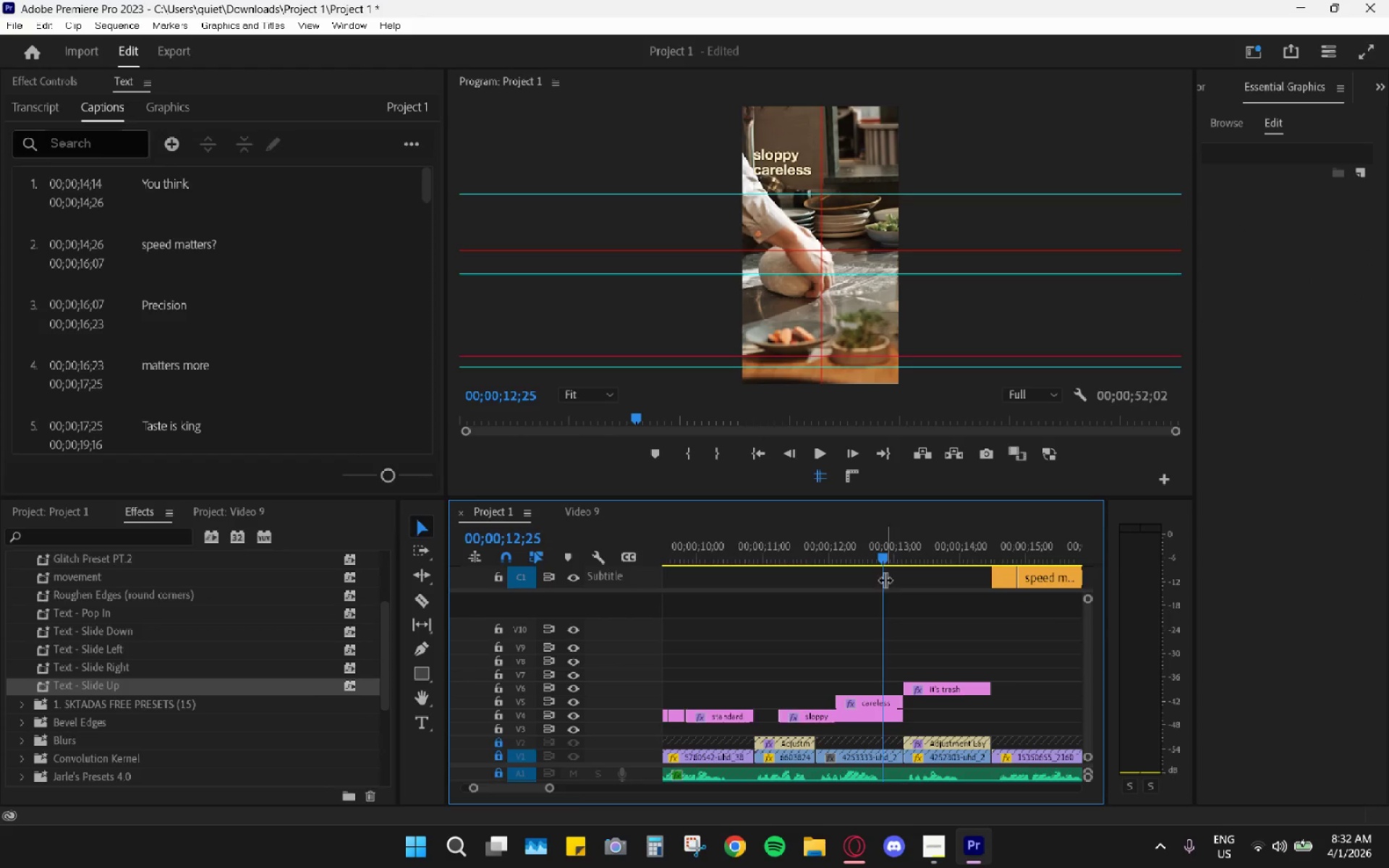 
left_click_drag(start_coordinate=[885, 544], to_coordinate=[864, 553])
 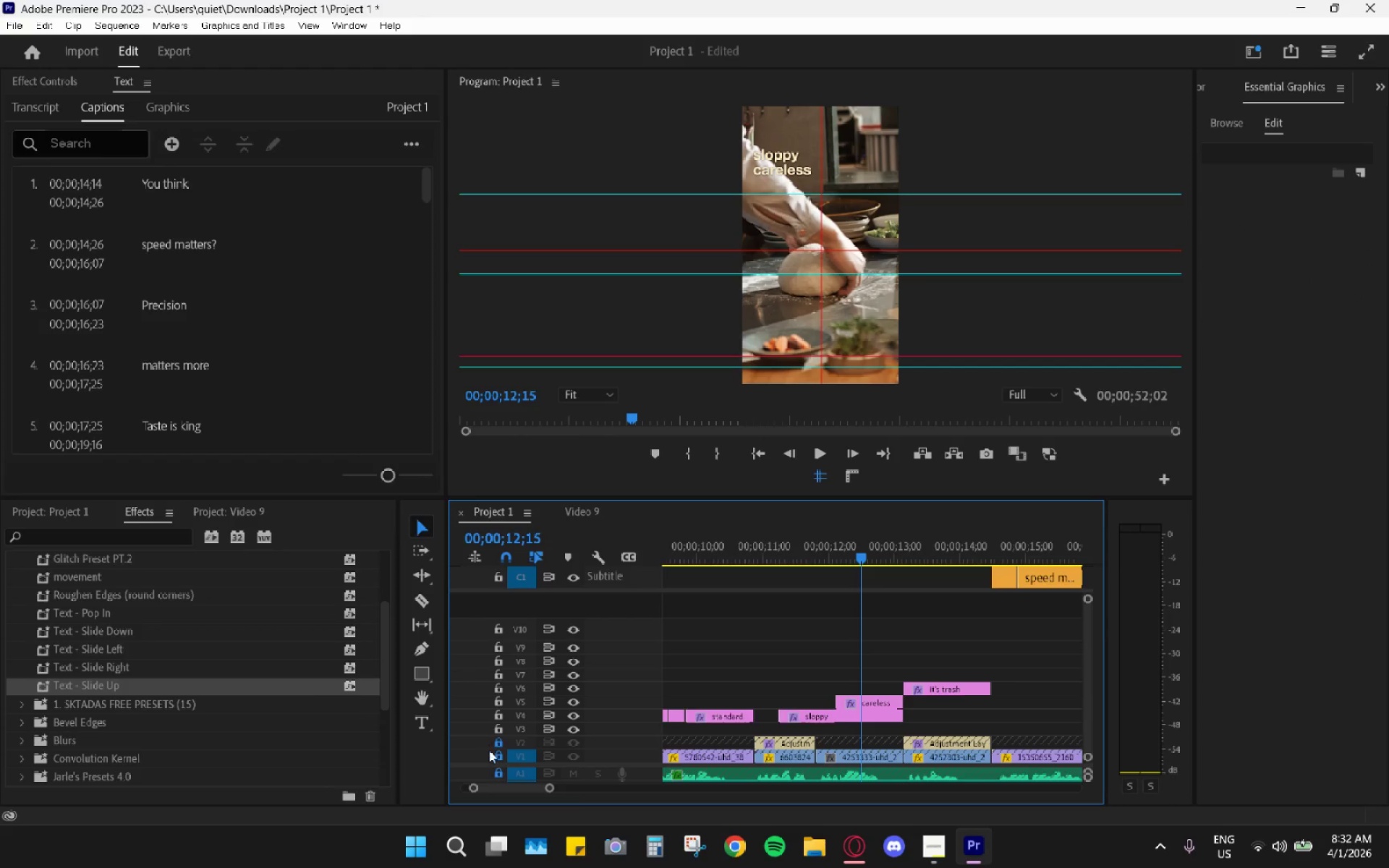 
scroll: coordinate [531, 751], scroll_direction: down, amount: 3.0
 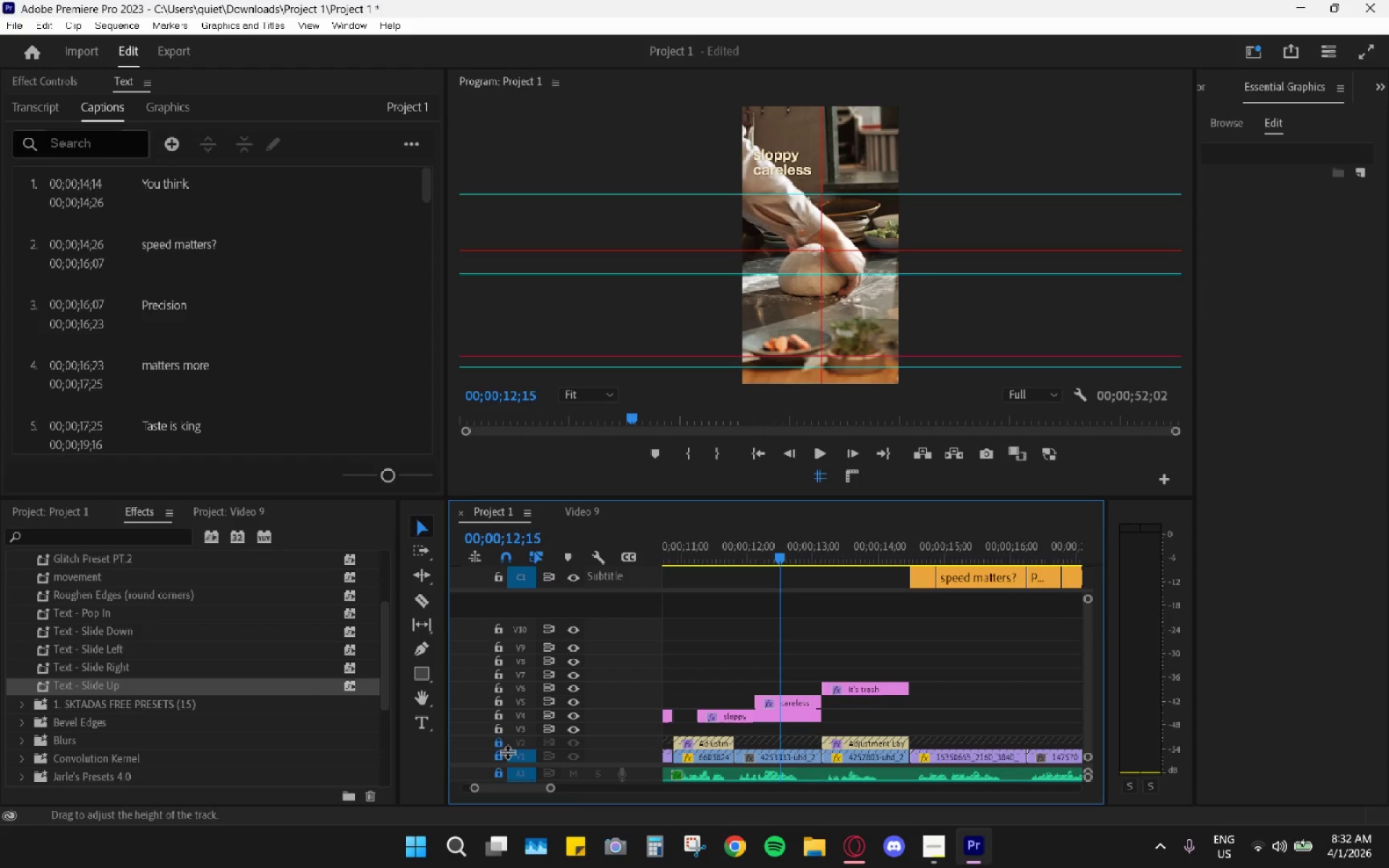 
left_click([498, 756])
 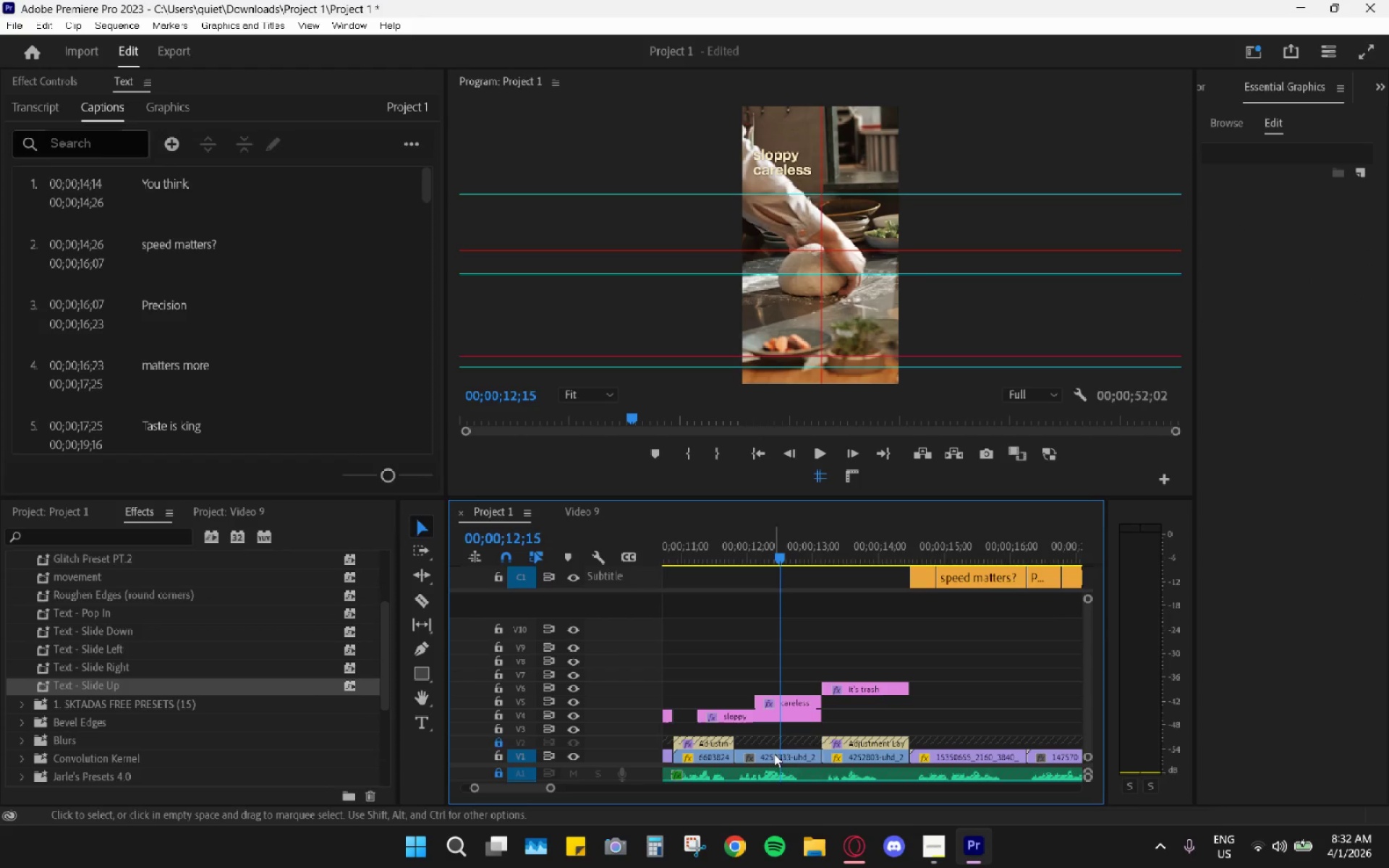 
scroll: coordinate [825, 751], scroll_direction: none, amount: 0.0
 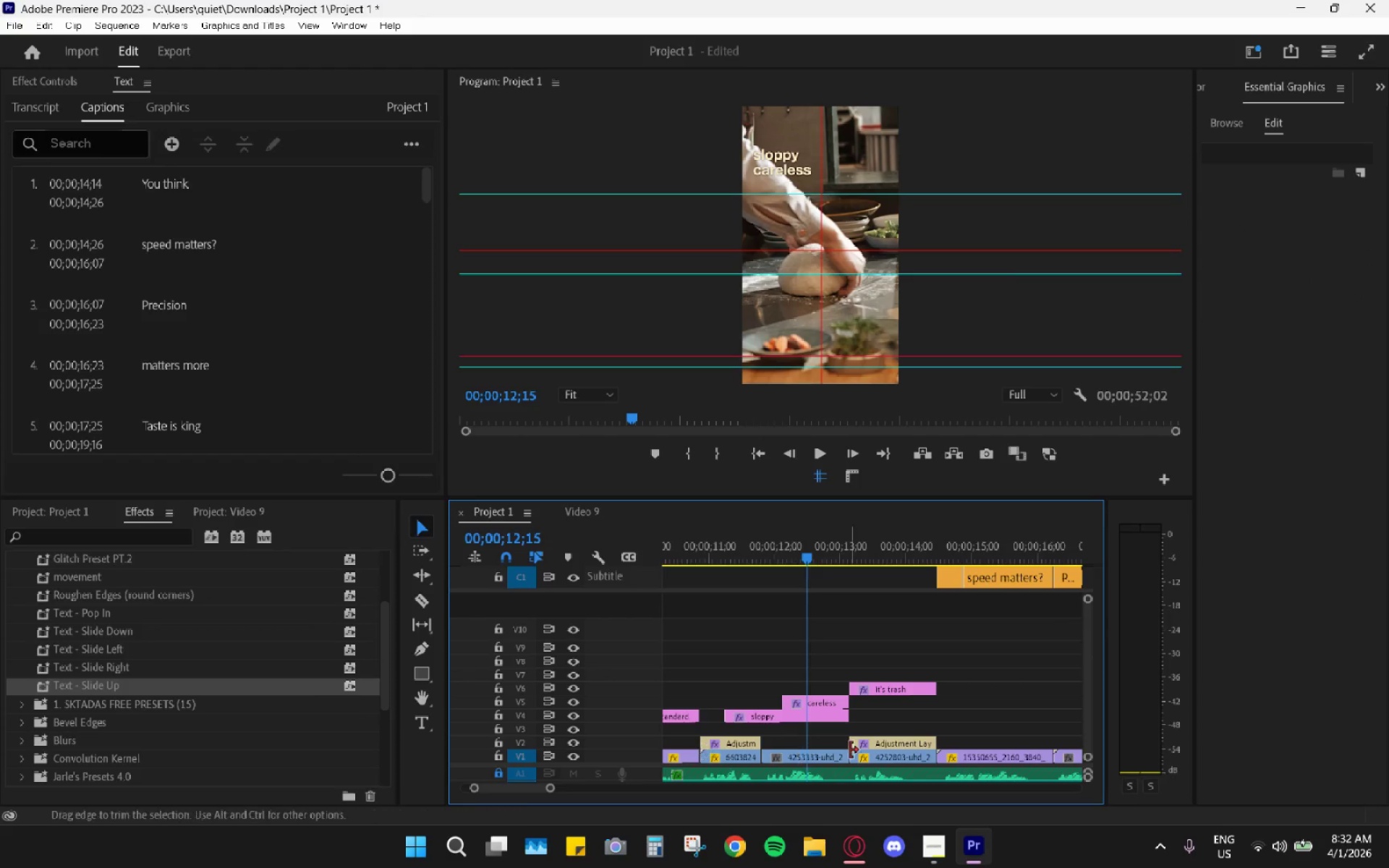 
scroll: coordinate [856, 744], scroll_direction: up, amount: 2.0
 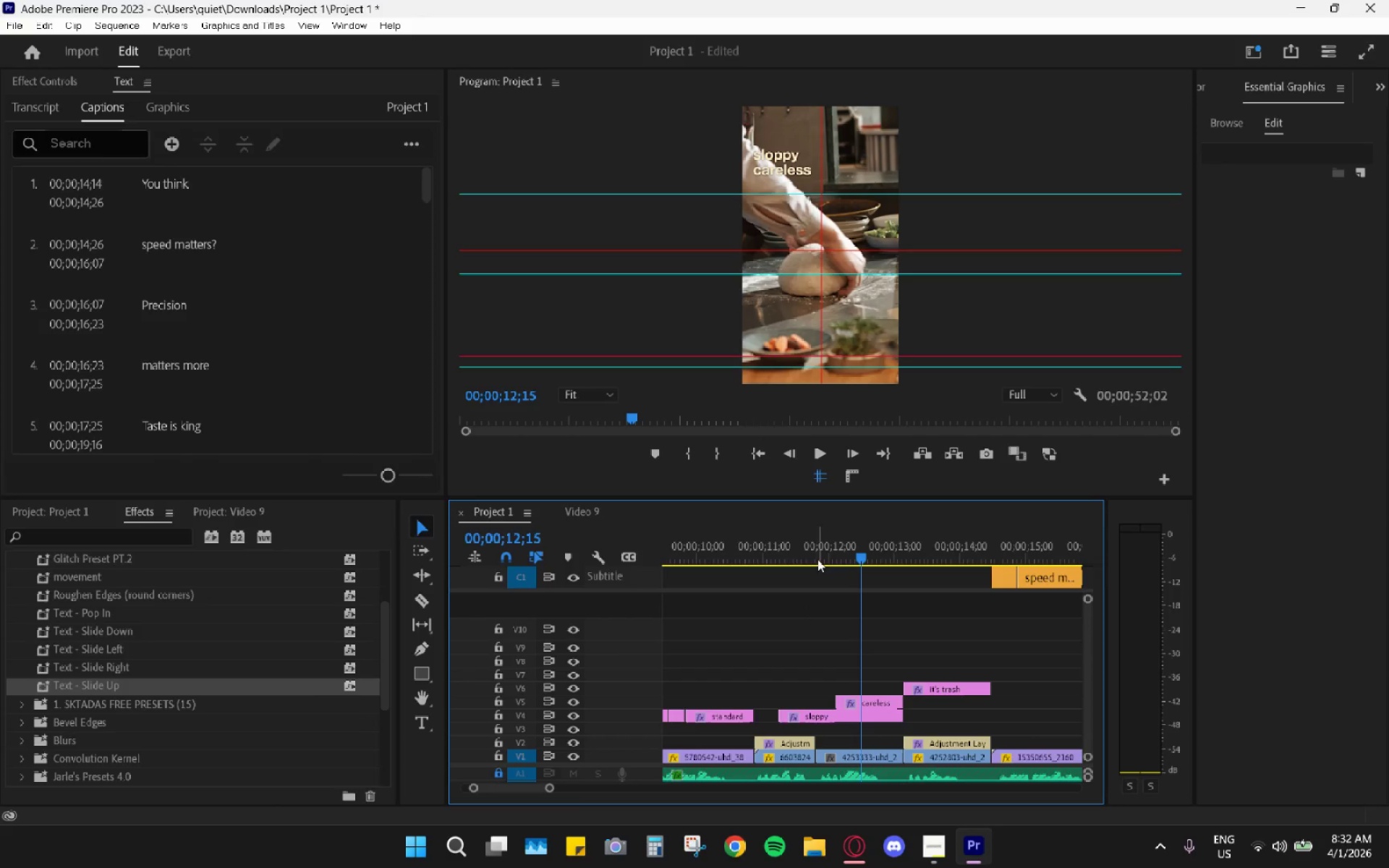 
left_click_drag(start_coordinate=[803, 548], to_coordinate=[789, 550])
 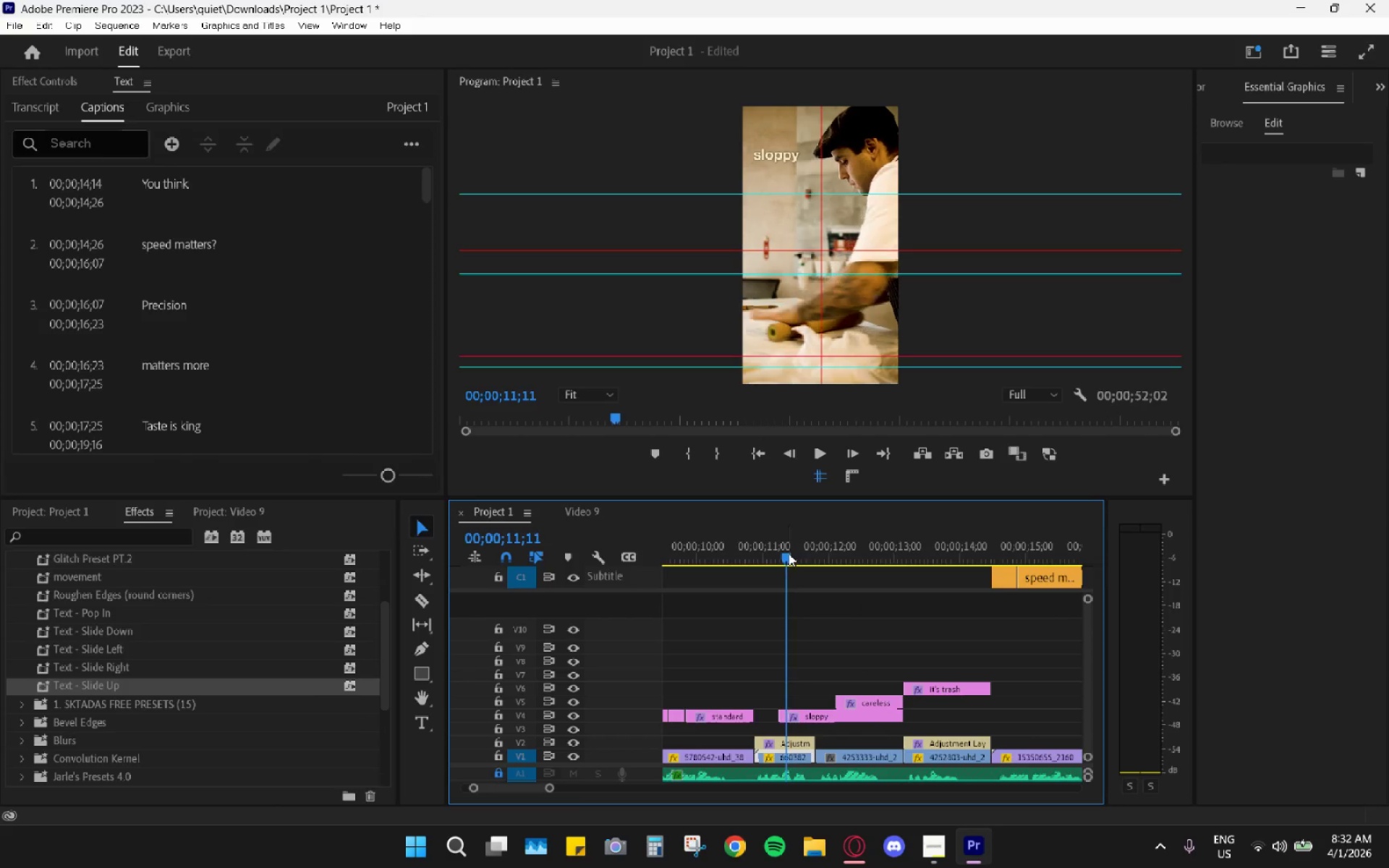 
key(Space)
 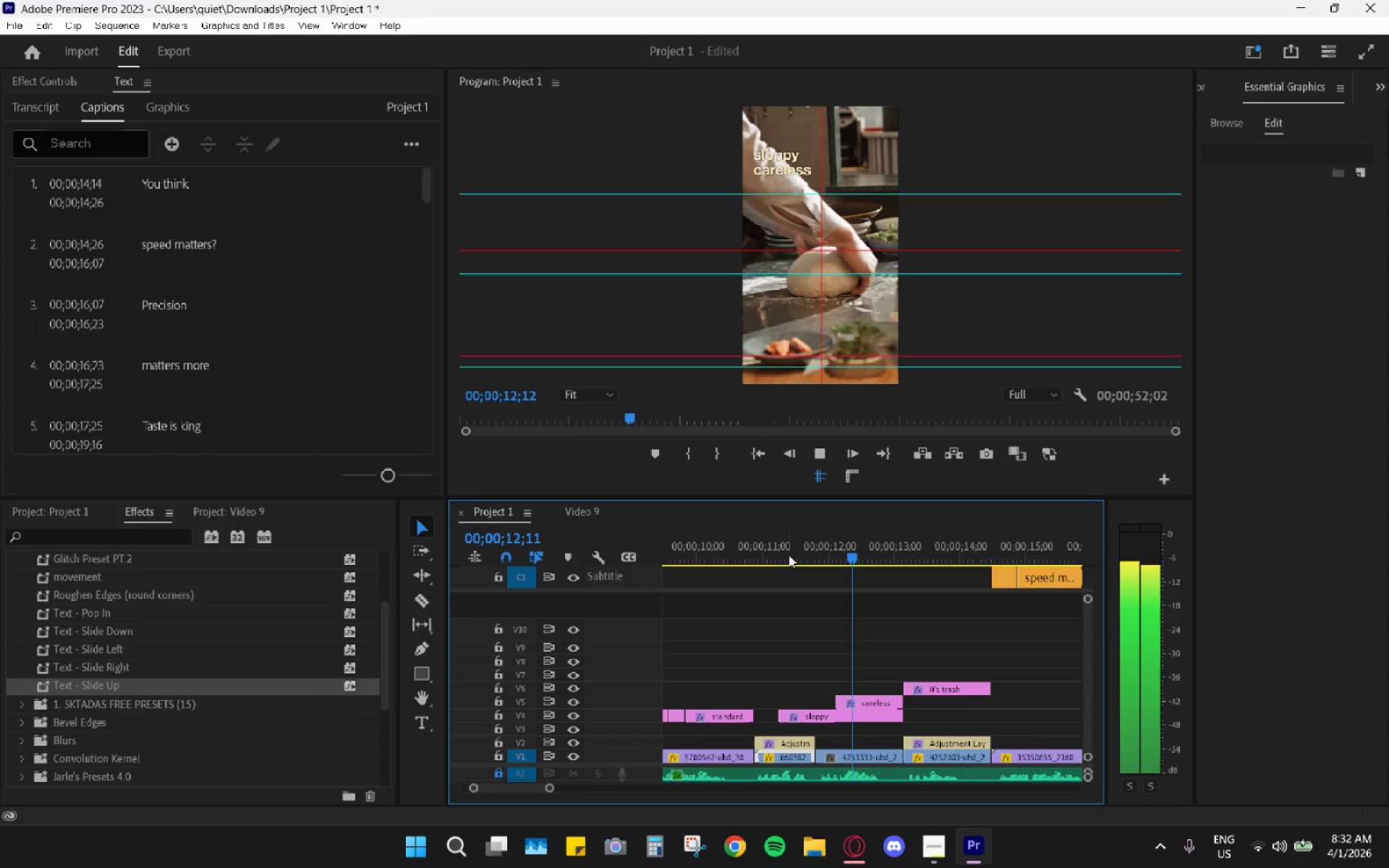 
key(Space)
 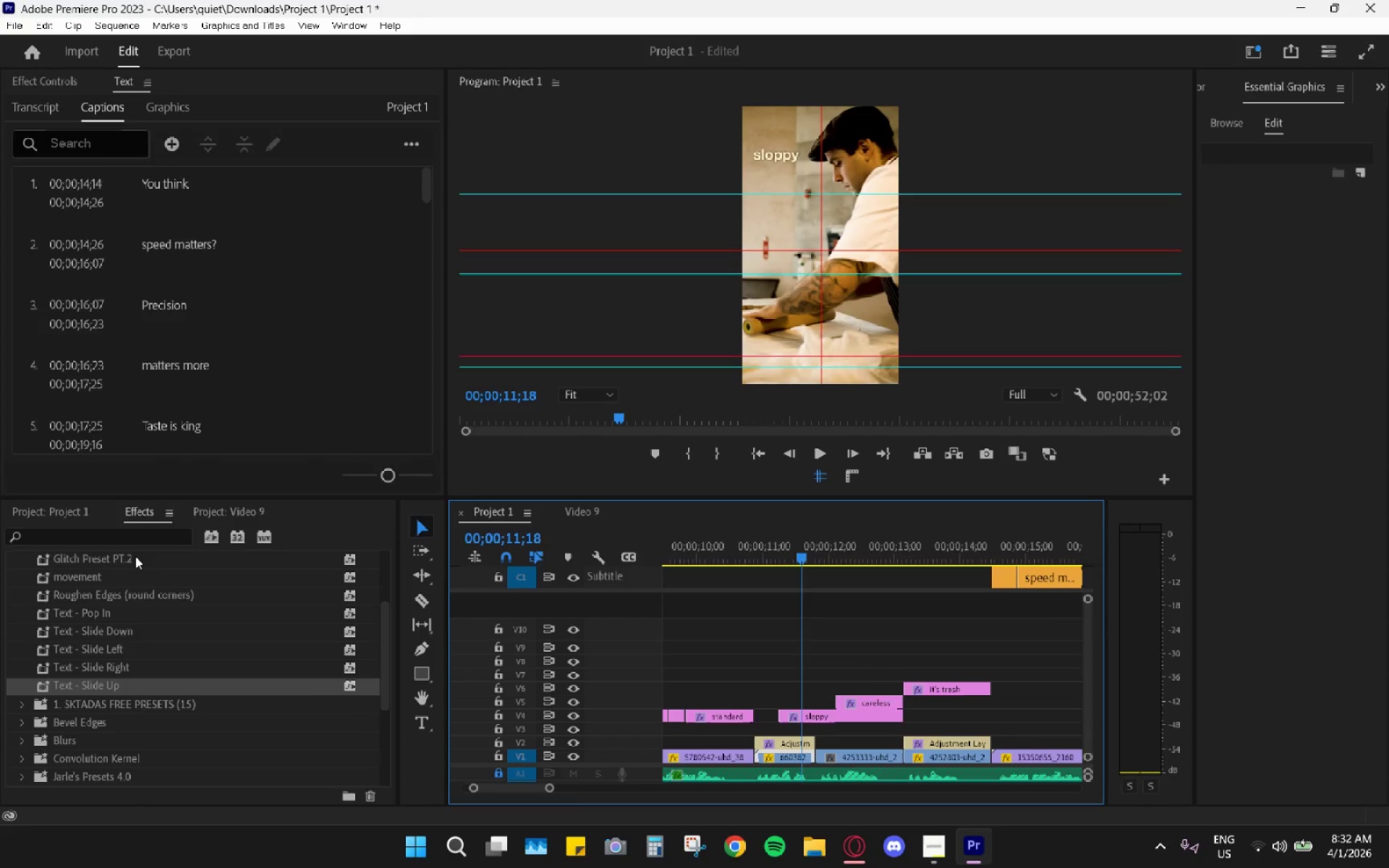 
left_click_drag(start_coordinate=[98, 683], to_coordinate=[797, 717])
 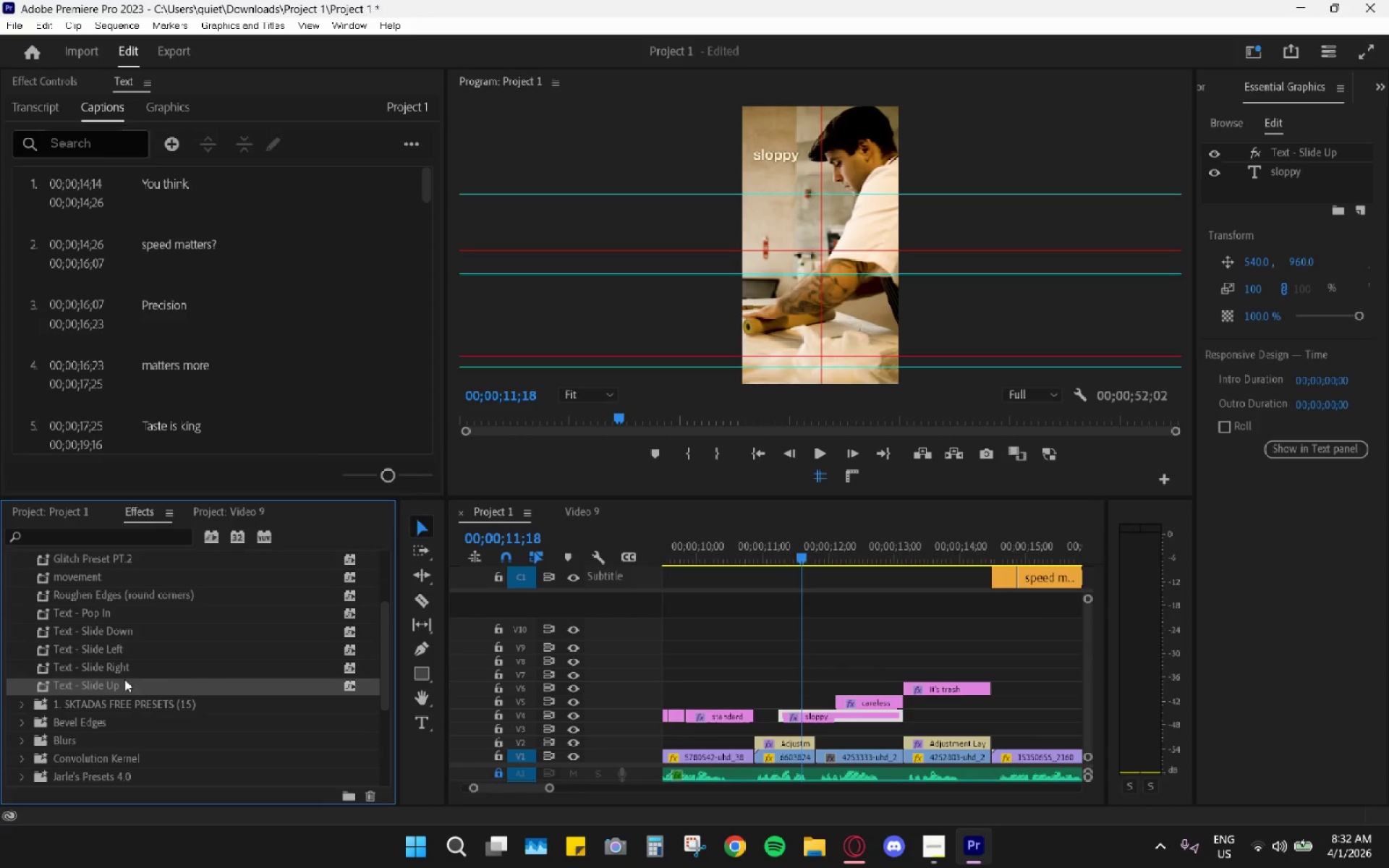 
left_click_drag(start_coordinate=[119, 685], to_coordinate=[872, 699])
 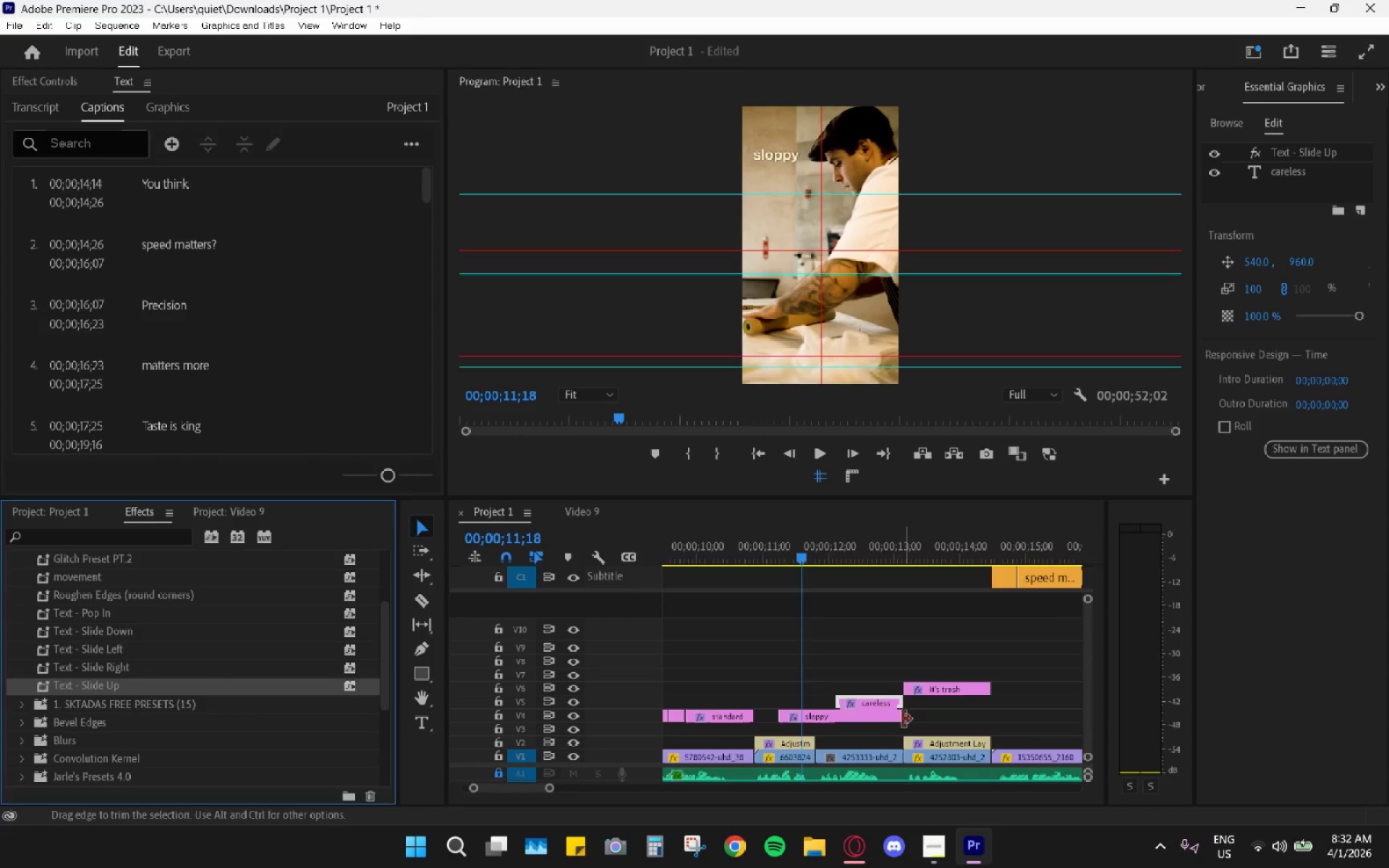 
left_click_drag(start_coordinate=[902, 719], to_coordinate=[838, 717])
 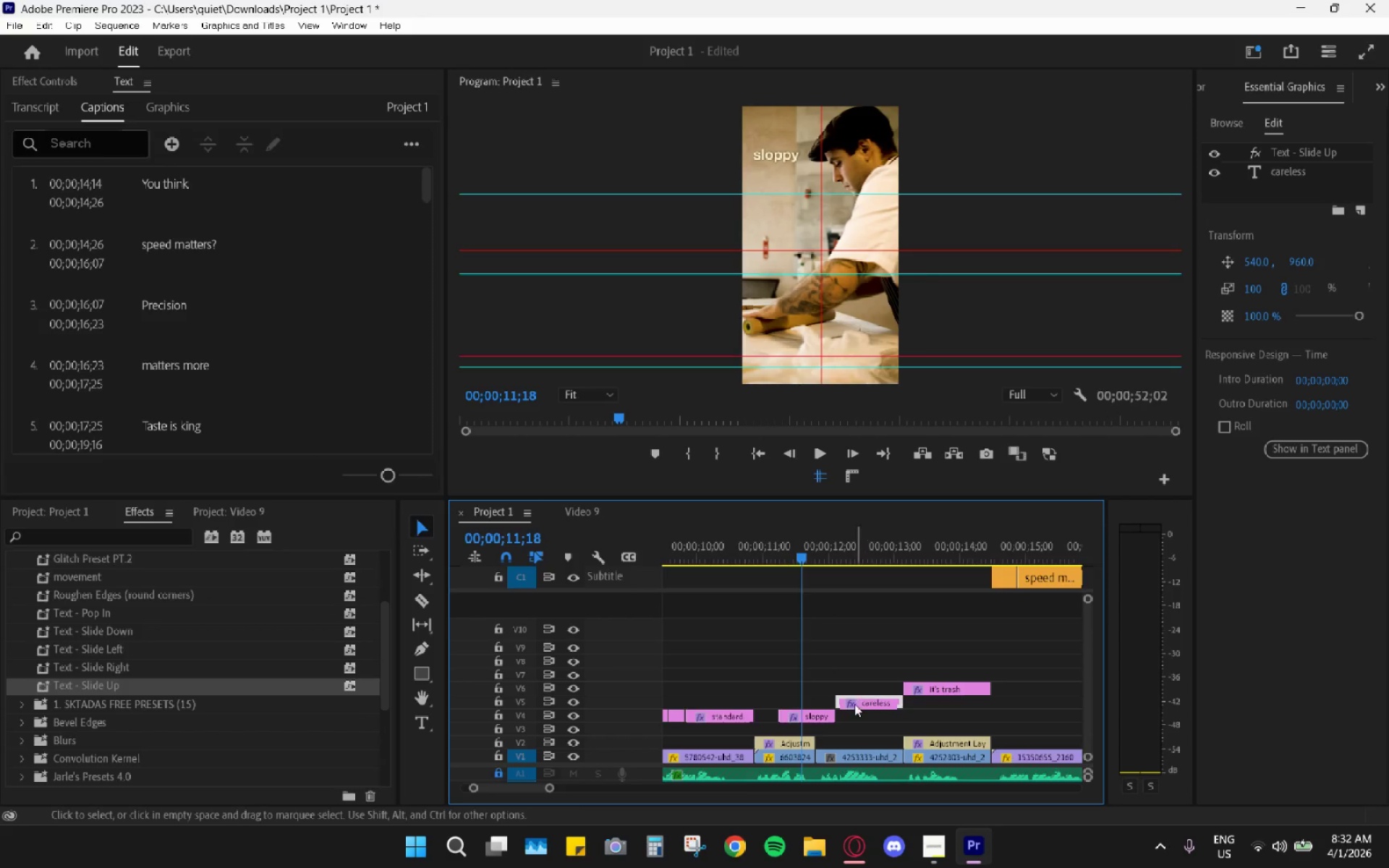 
left_click_drag(start_coordinate=[854, 705], to_coordinate=[854, 715])
 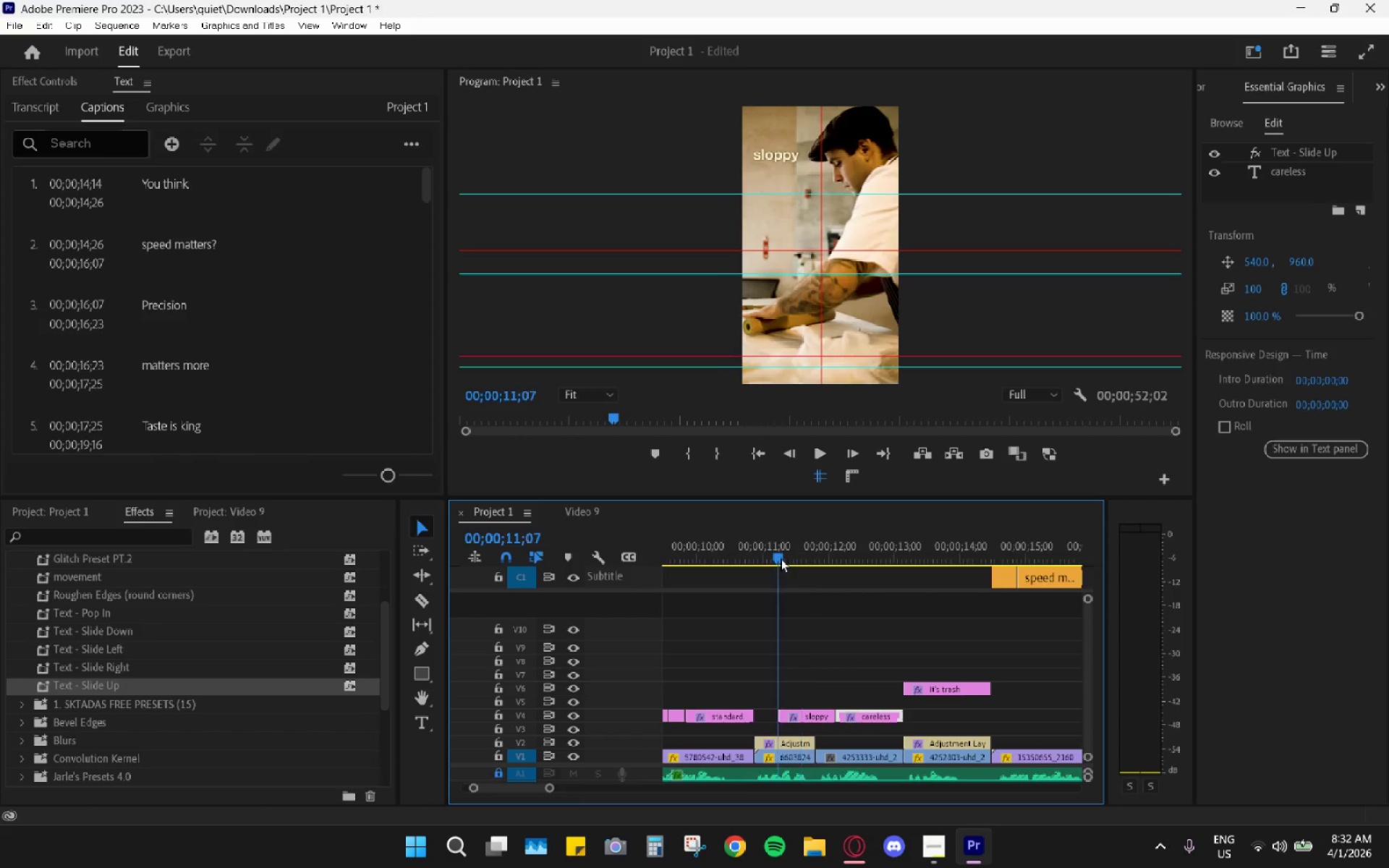 
key(Space)
 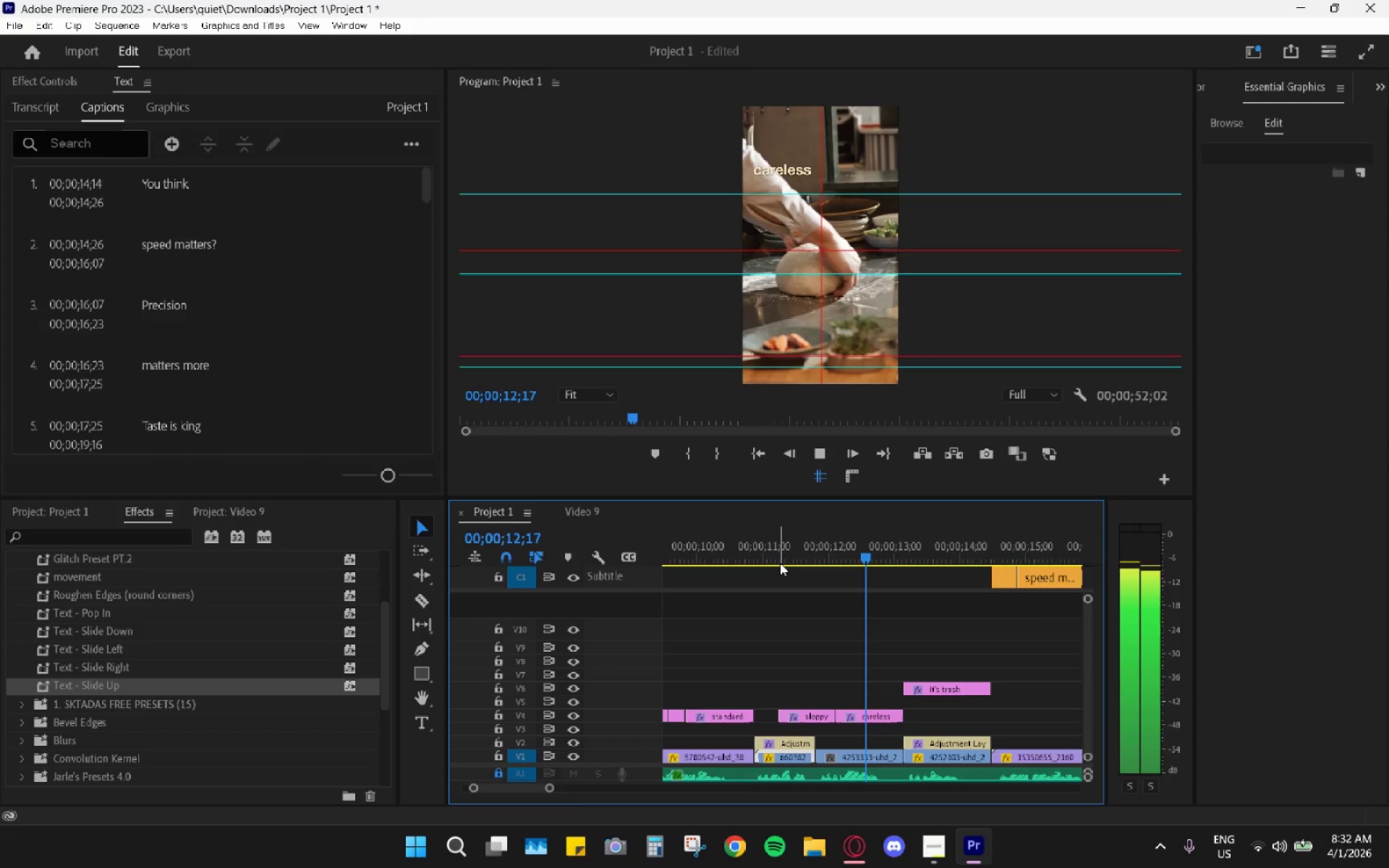 
key(Space)
 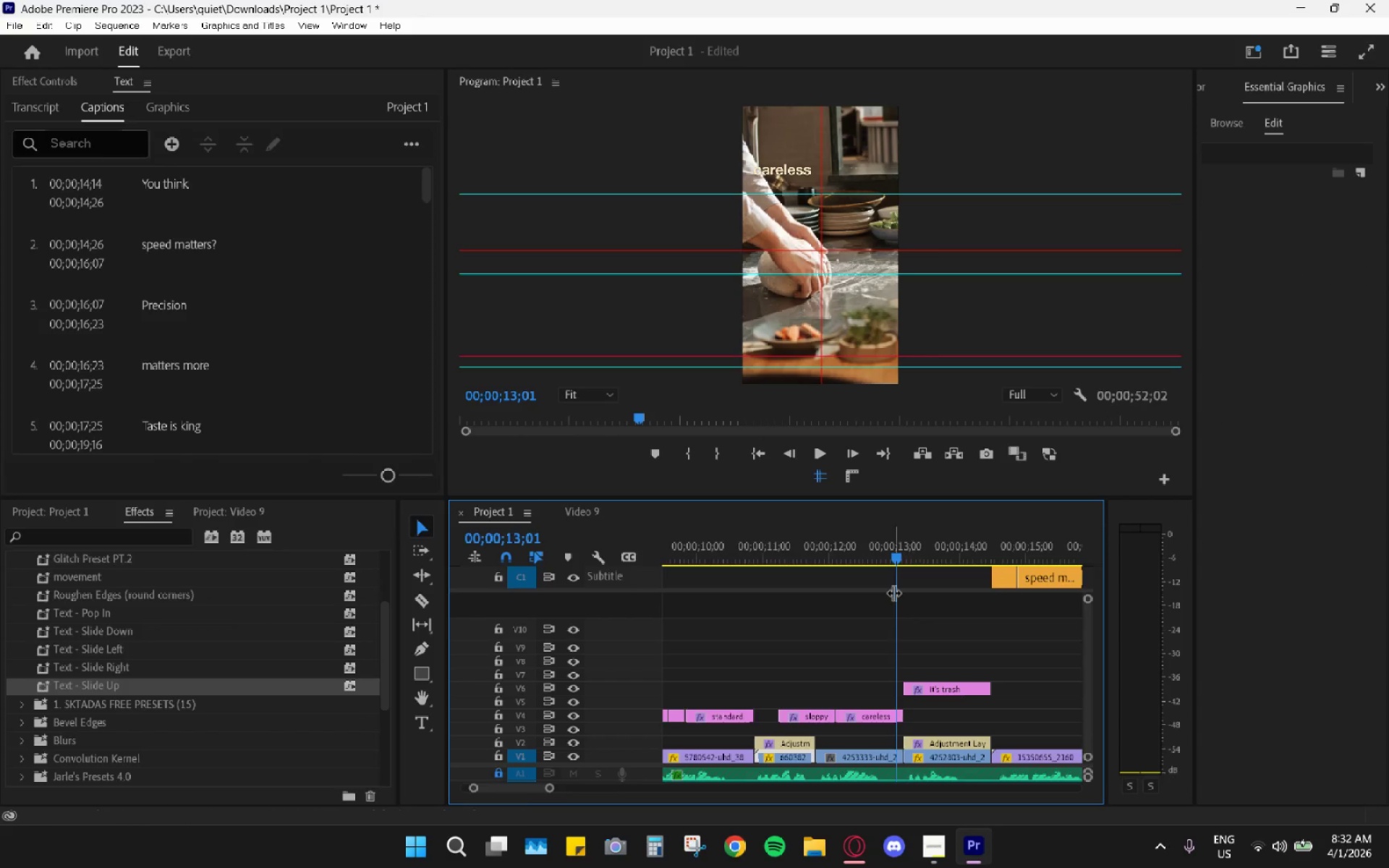 
left_click_drag(start_coordinate=[901, 558], to_coordinate=[919, 566])
 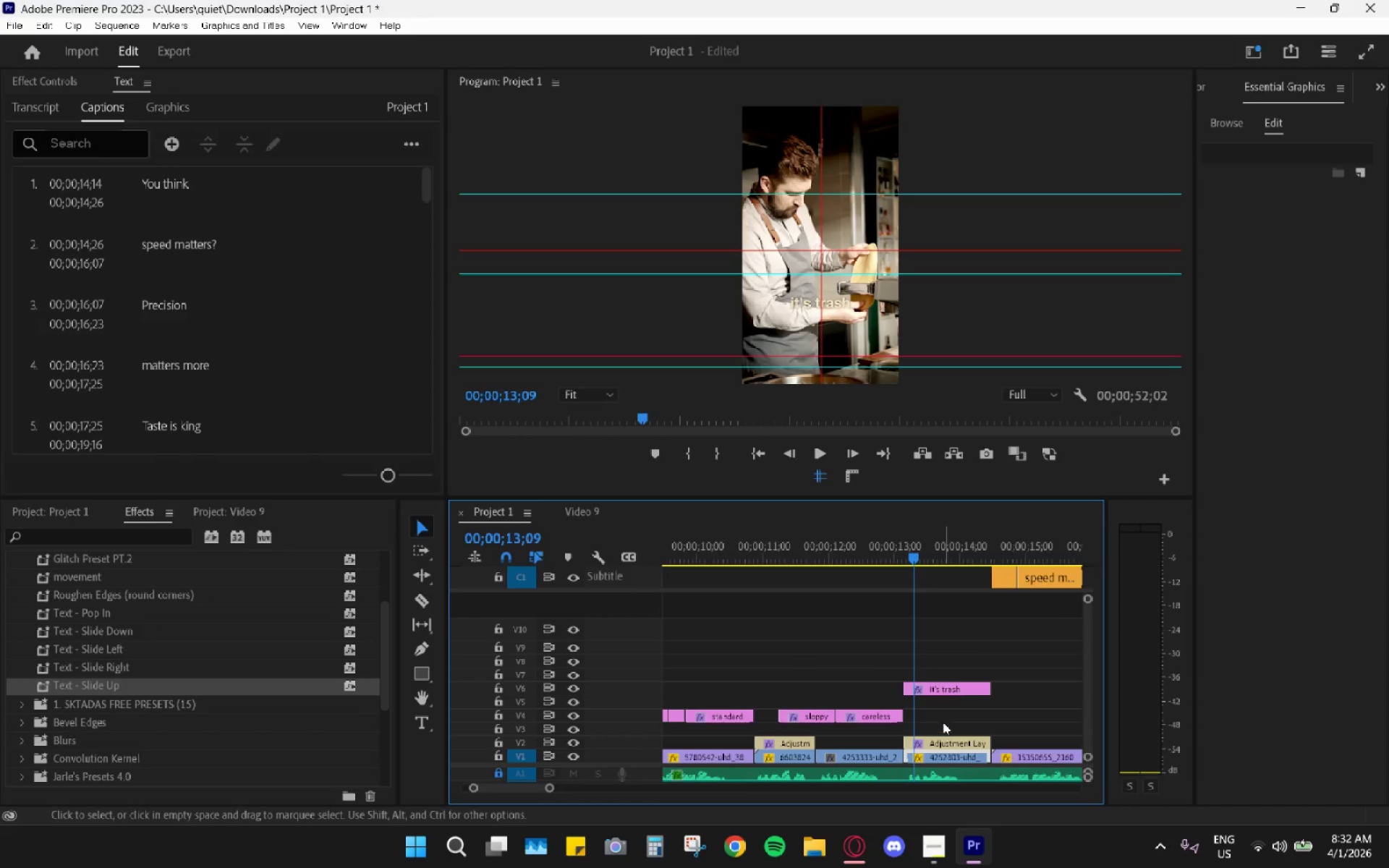 
left_click([866, 752])
 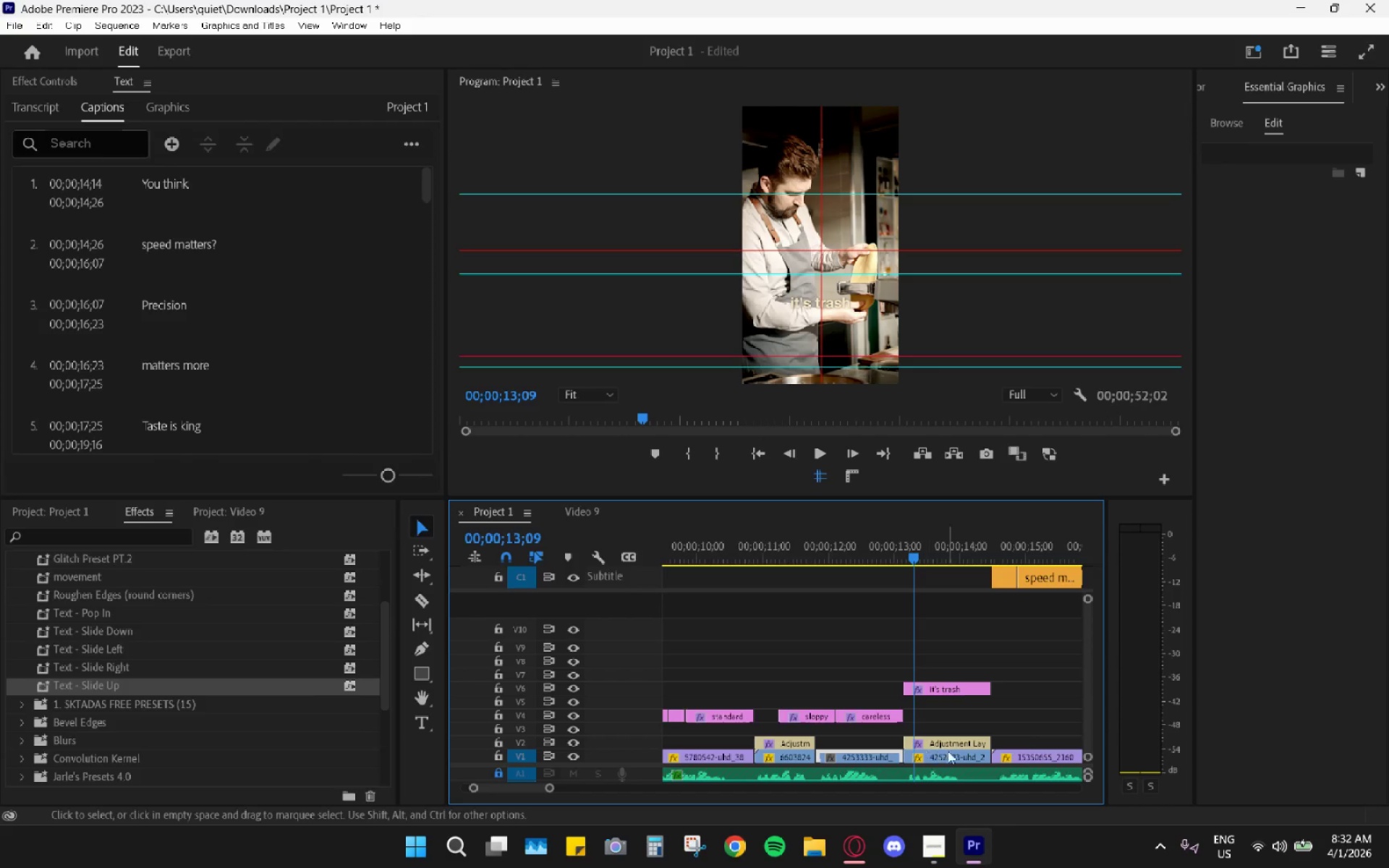 
key(H)
 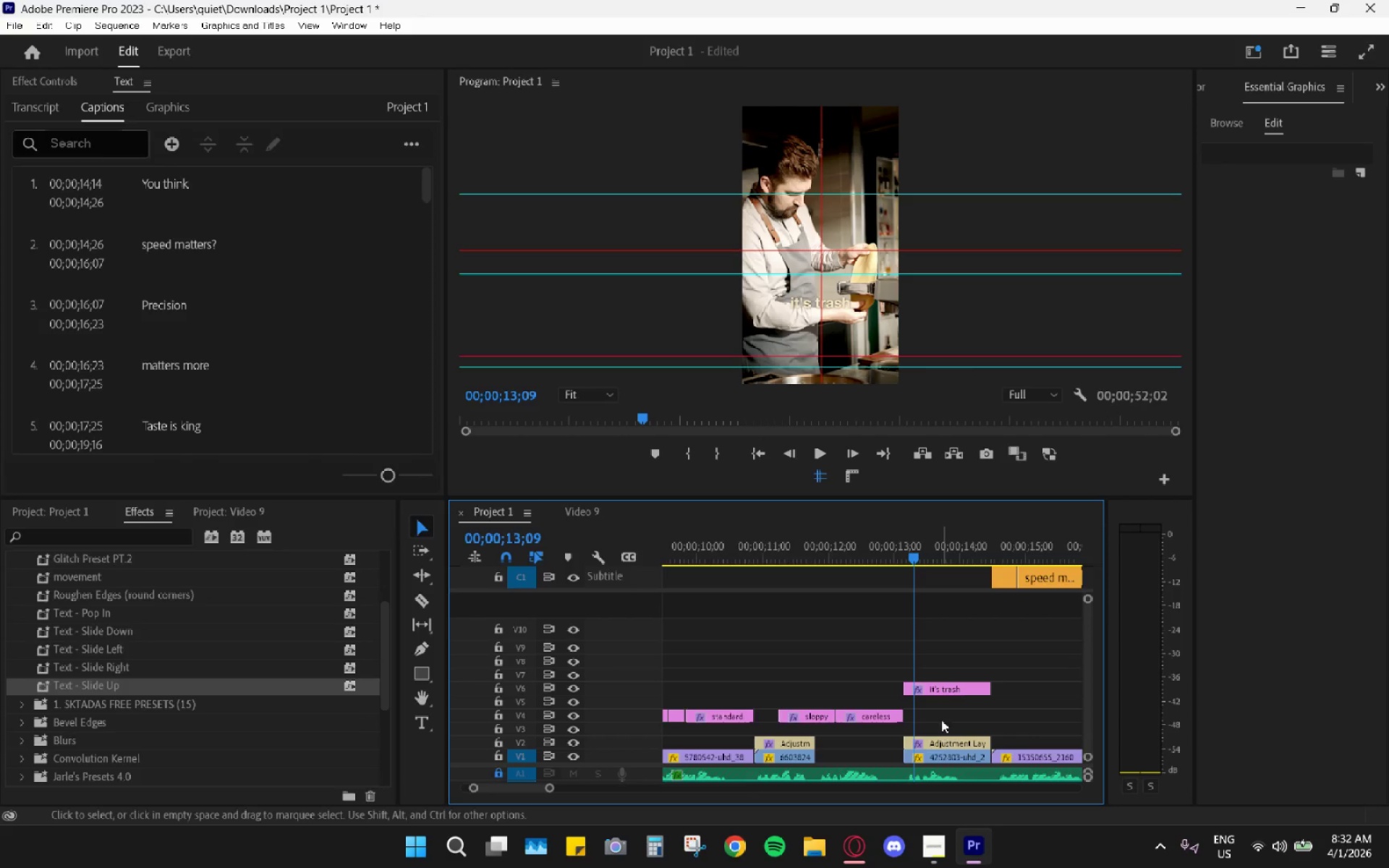 
left_click_drag(start_coordinate=[941, 719], to_coordinate=[956, 754])
 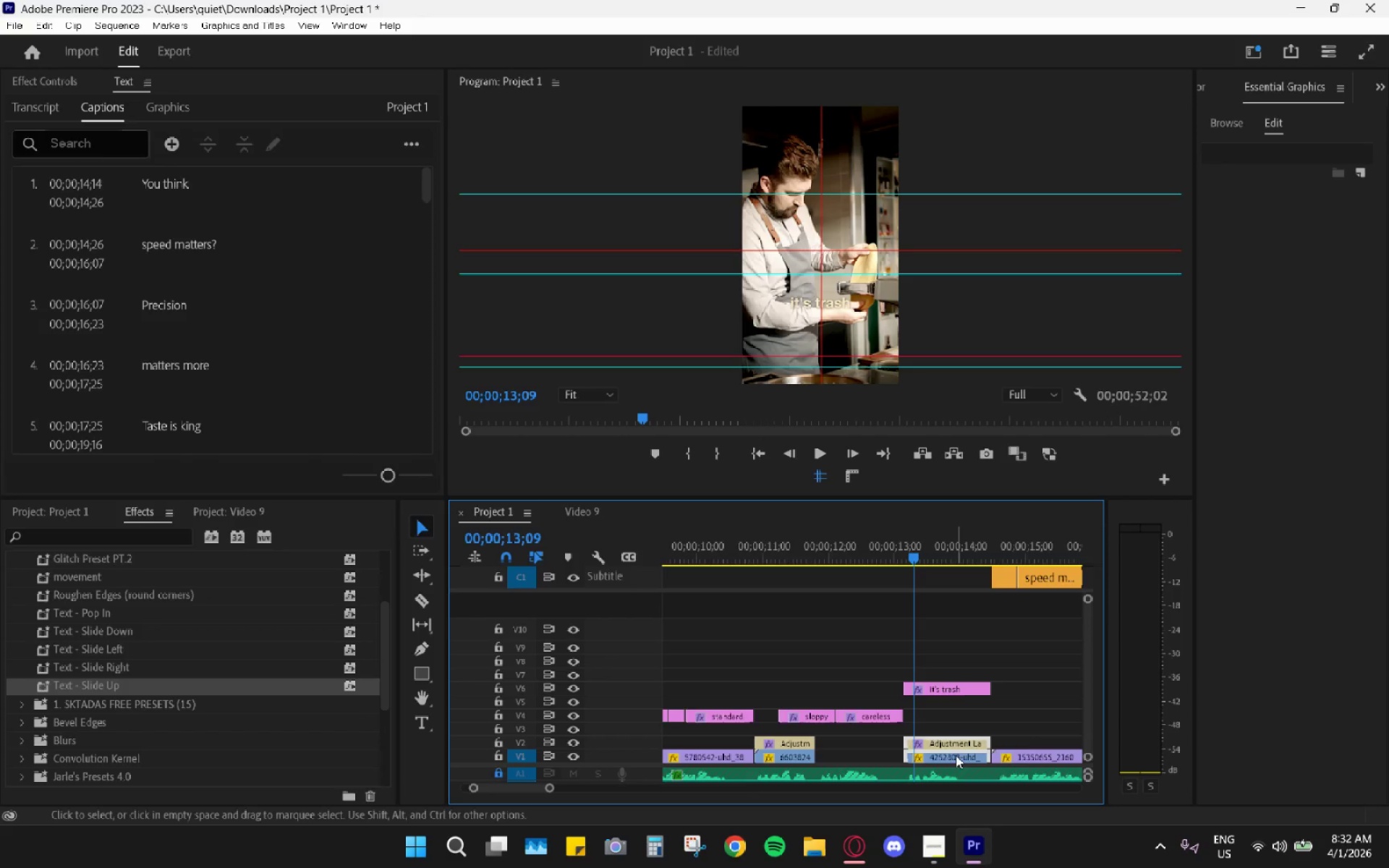 
left_click_drag(start_coordinate=[956, 755], to_coordinate=[866, 755])
 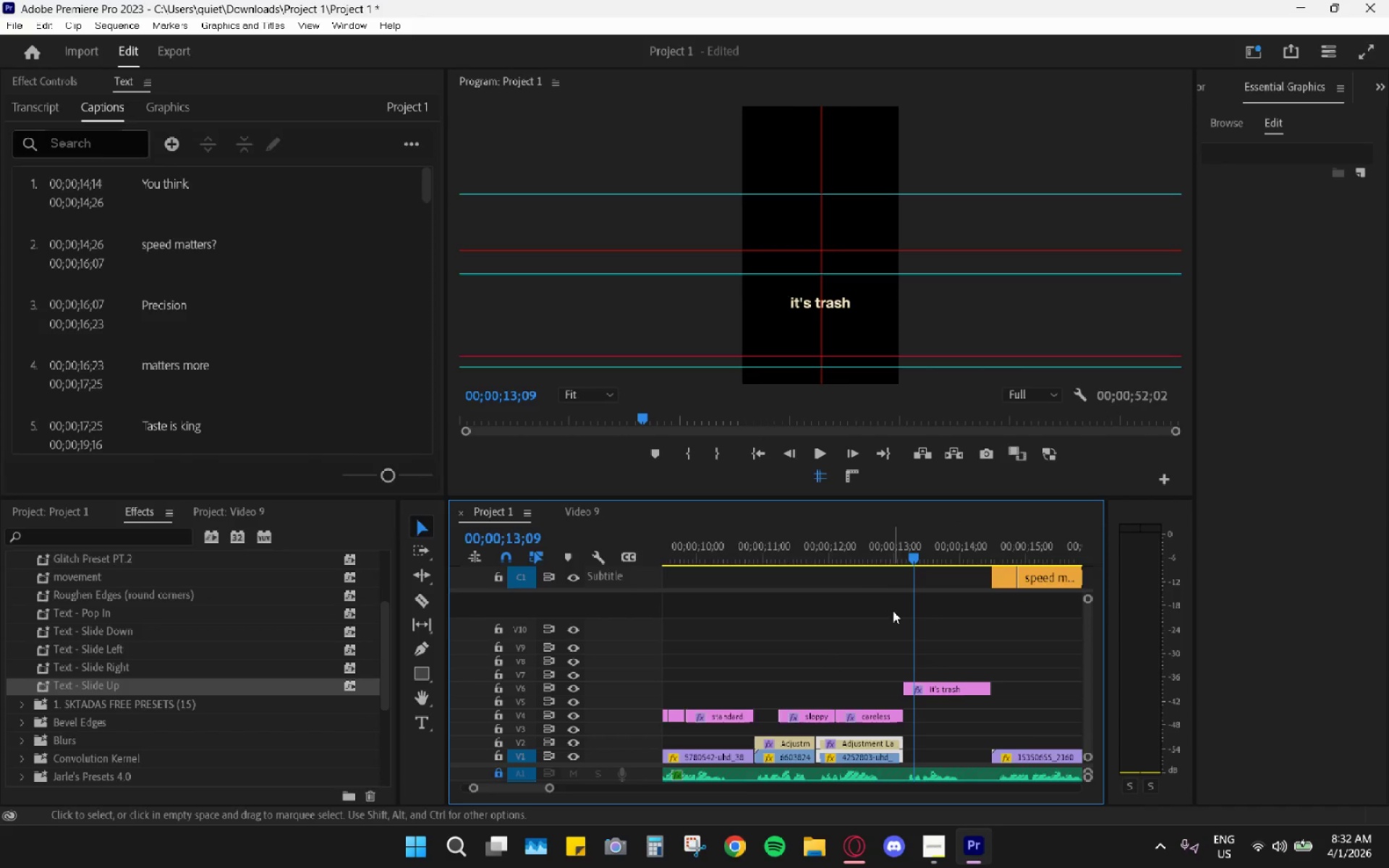 
left_click_drag(start_coordinate=[871, 571], to_coordinate=[816, 571])
 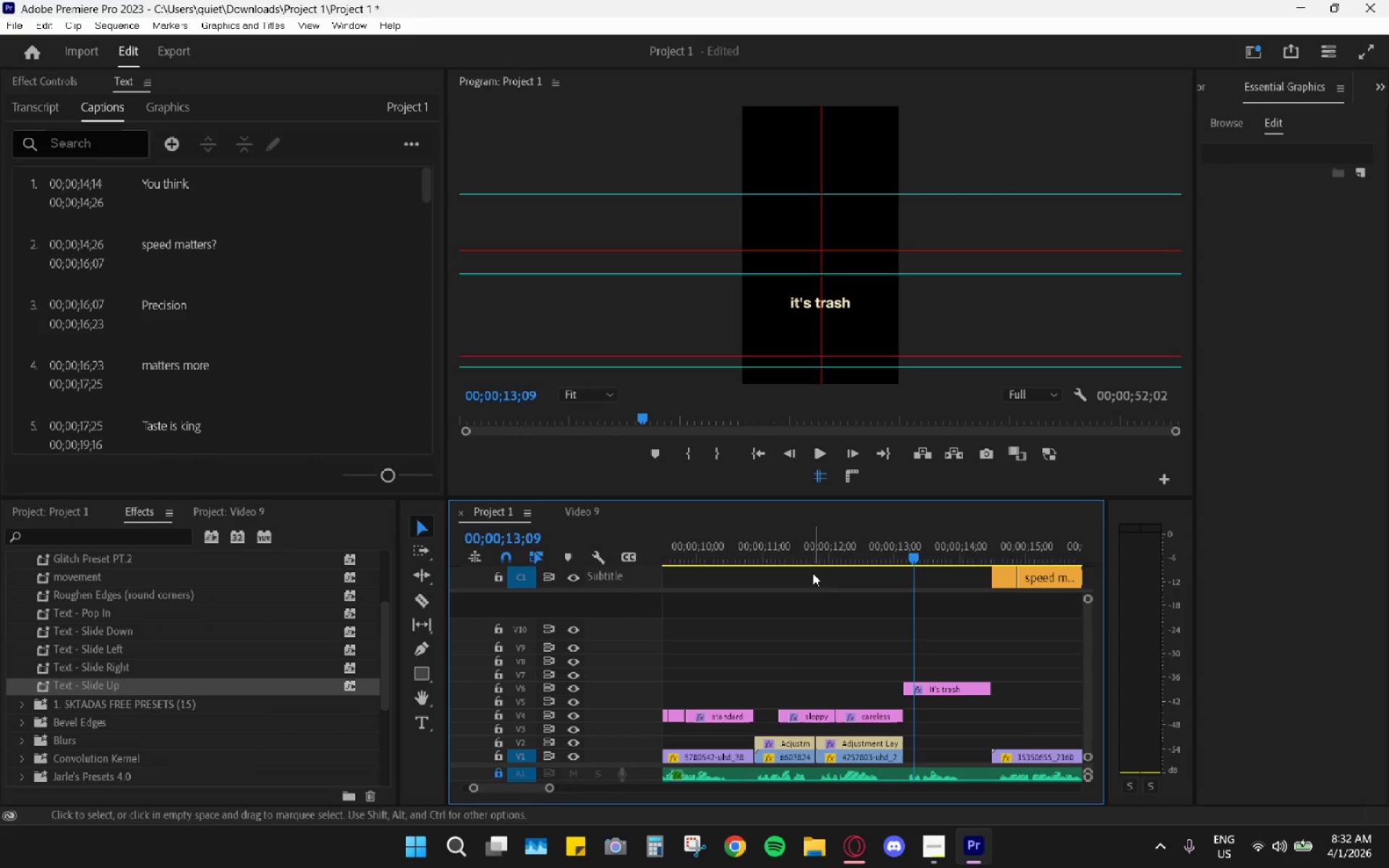 
left_click_drag(start_coordinate=[802, 549], to_coordinate=[765, 554])
 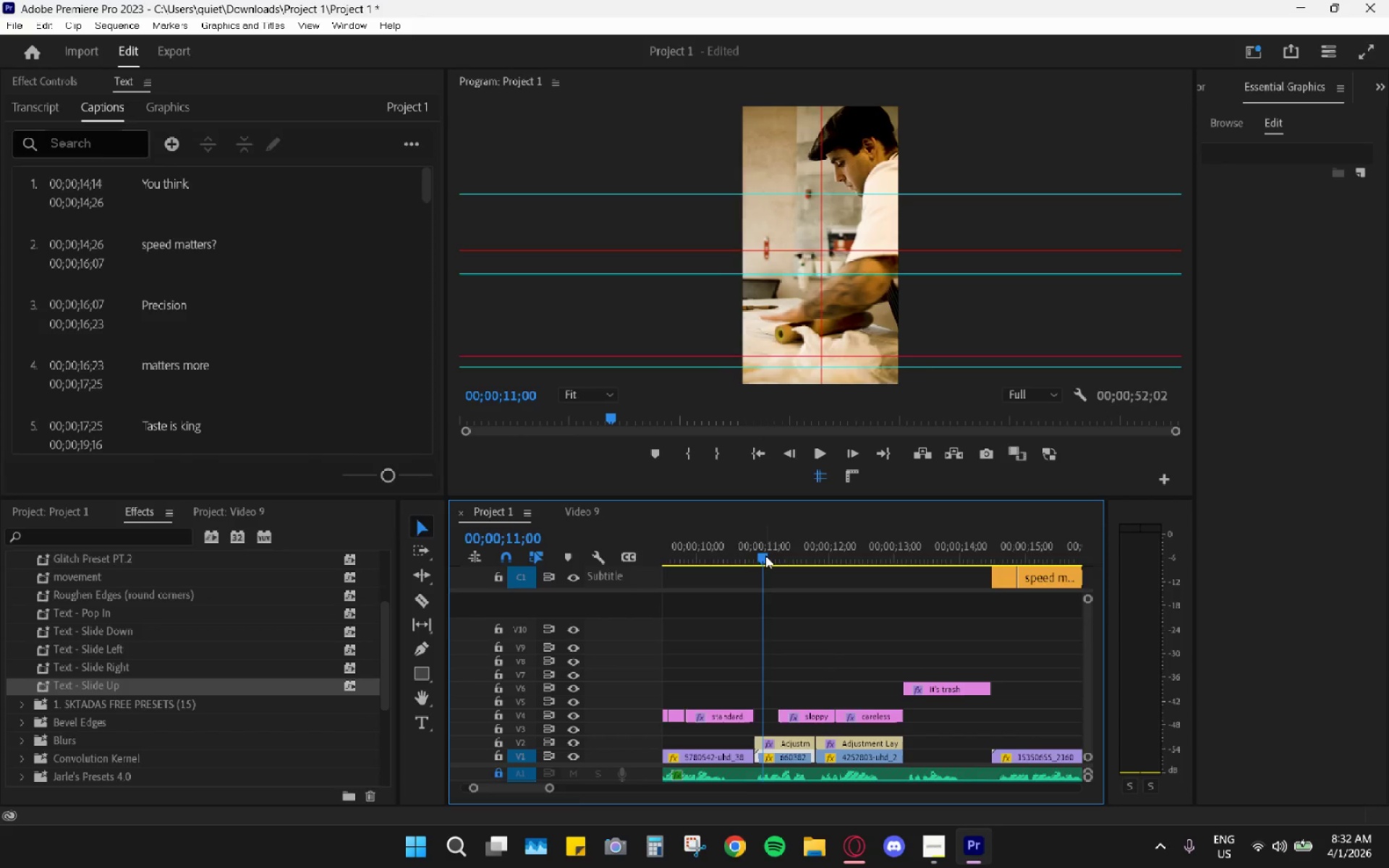 
key(Space)
 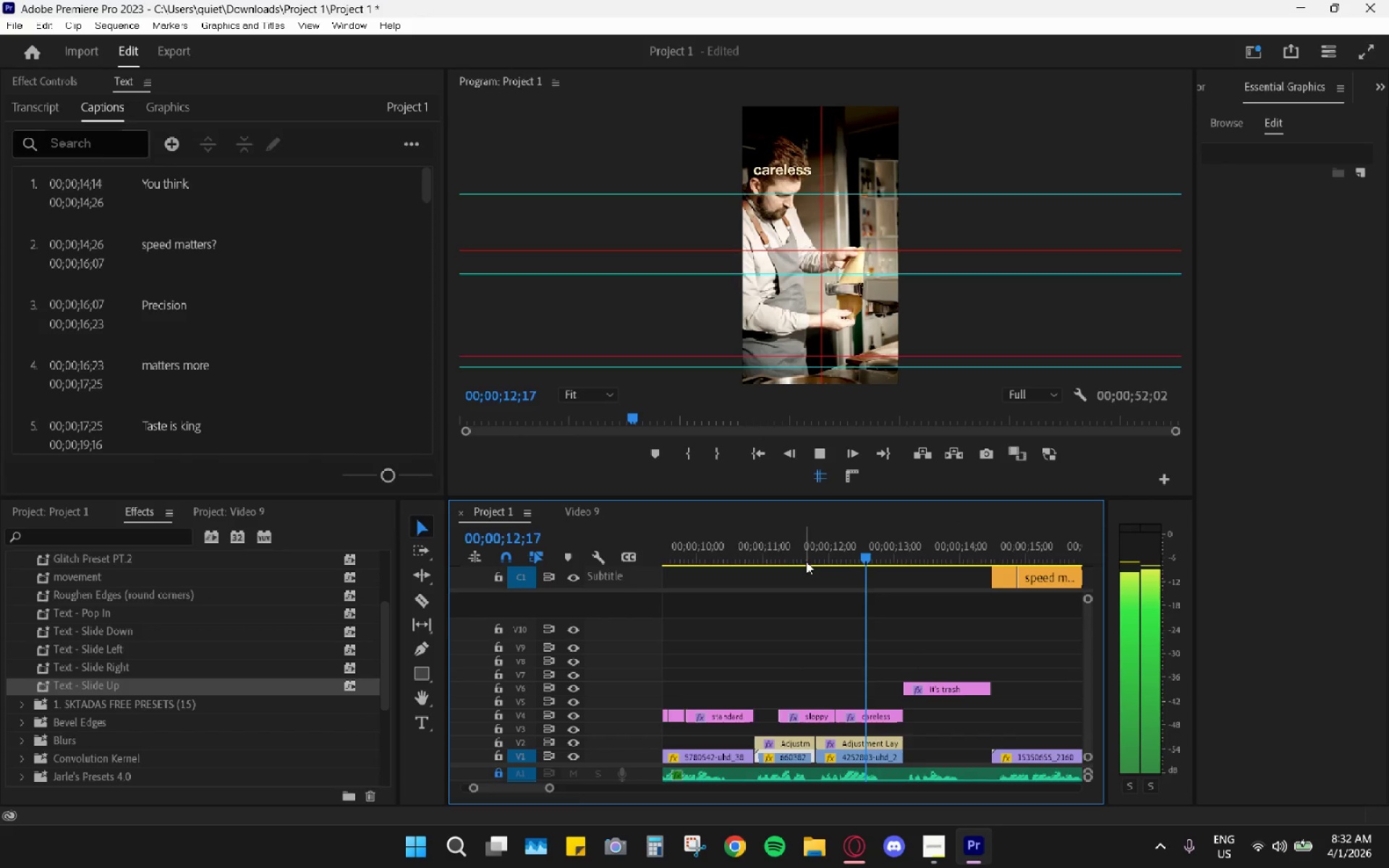 
key(Space)
 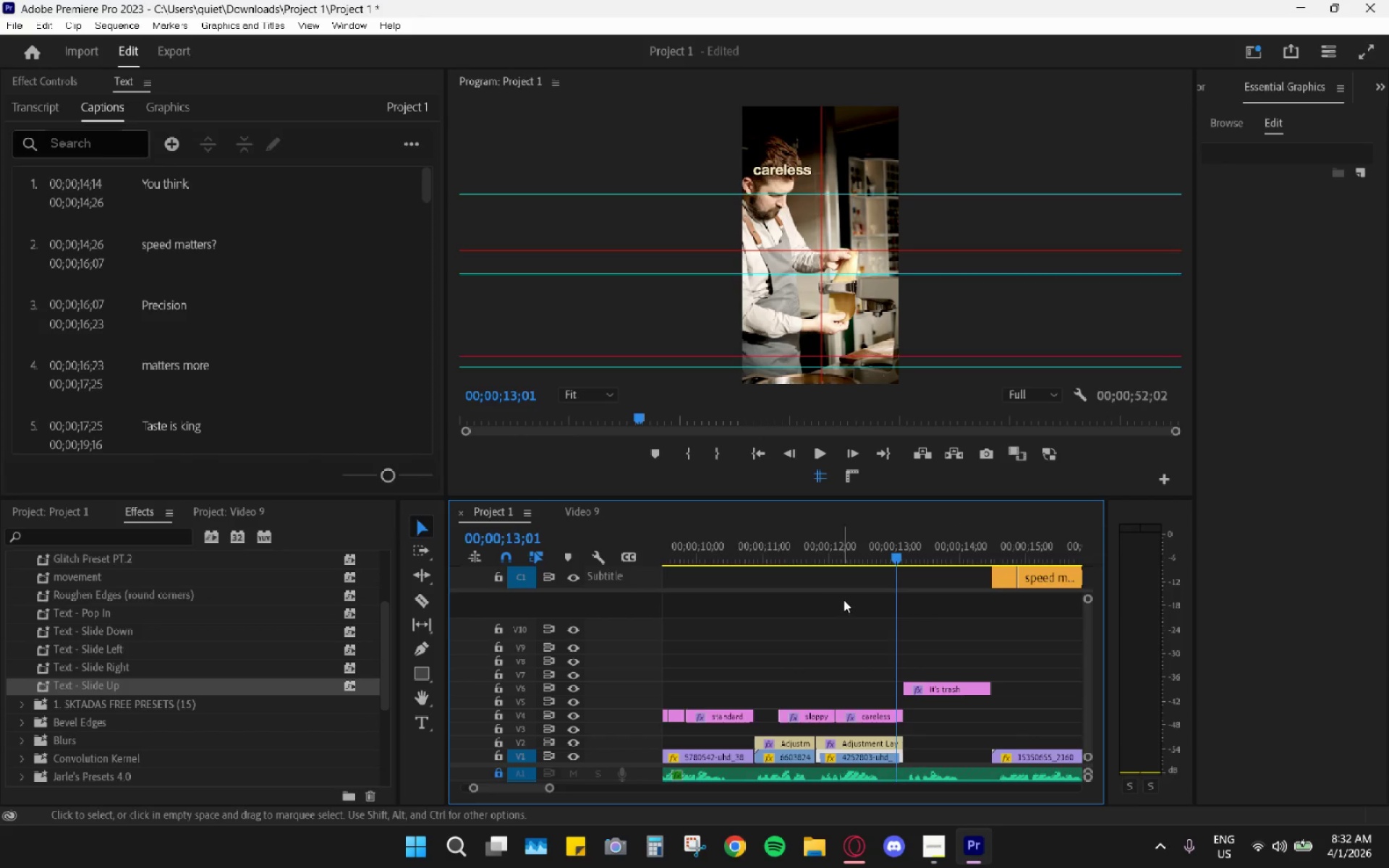 
key(Space)
 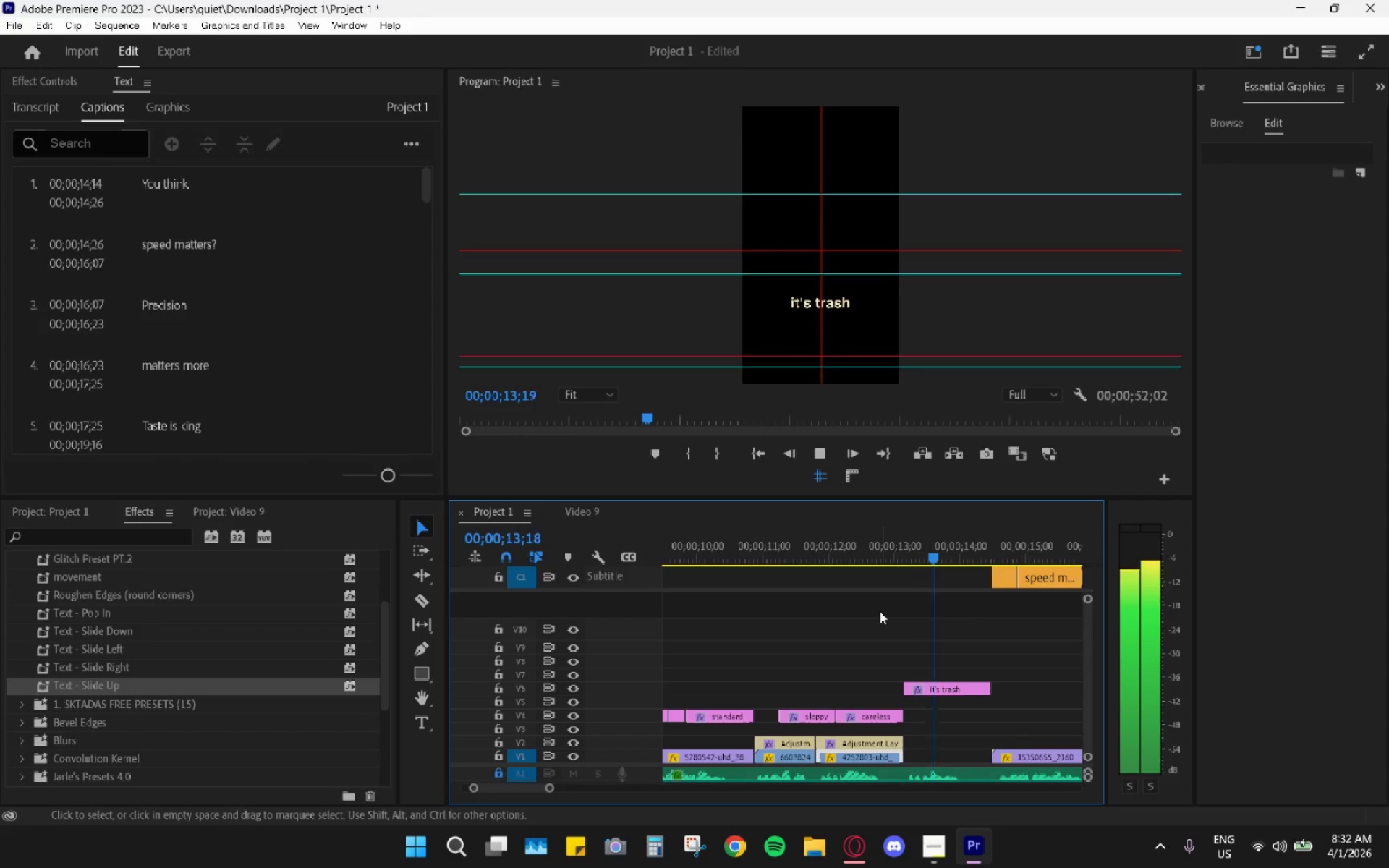 
key(Space)
 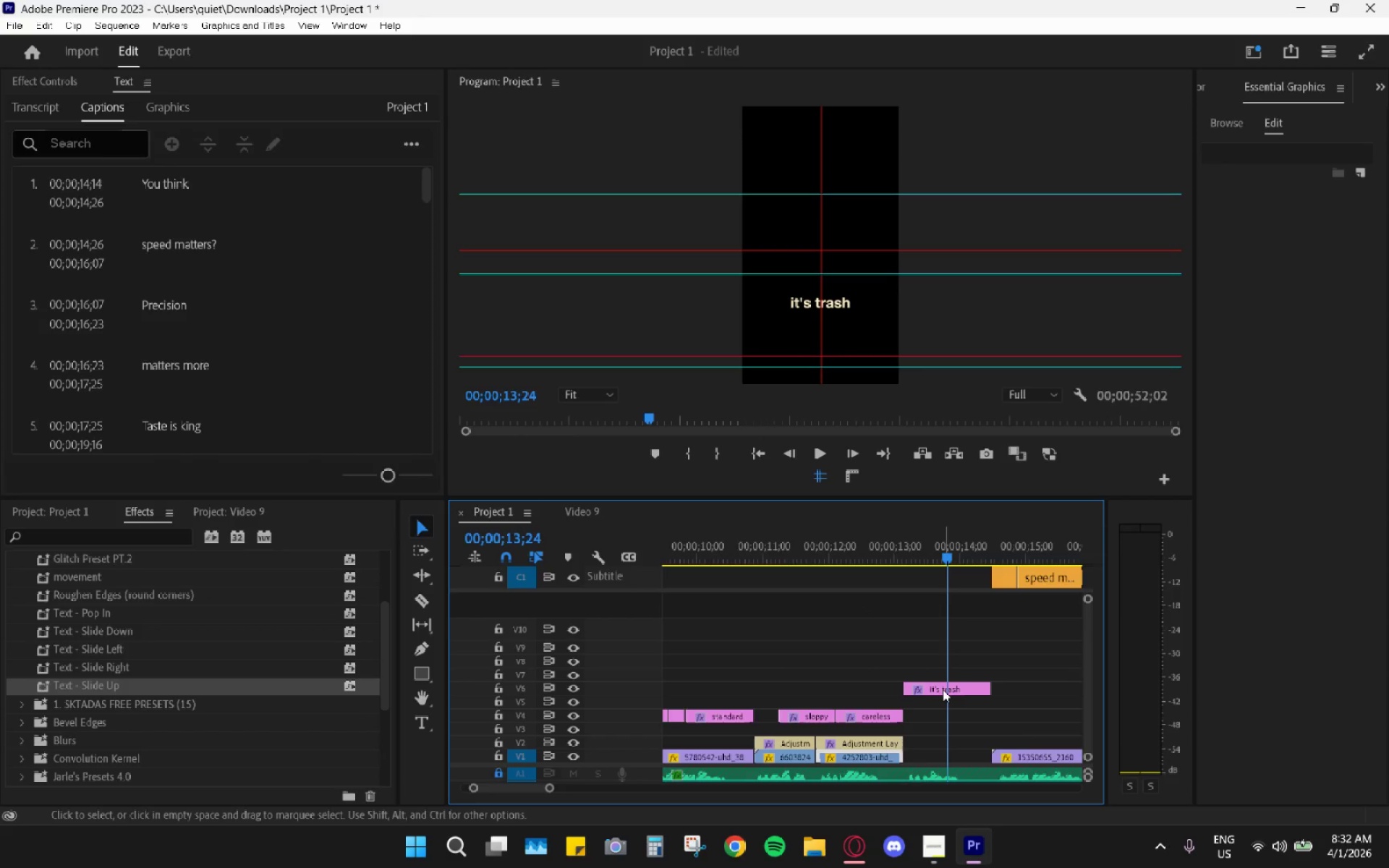 
left_click([944, 689])
 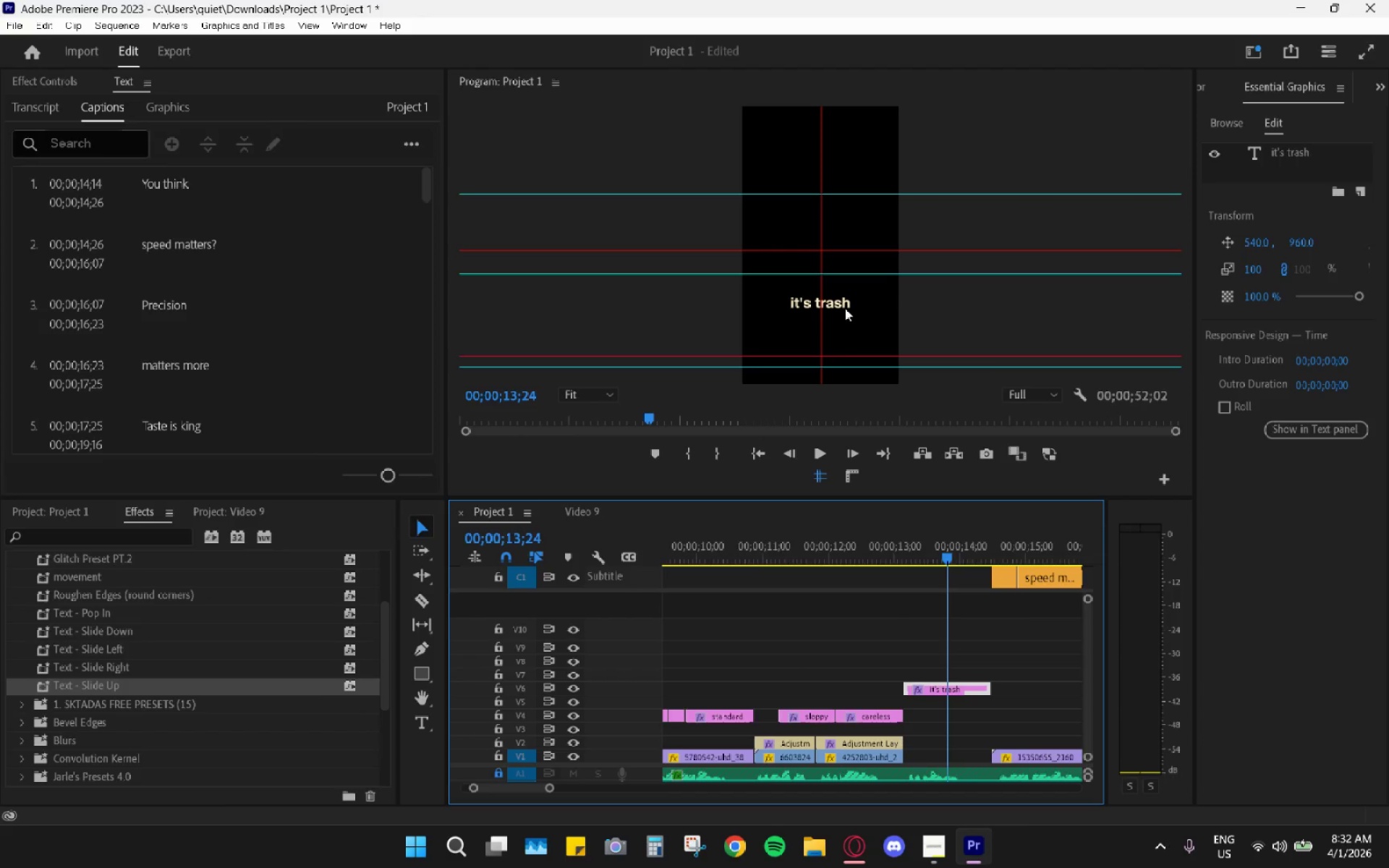 
left_click_drag(start_coordinate=[843, 308], to_coordinate=[842, 247])
 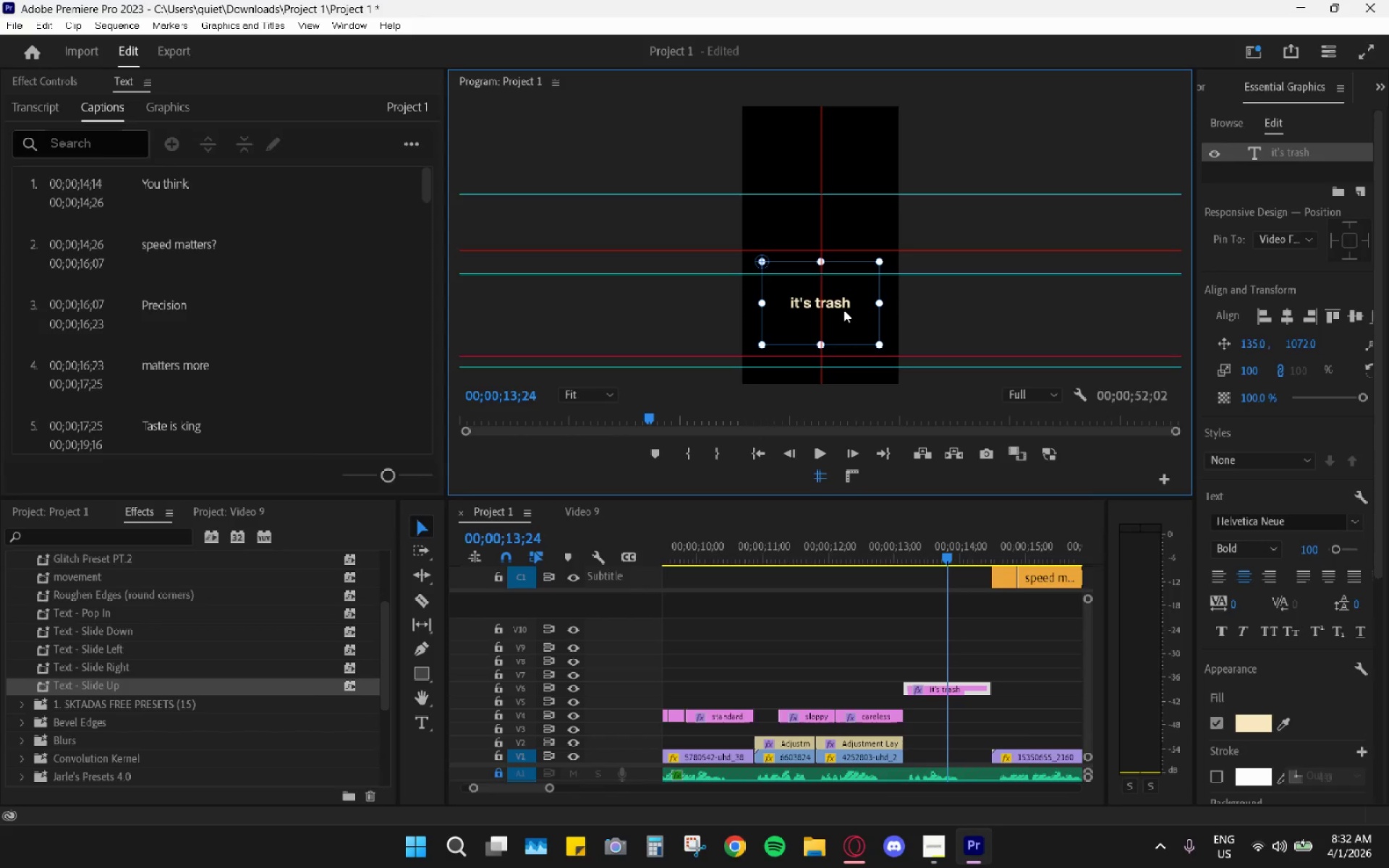 
left_click_drag(start_coordinate=[836, 300], to_coordinate=[835, 245])
 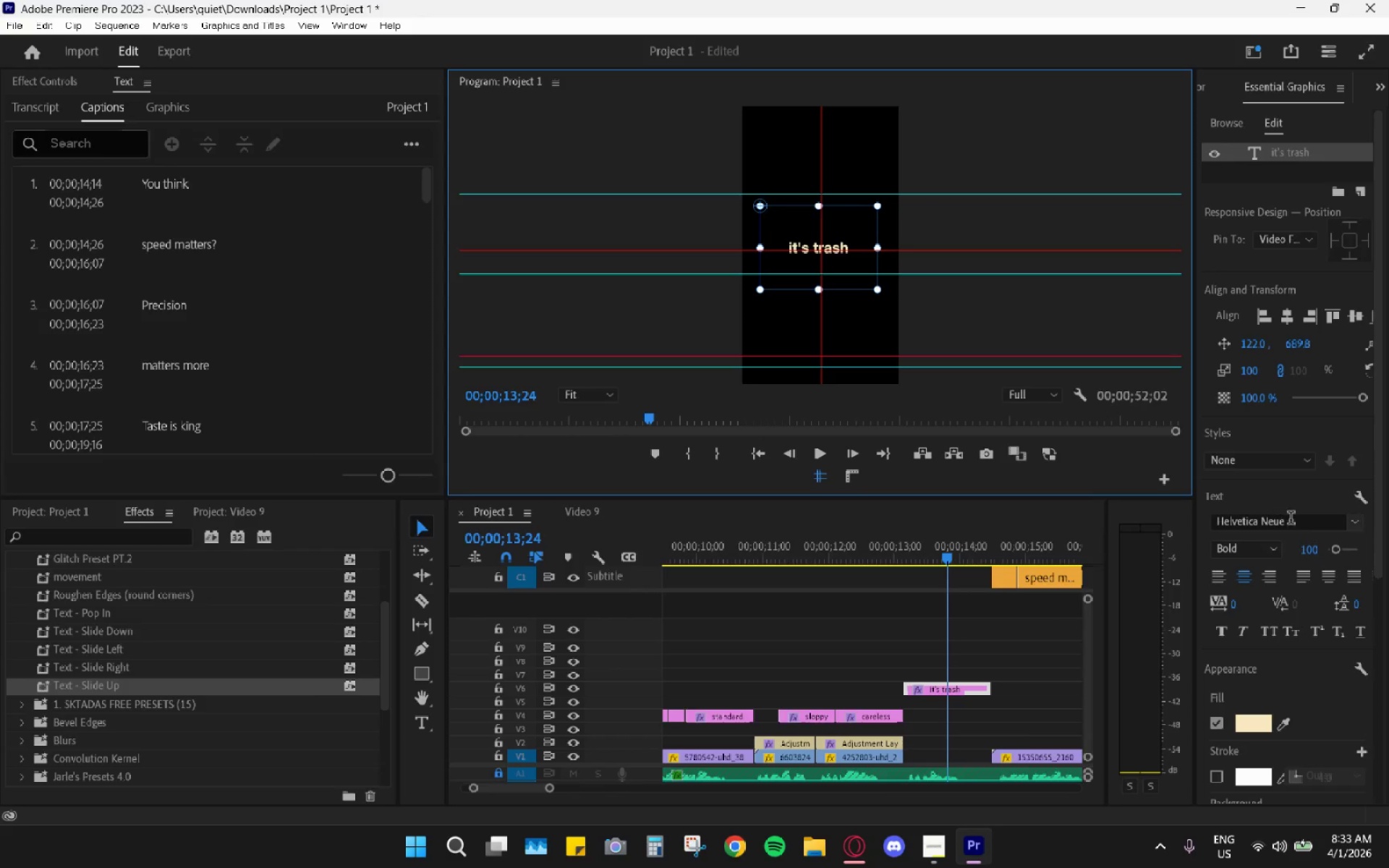 
left_click([1307, 551])
 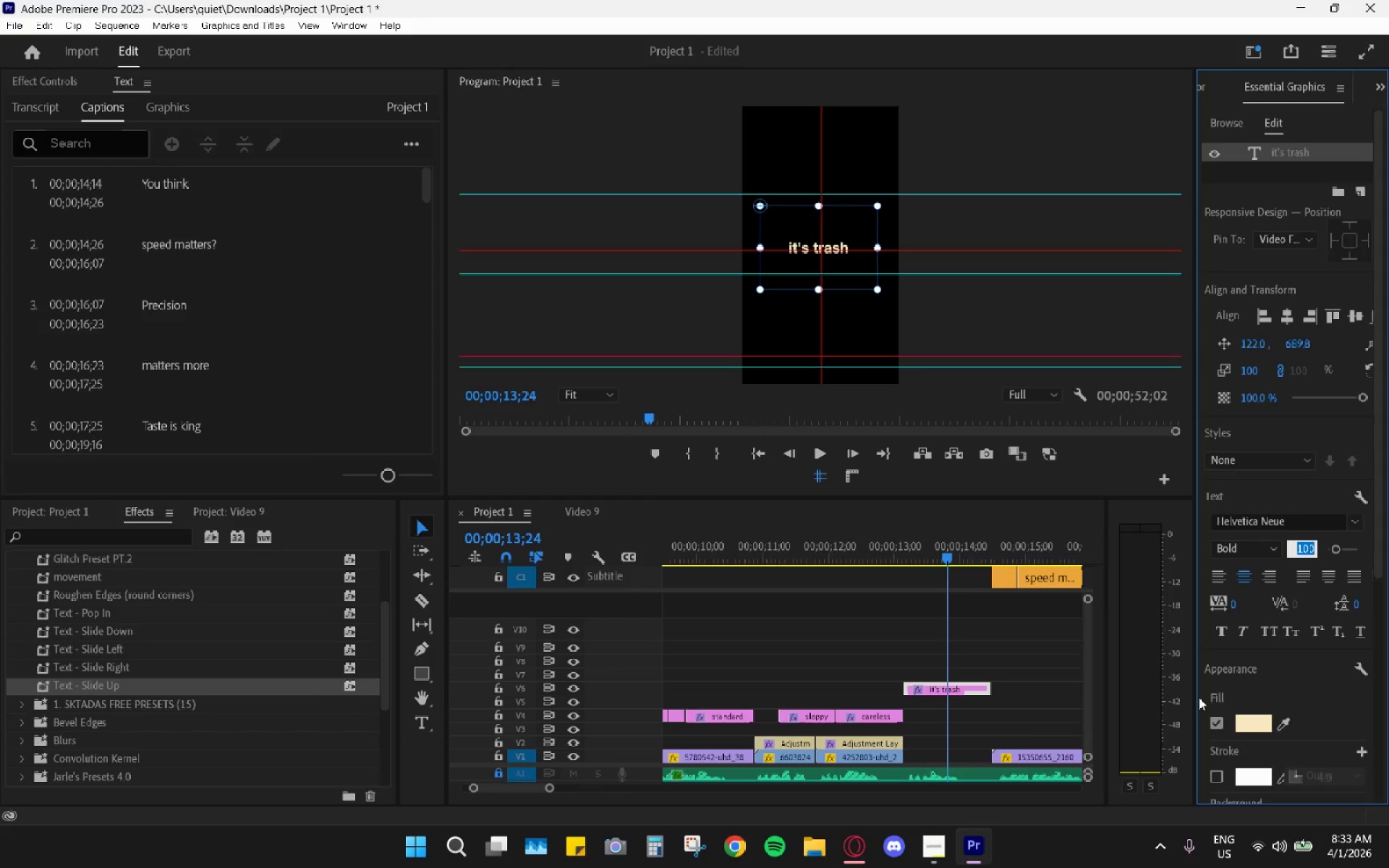 
key(Numpad1)
 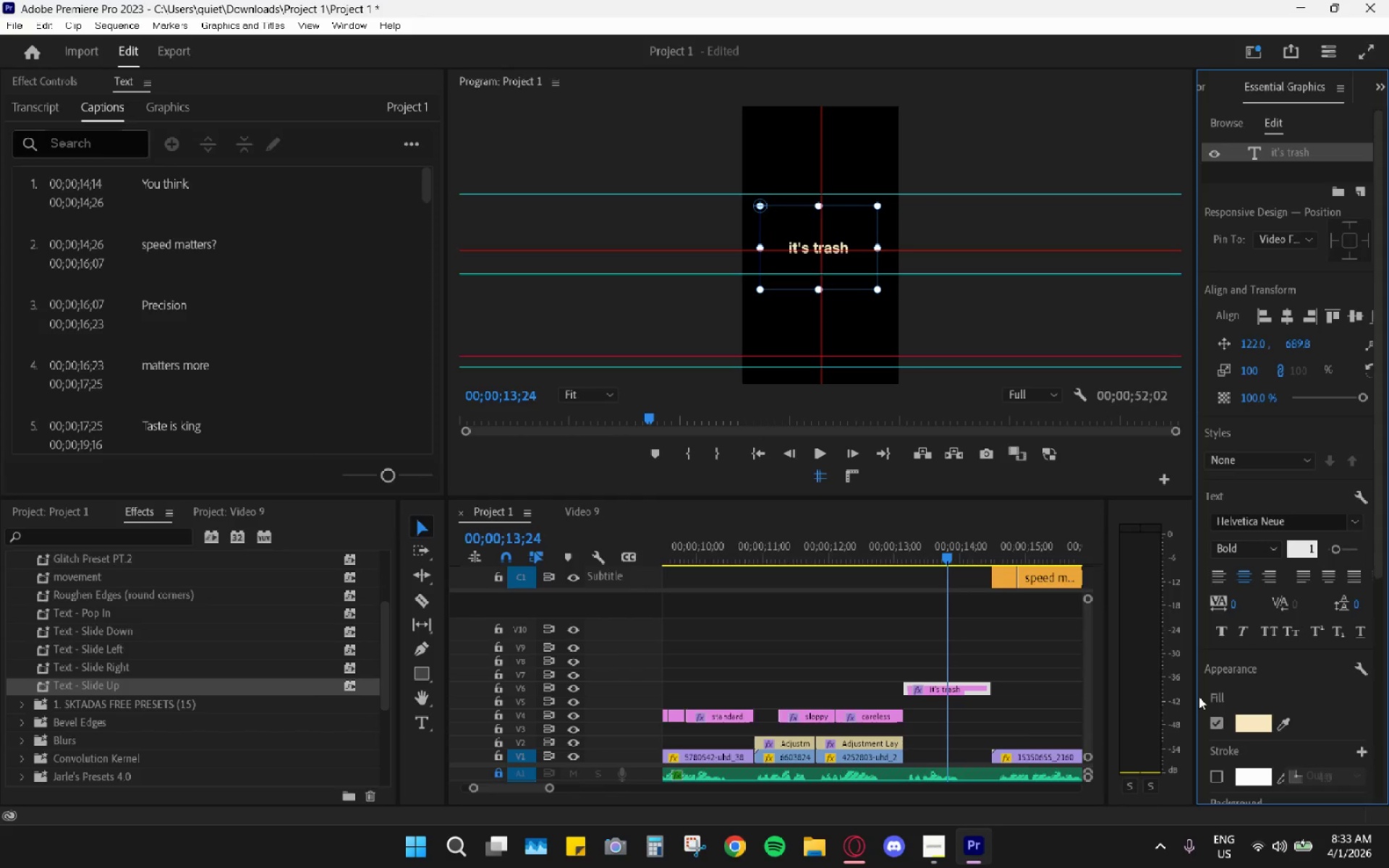 
key(Numpad3)
 